 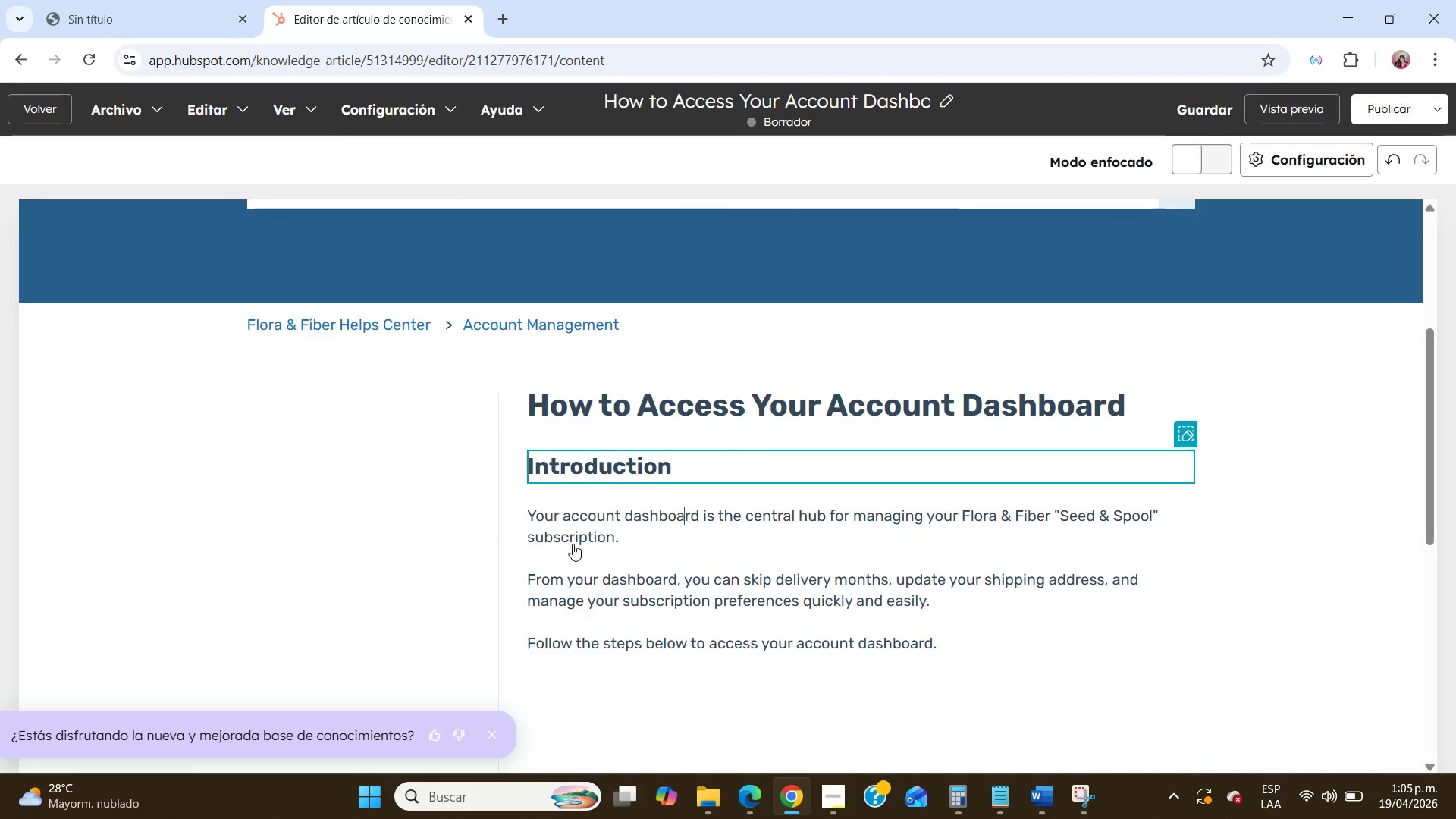 
left_click([382, 548])
 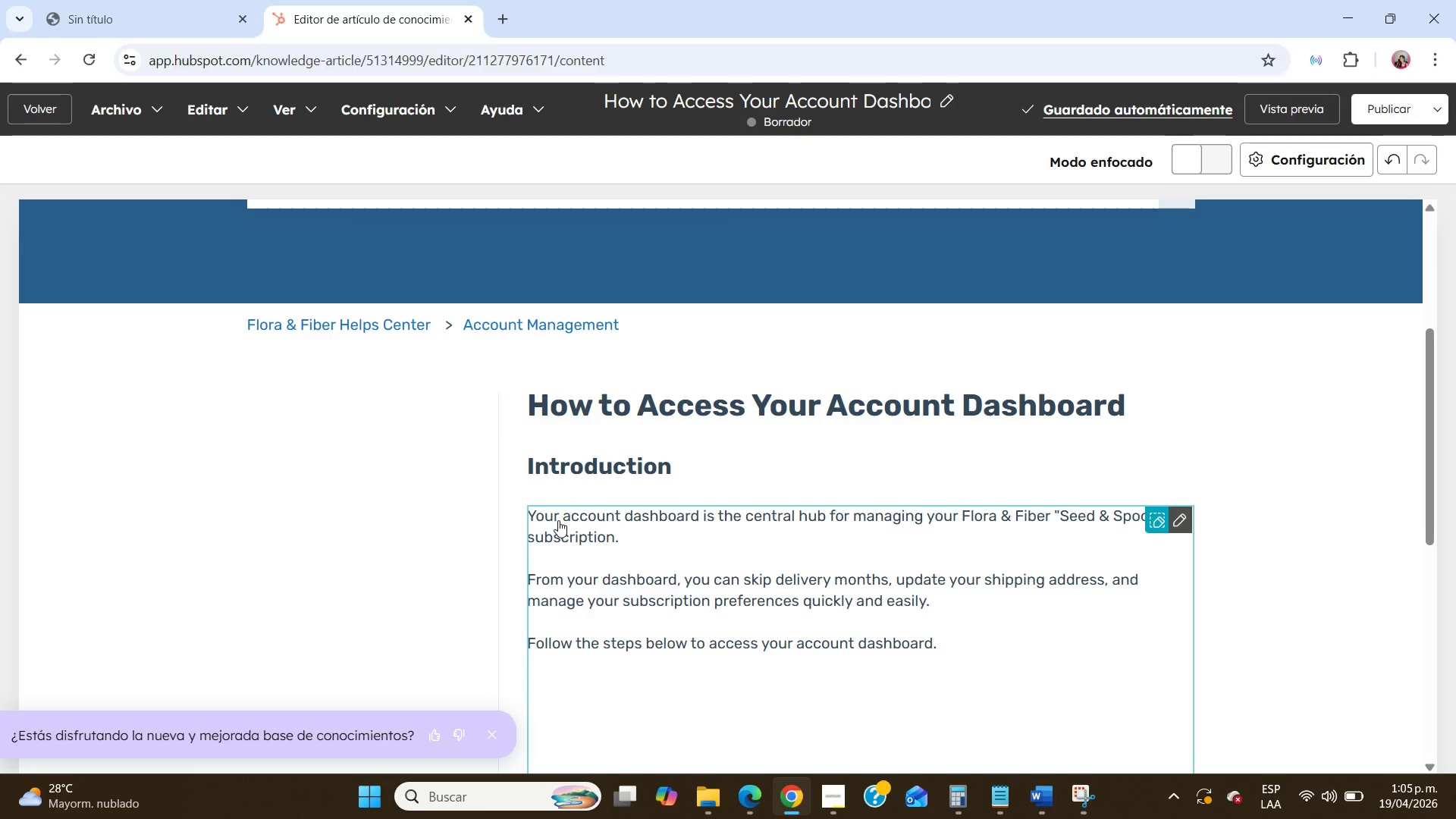 
wait(10.34)
 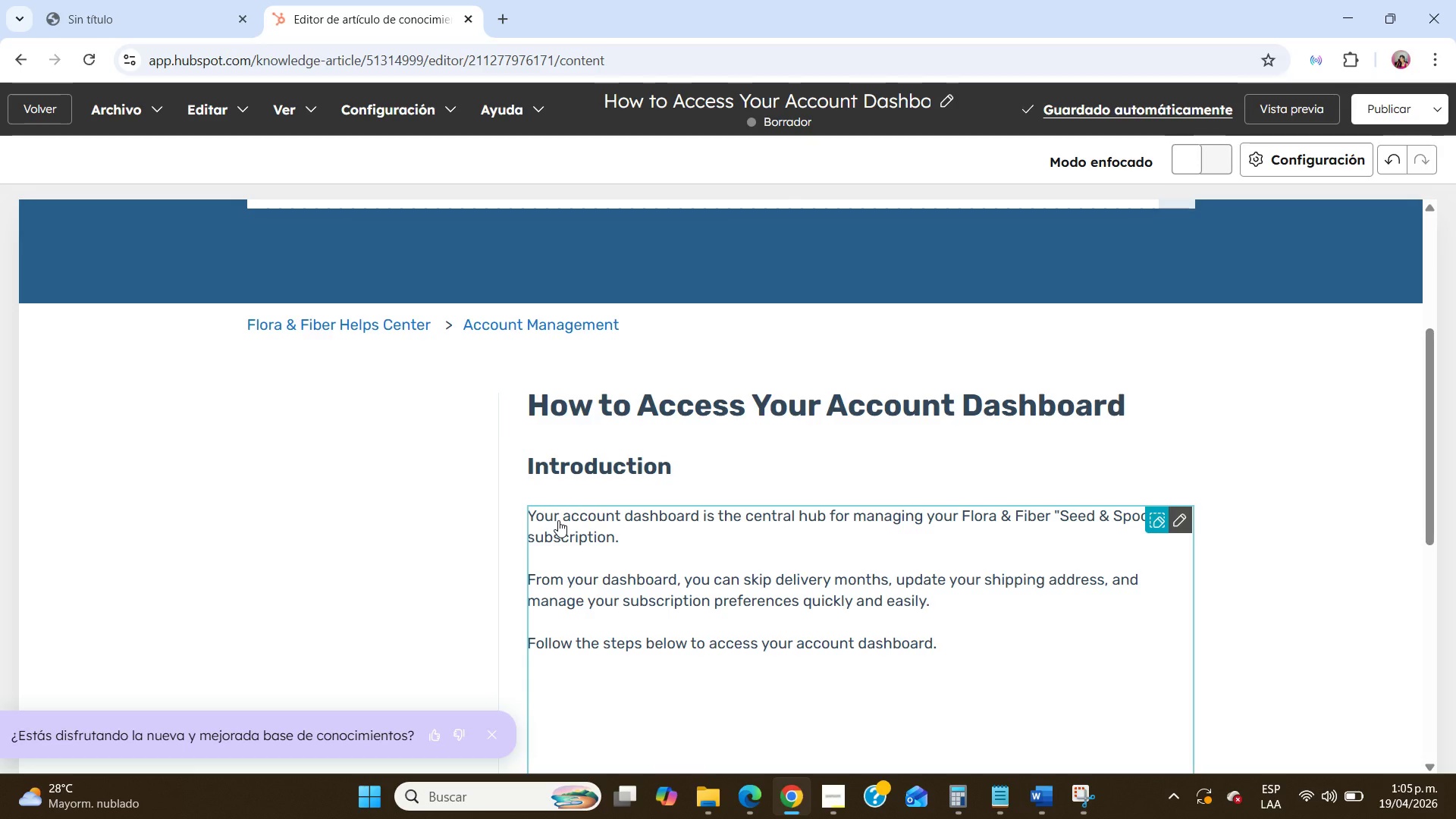 
scroll: coordinate [1031, 170], scroll_direction: up, amount: 12.0
 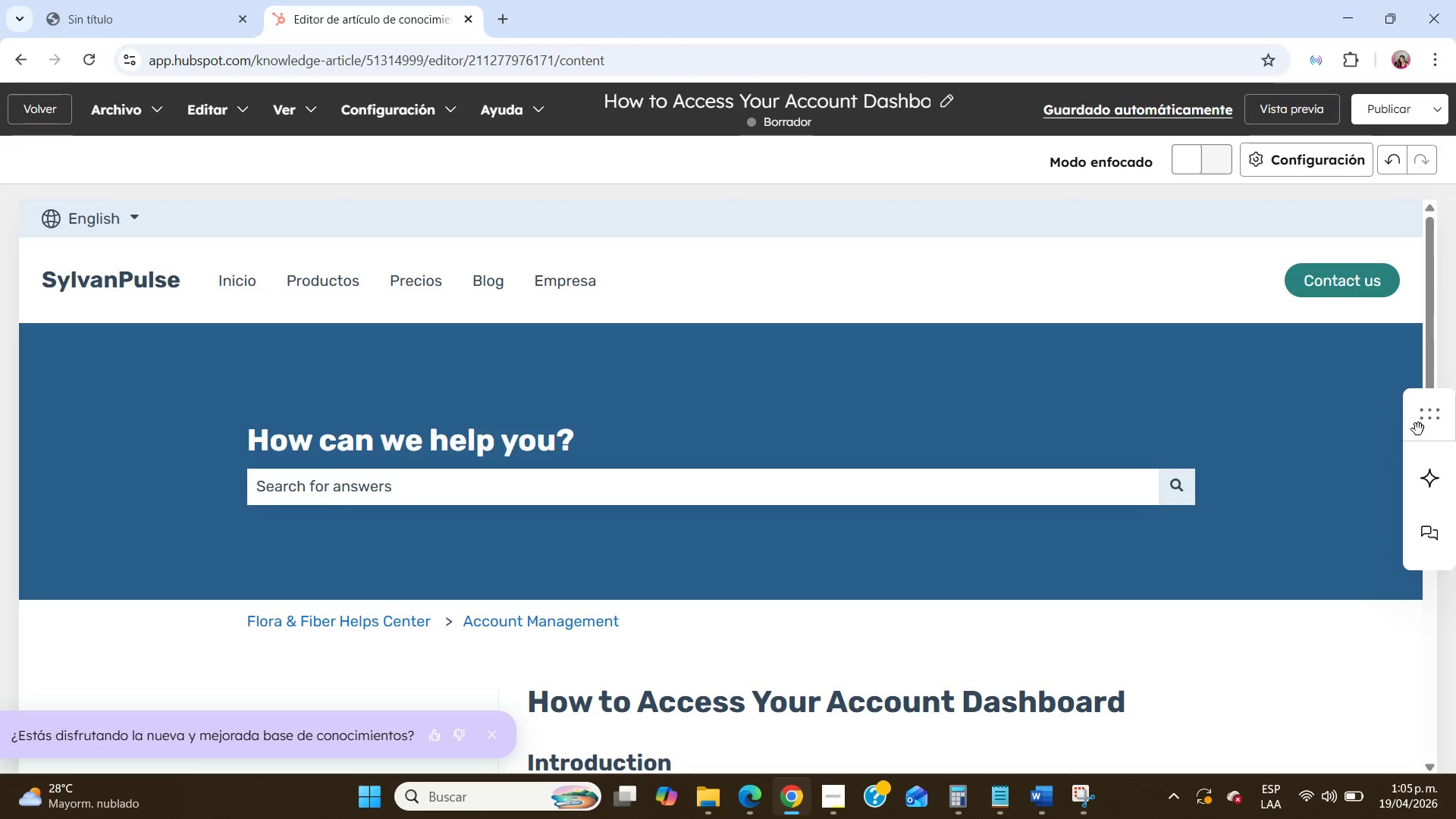 
left_click([1431, 422])
 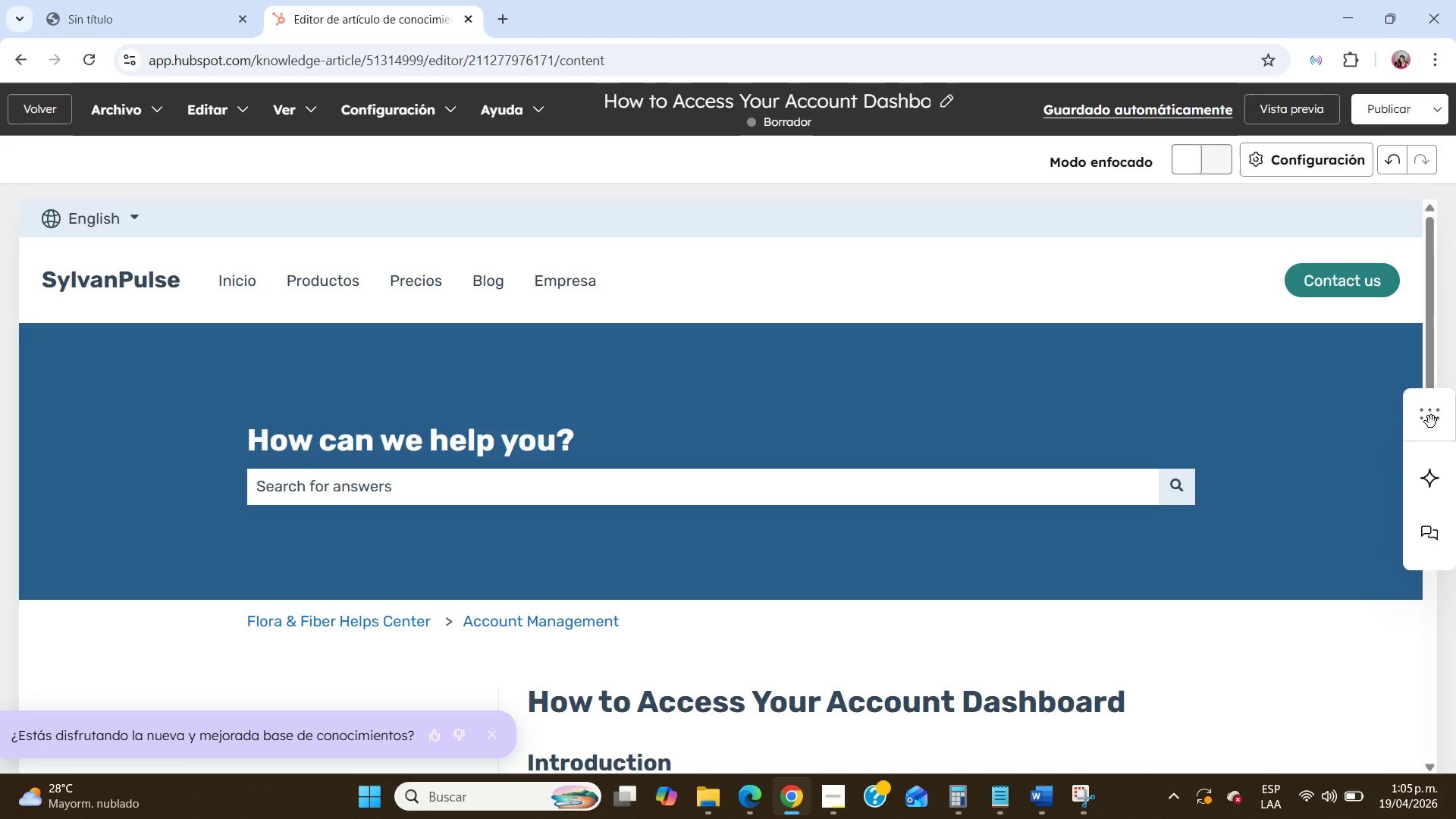 
left_click_drag(start_coordinate=[1431, 422], to_coordinate=[1332, 413])
 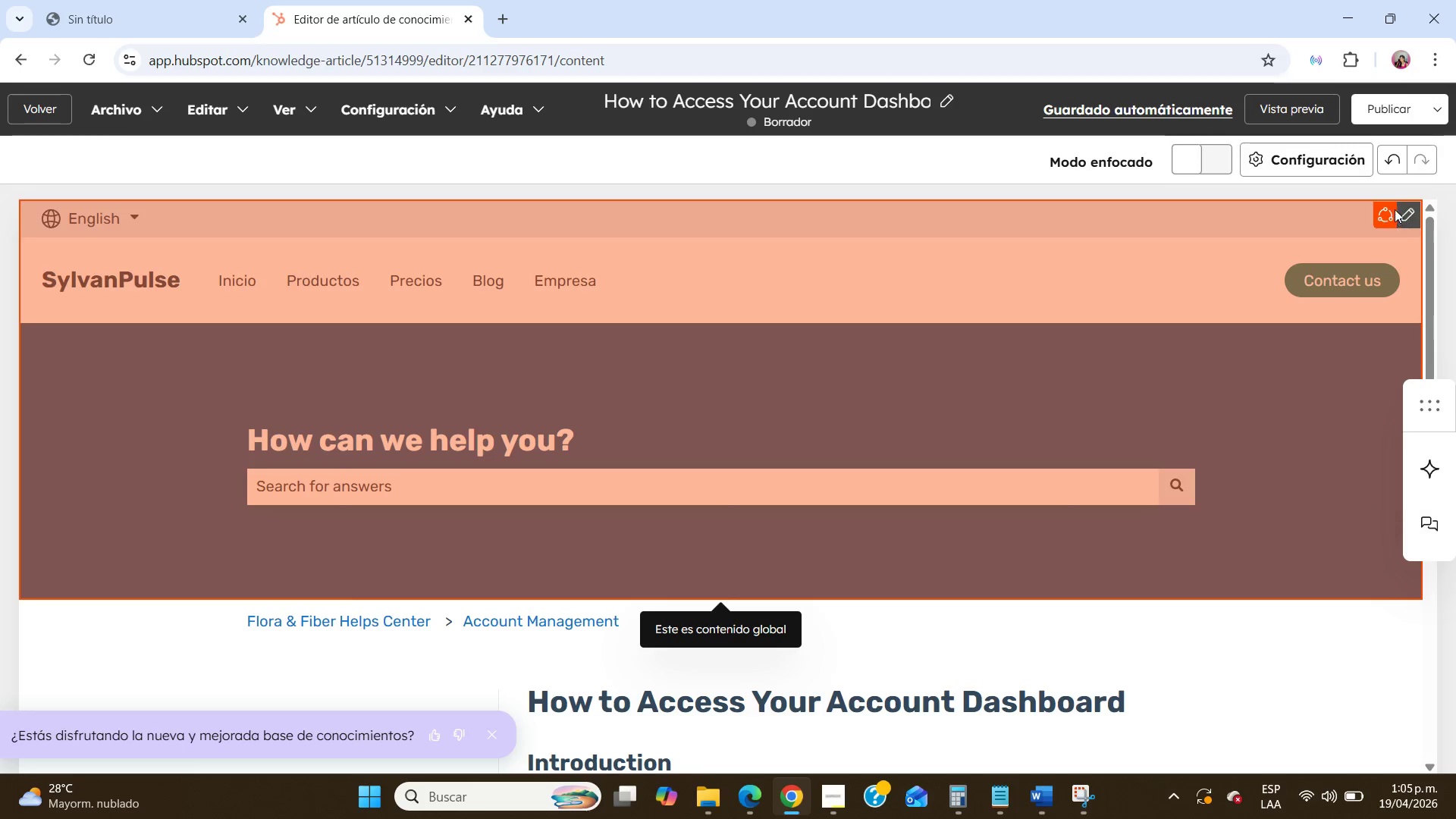 
left_click([1410, 211])
 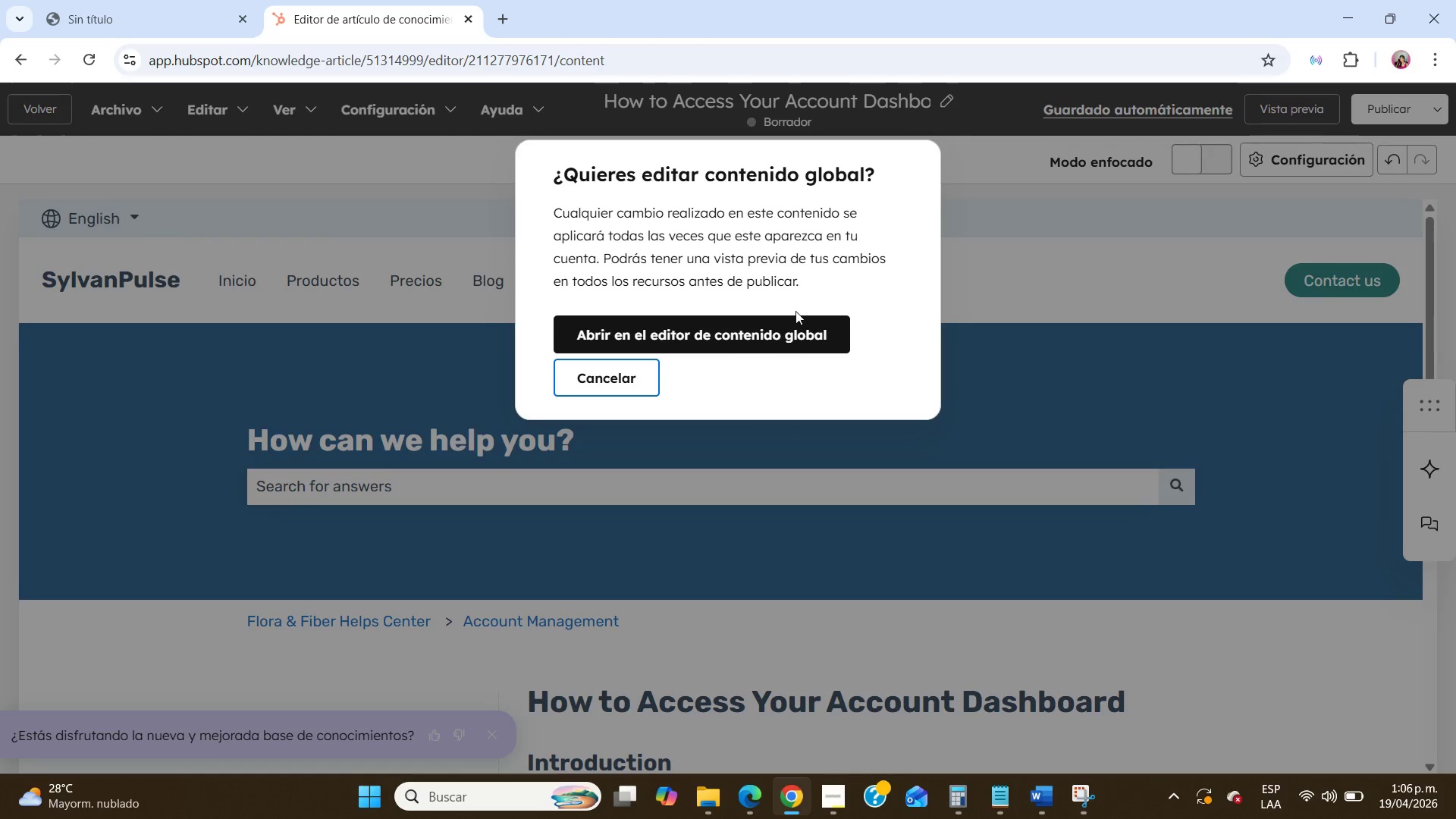 
left_click([794, 334])
 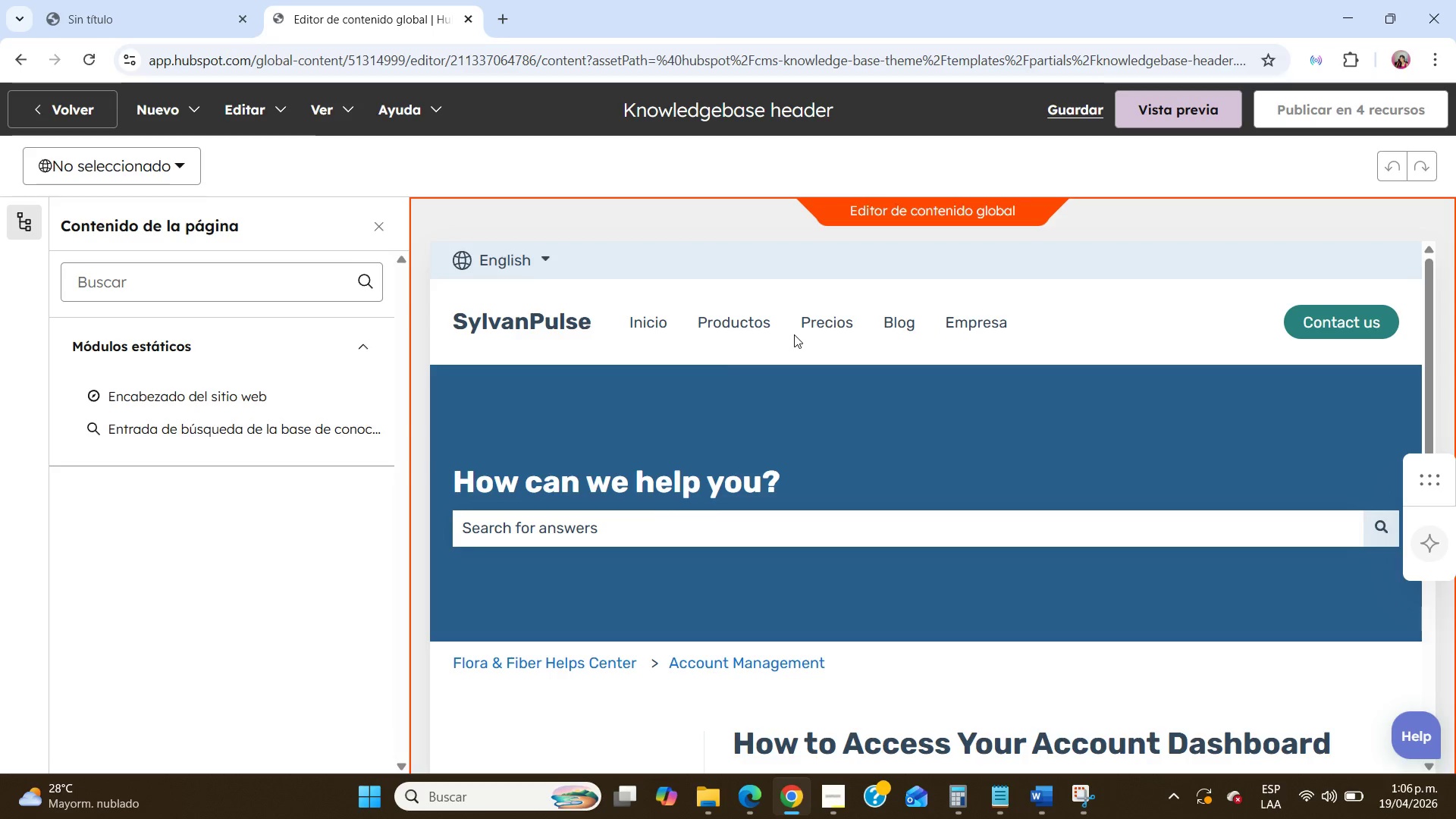 
scroll: coordinate [704, 482], scroll_direction: down, amount: 4.0
 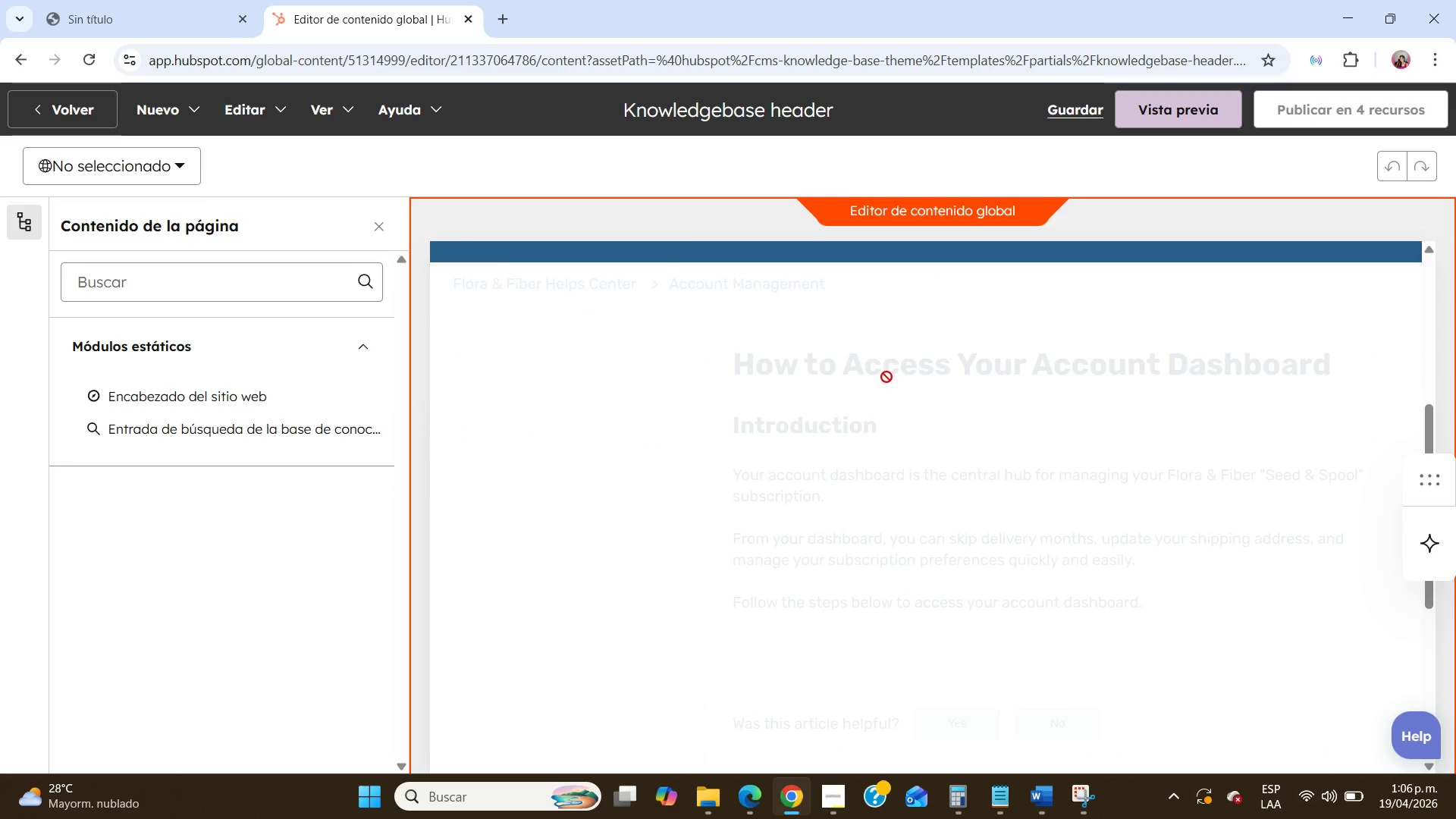 
left_click([887, 375])
 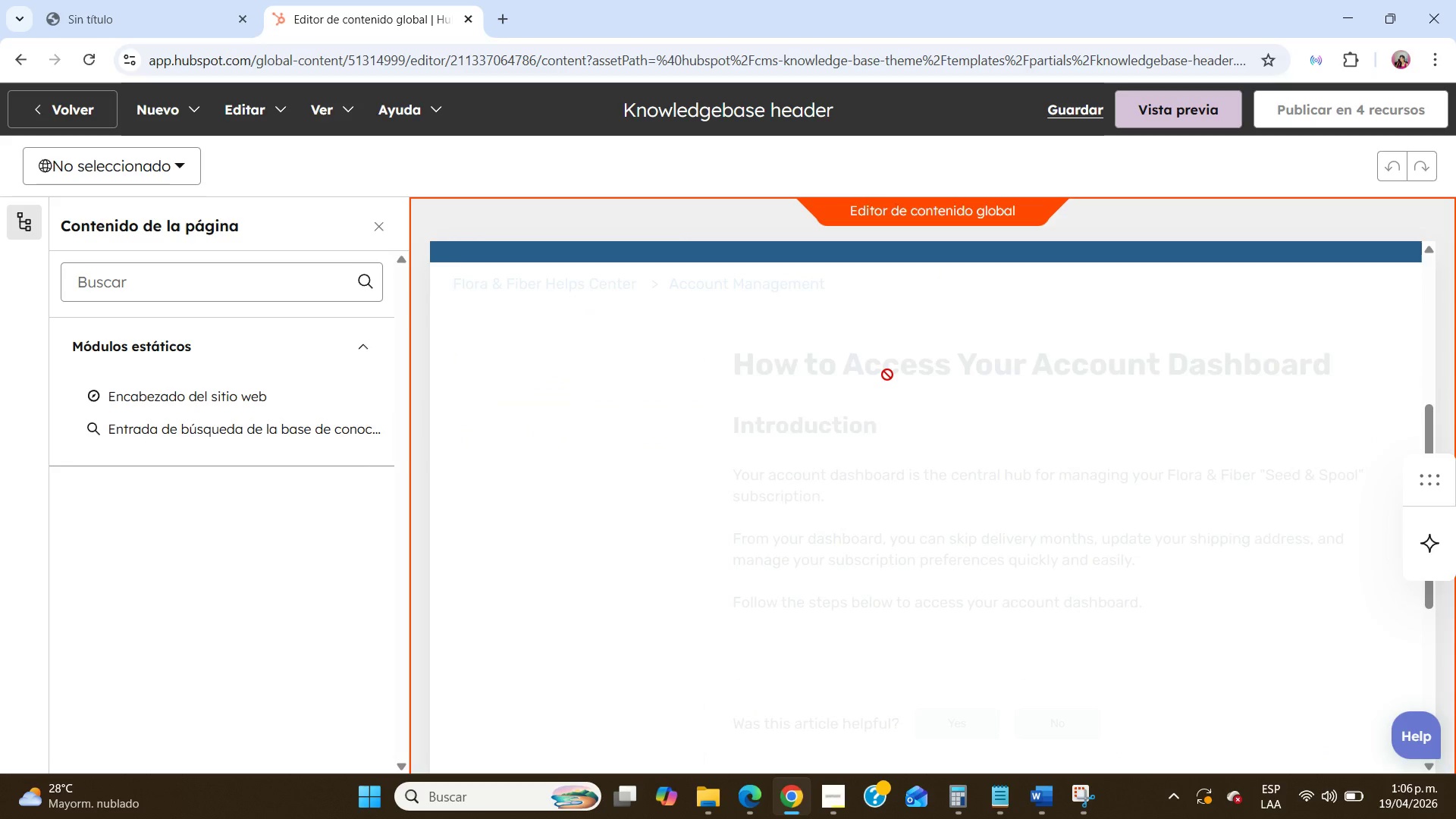 
scroll: coordinate [887, 375], scroll_direction: up, amount: 4.0
 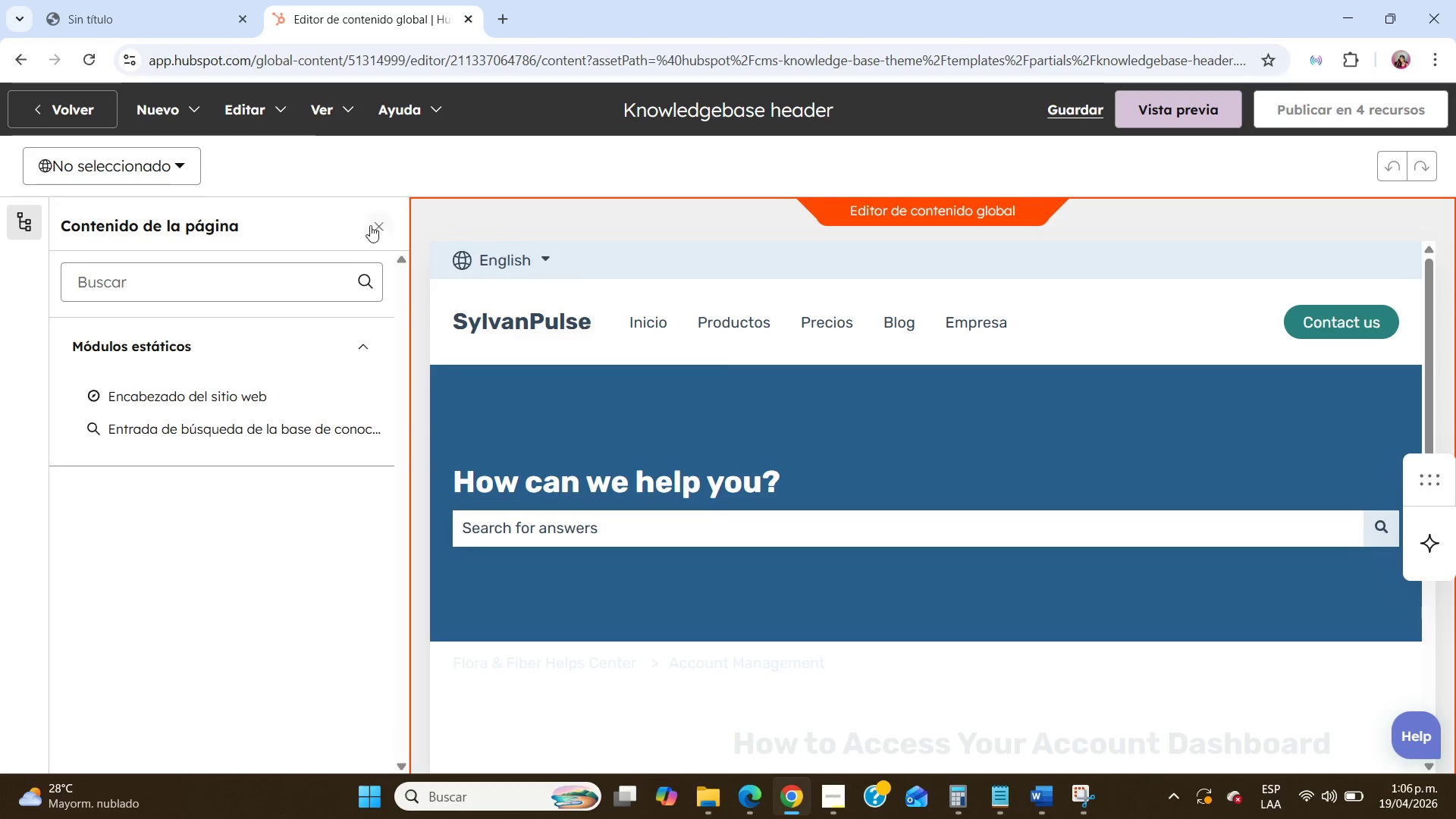 
left_click([382, 231])
 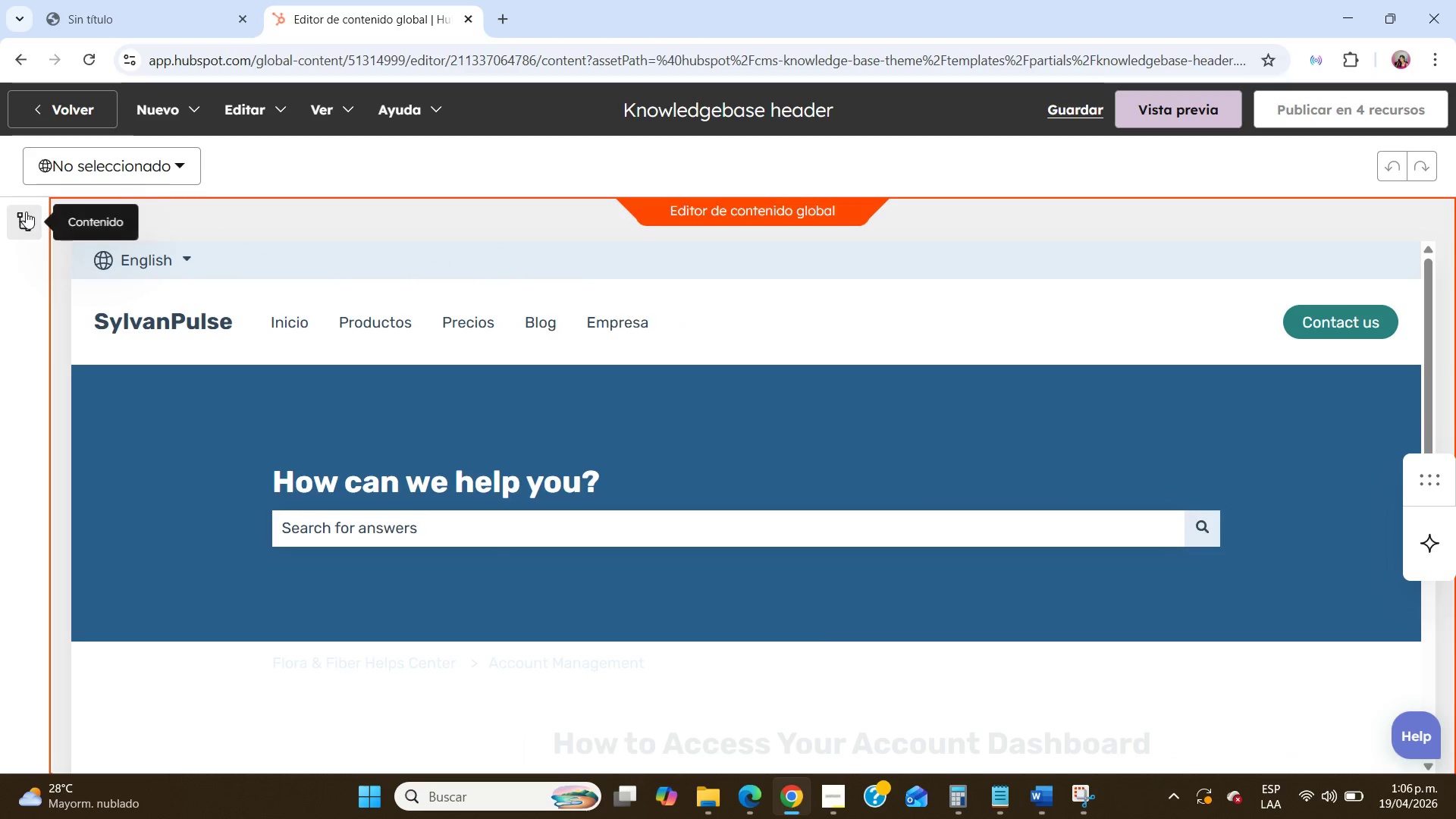 
left_click([26, 212])
 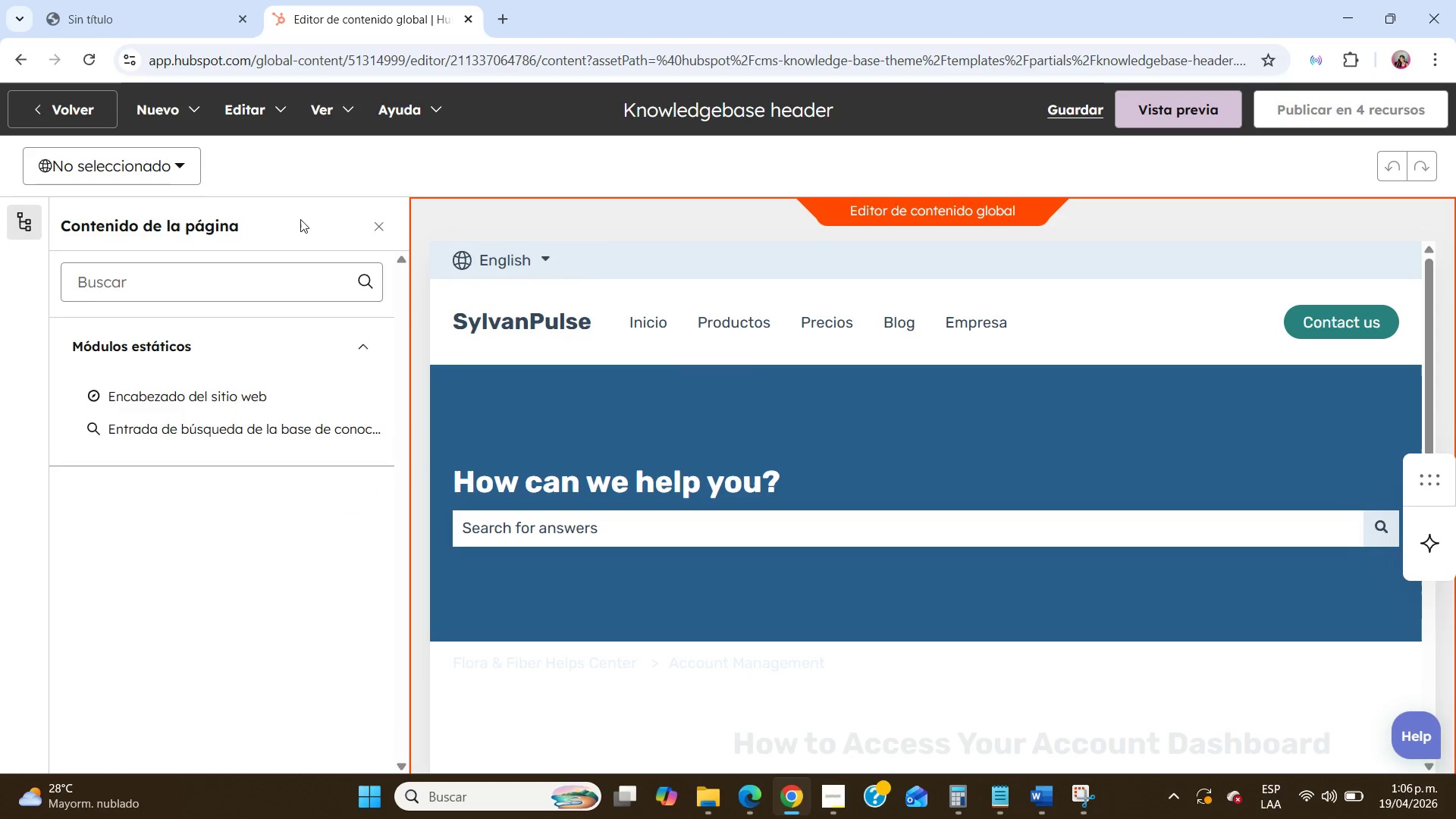 
left_click([379, 234])
 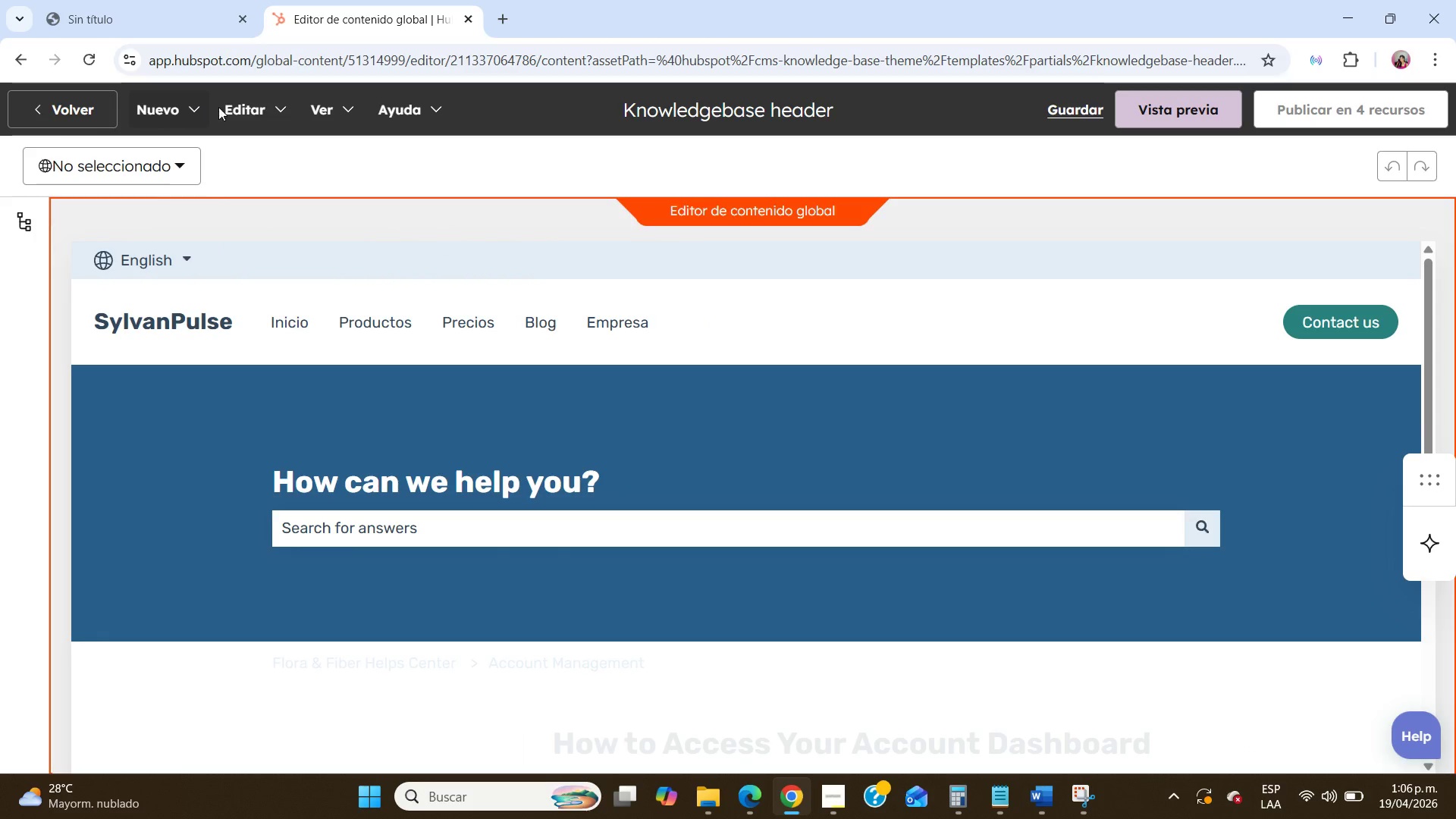 
left_click([240, 107])
 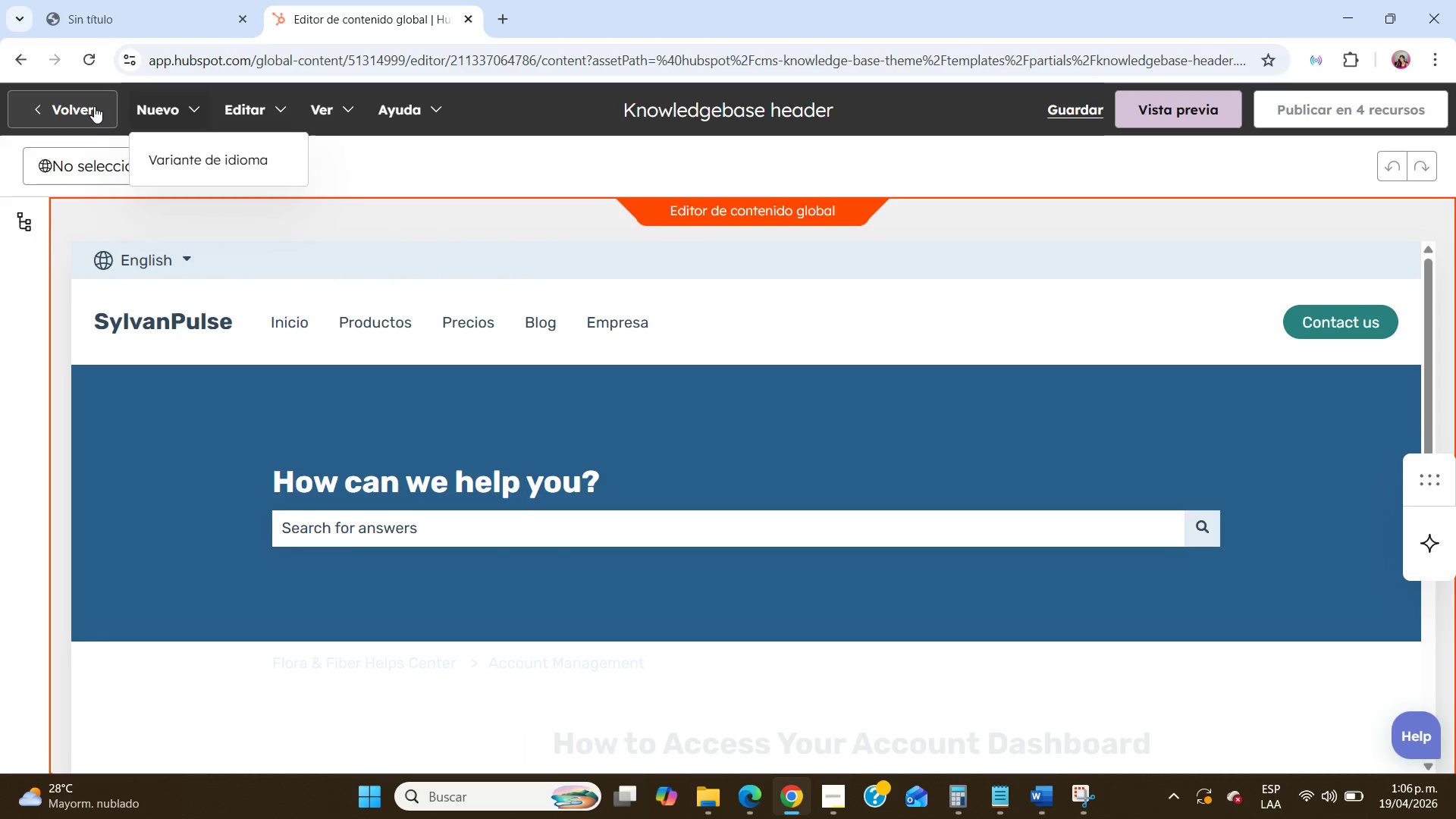 
left_click([73, 100])
 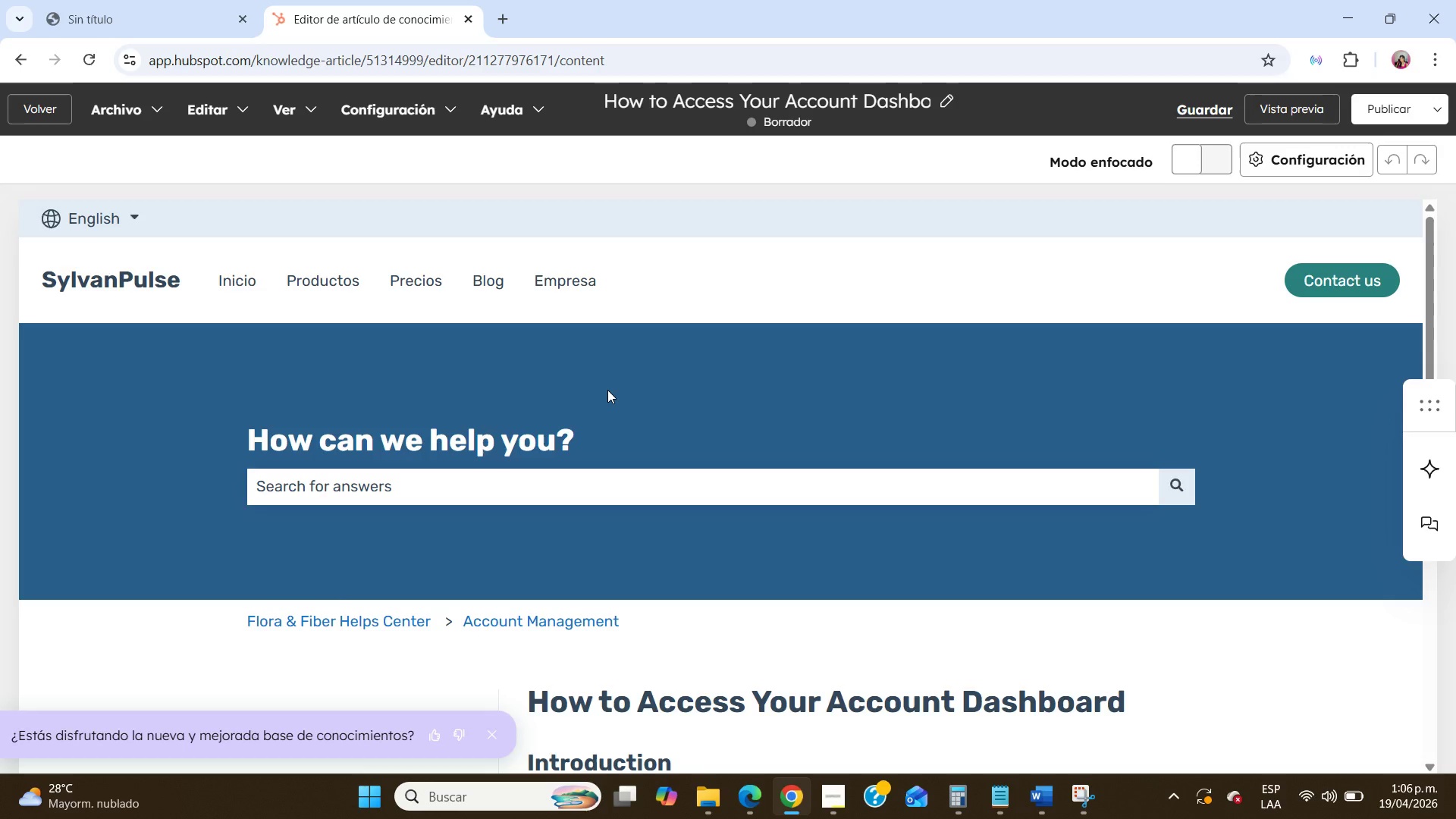 
wait(46.97)
 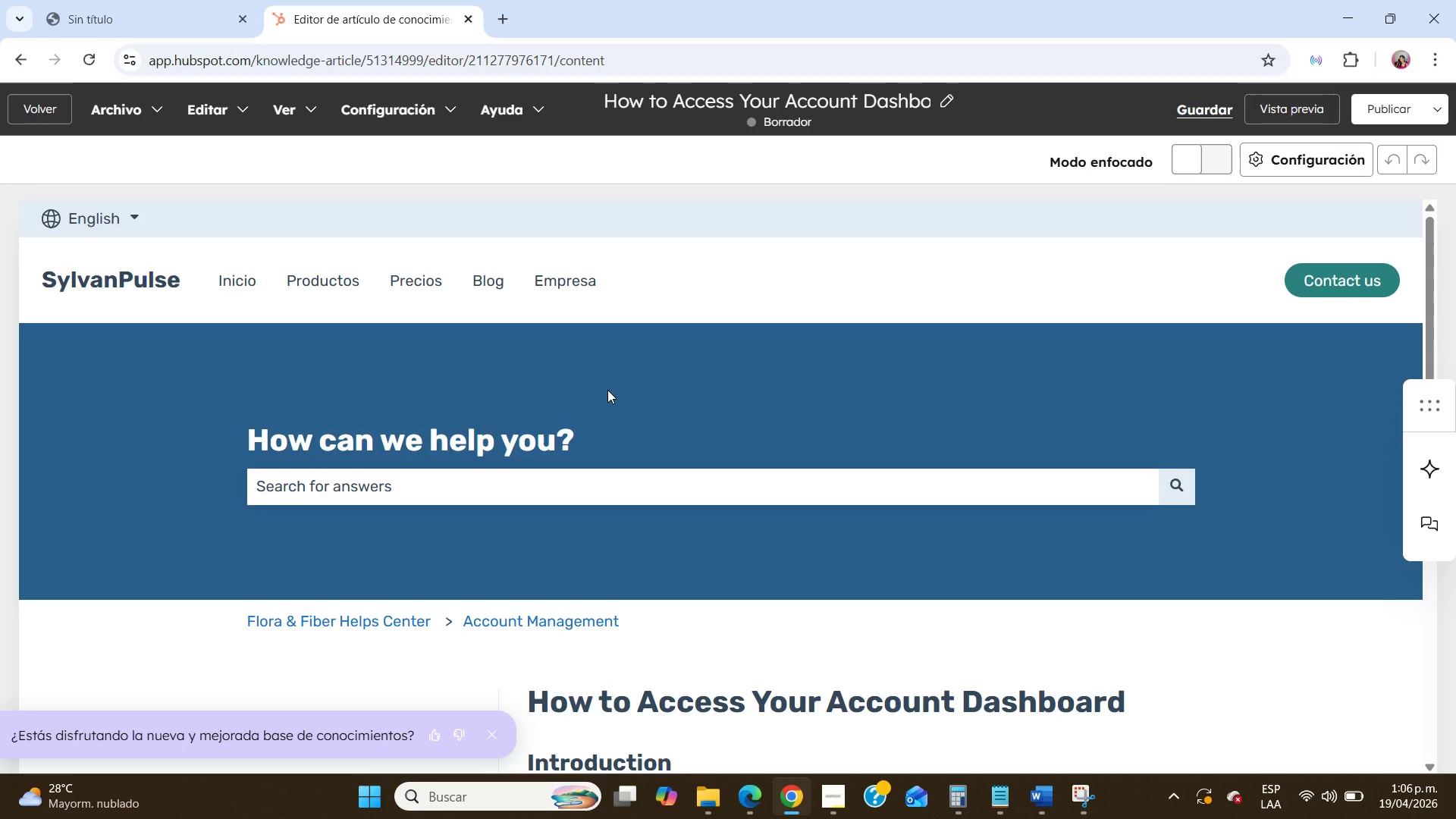 
scroll: coordinate [608, 391], scroll_direction: down, amount: 3.0
 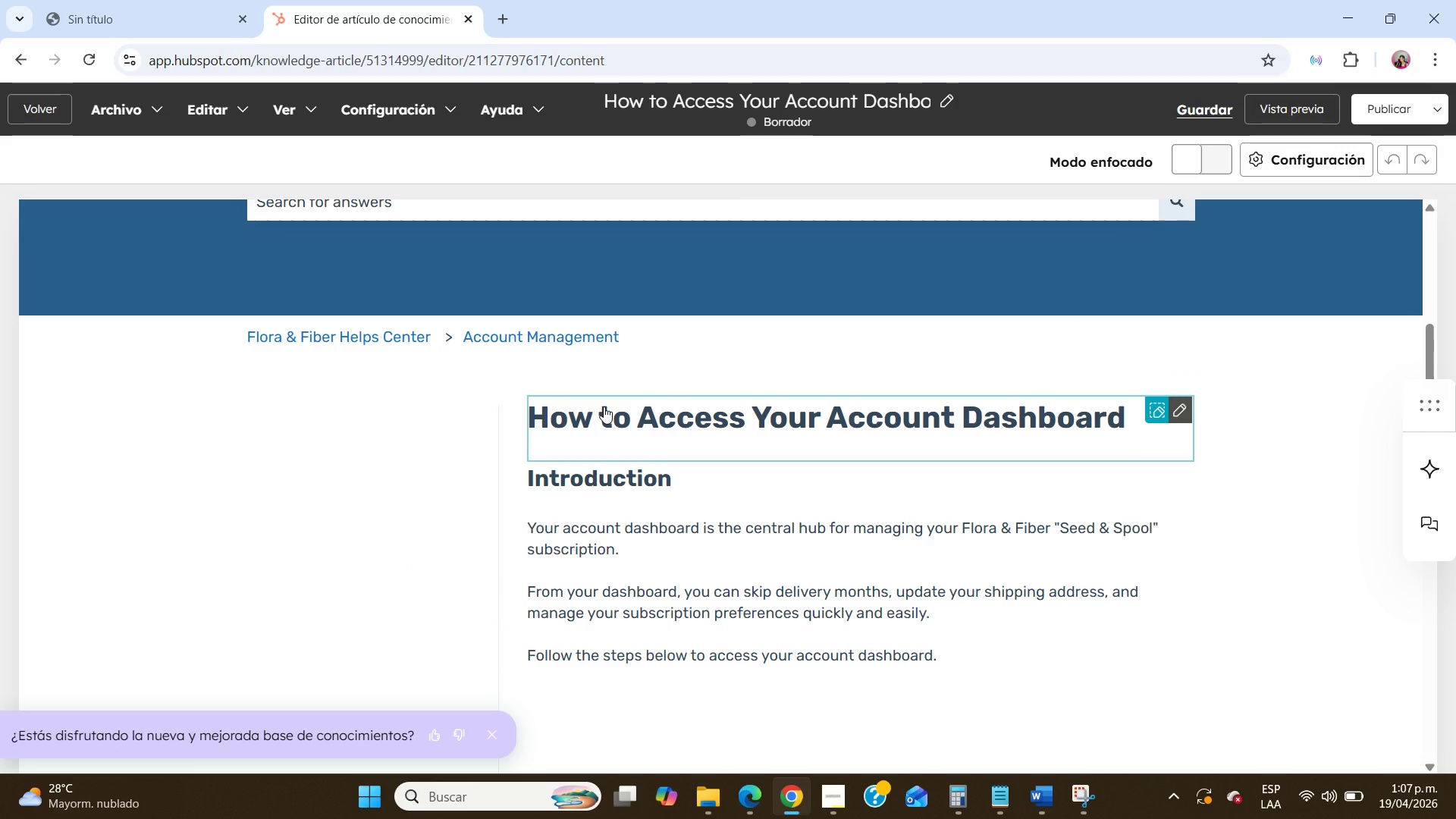 
left_click([604, 406])
 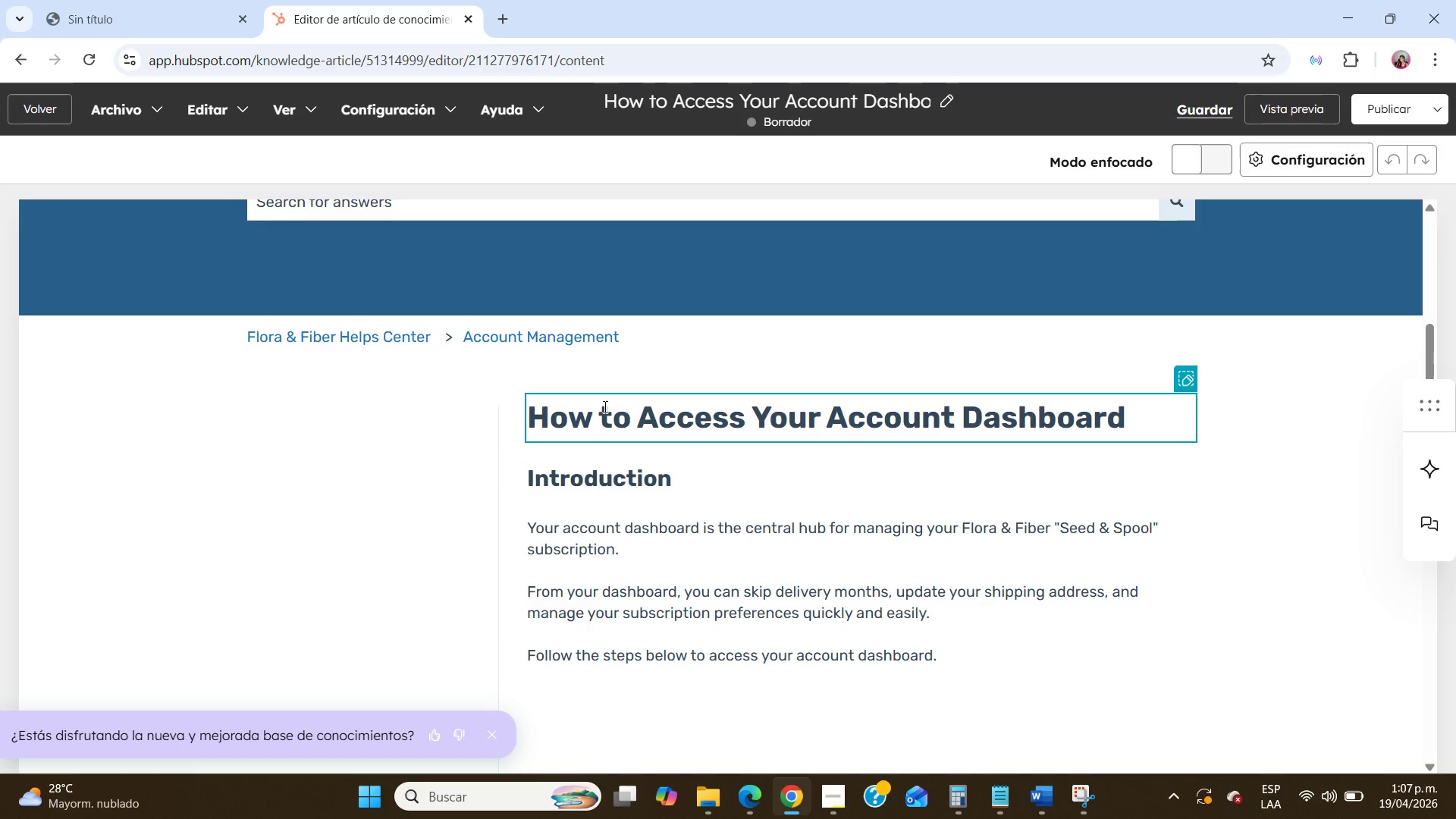 
wait(7.83)
 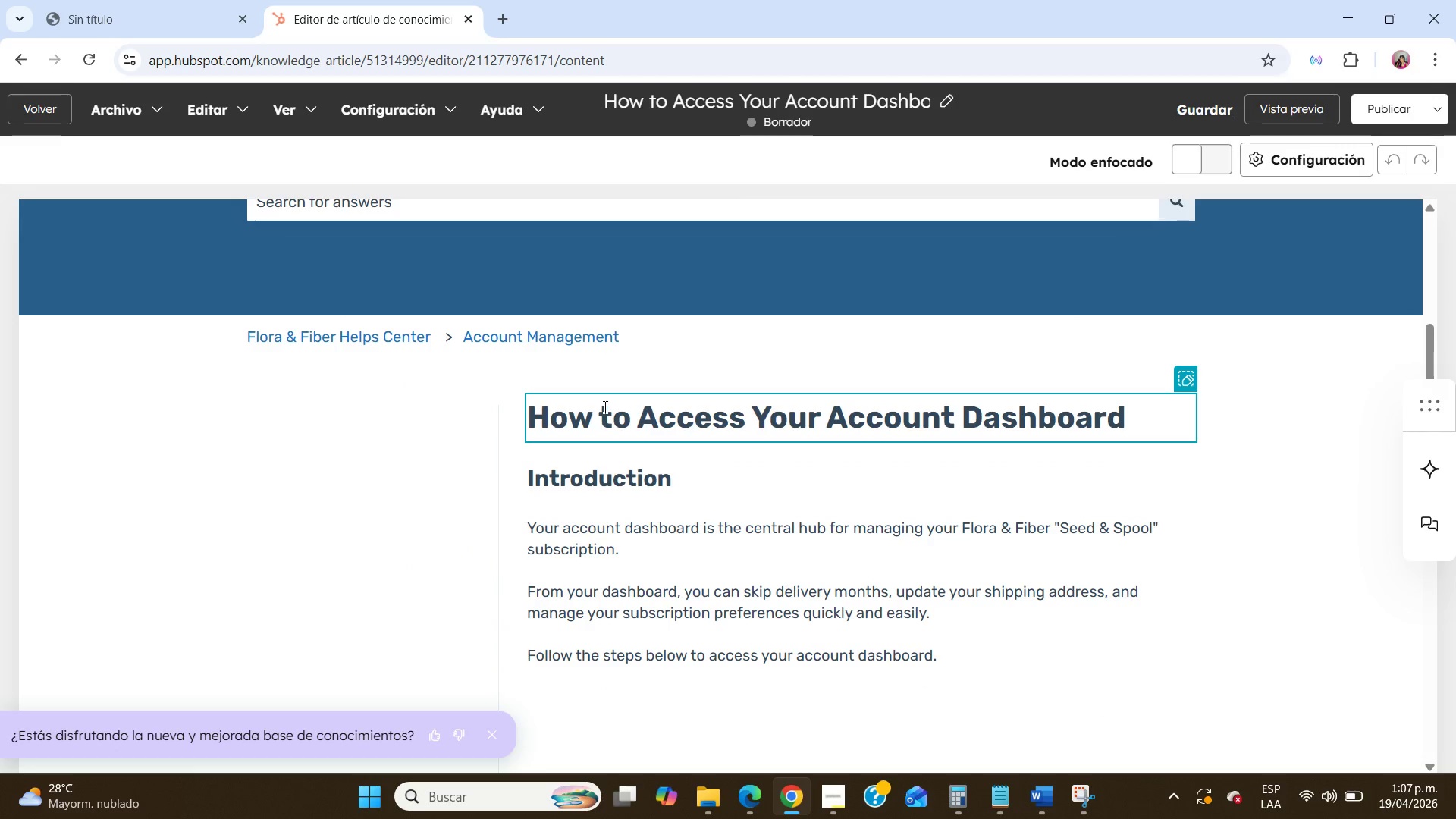 
left_click_drag(start_coordinate=[846, 392], to_coordinate=[855, 457])
 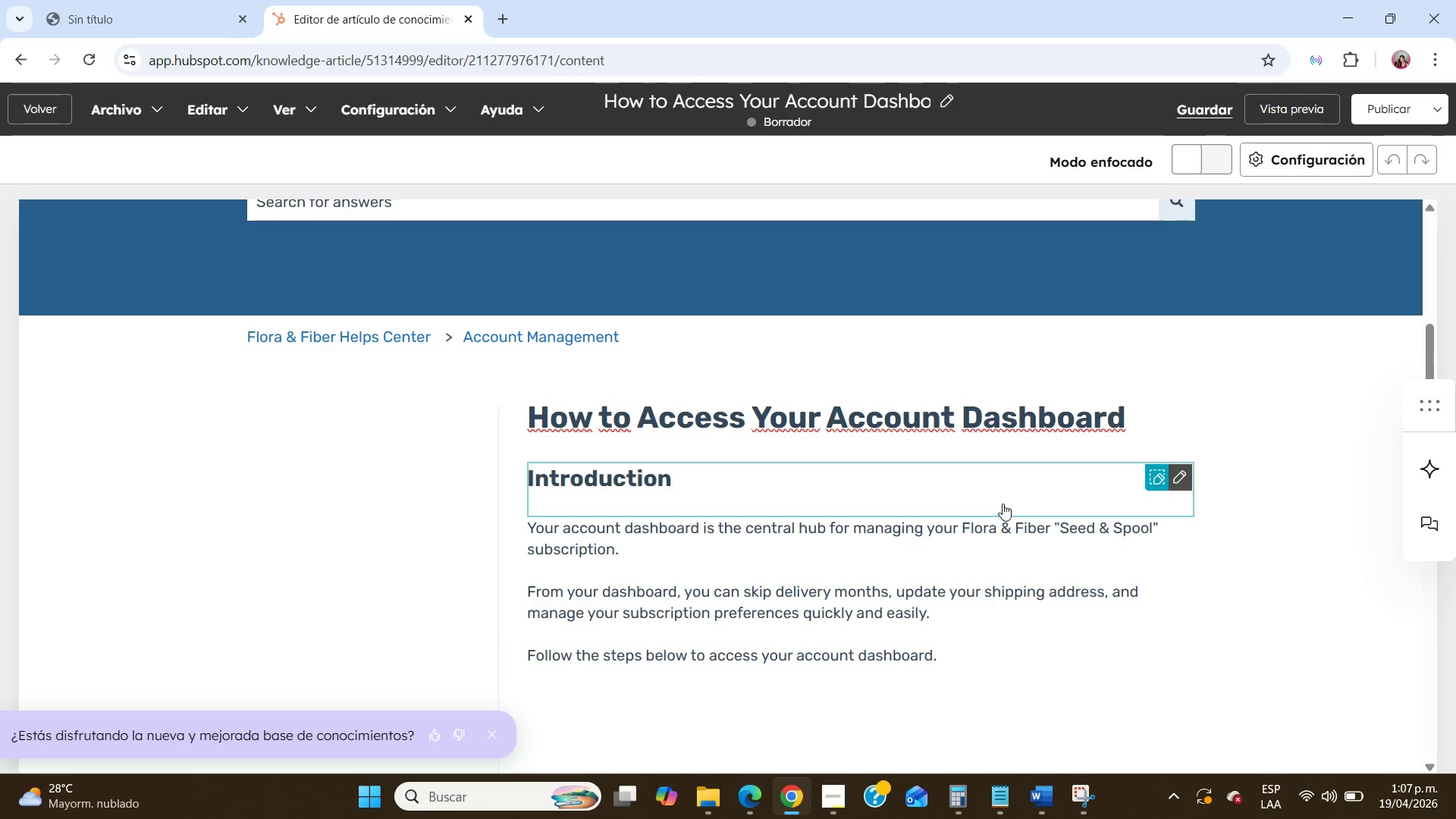 
left_click([1003, 504])
 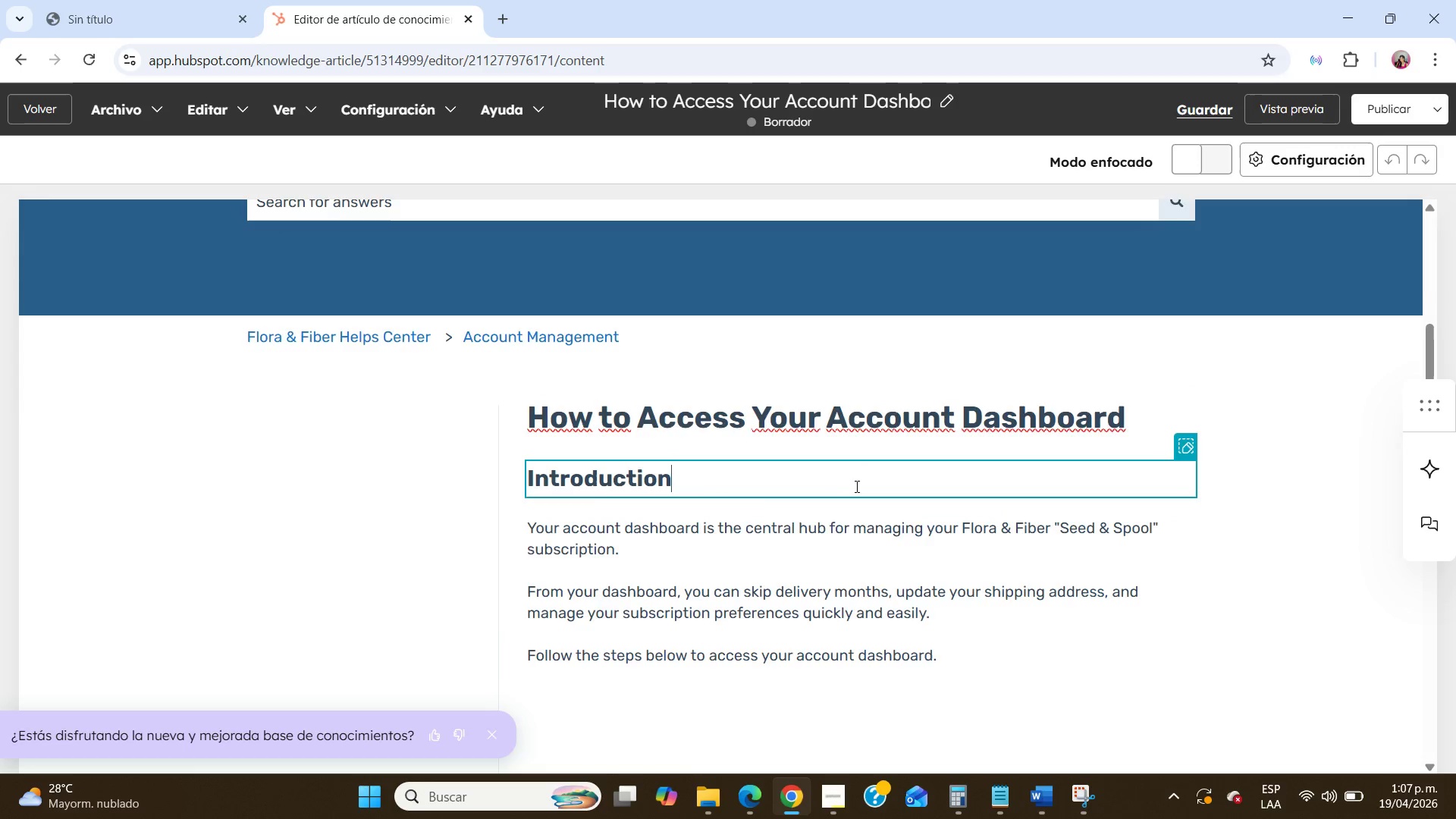 
scroll: coordinate [844, 483], scroll_direction: down, amount: 3.0
 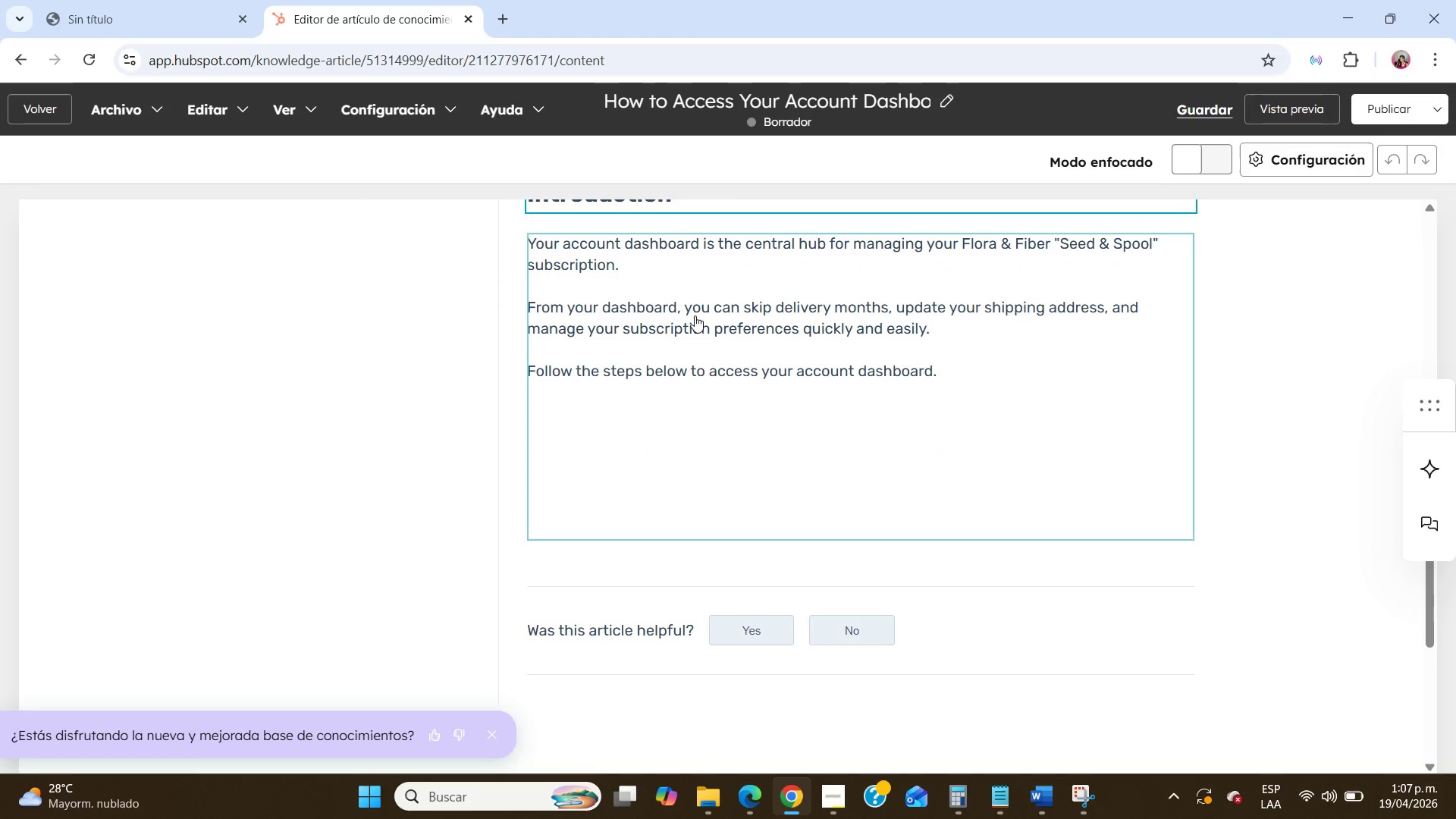 
left_click([695, 315])
 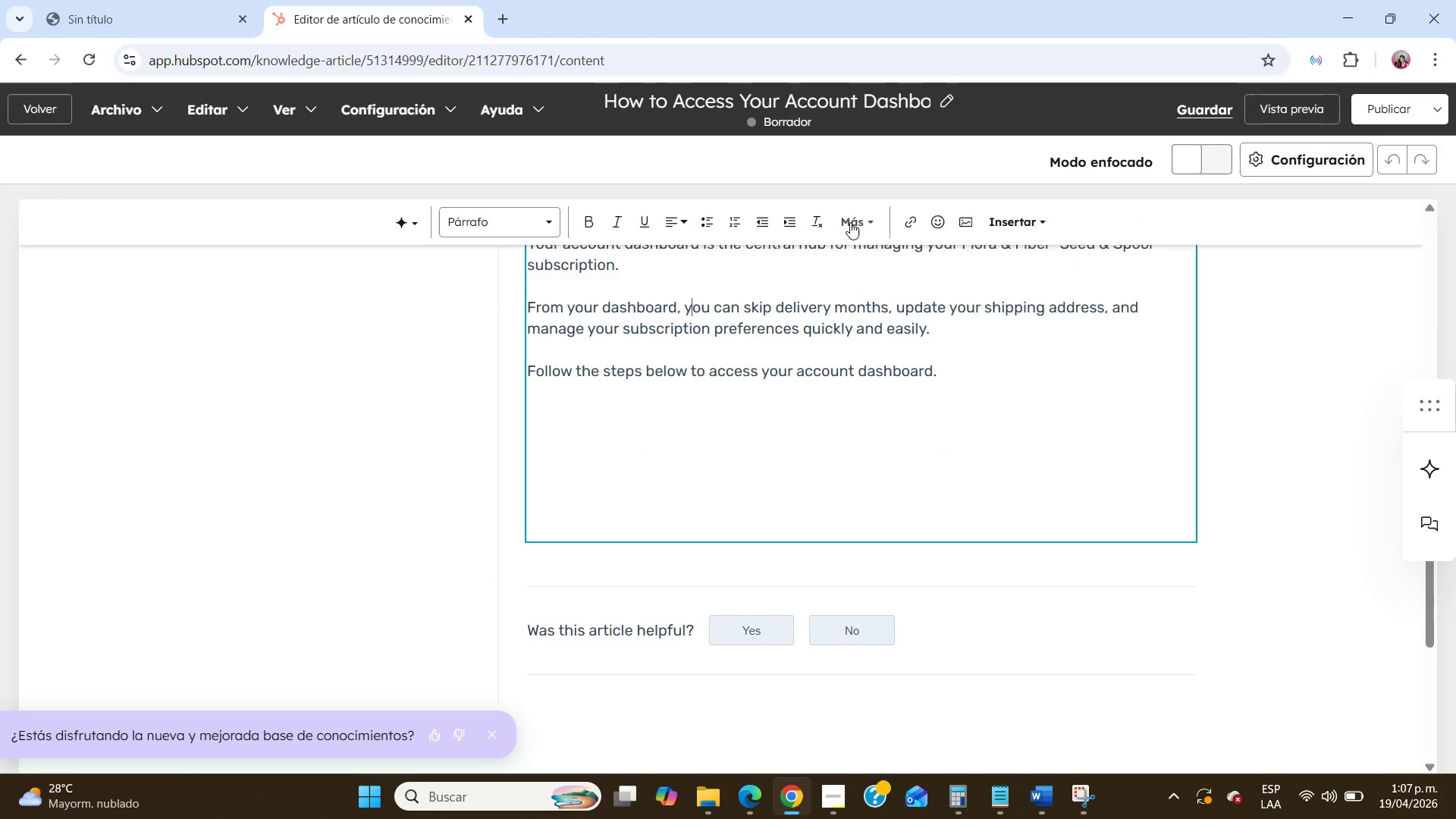 
left_click([853, 222])
 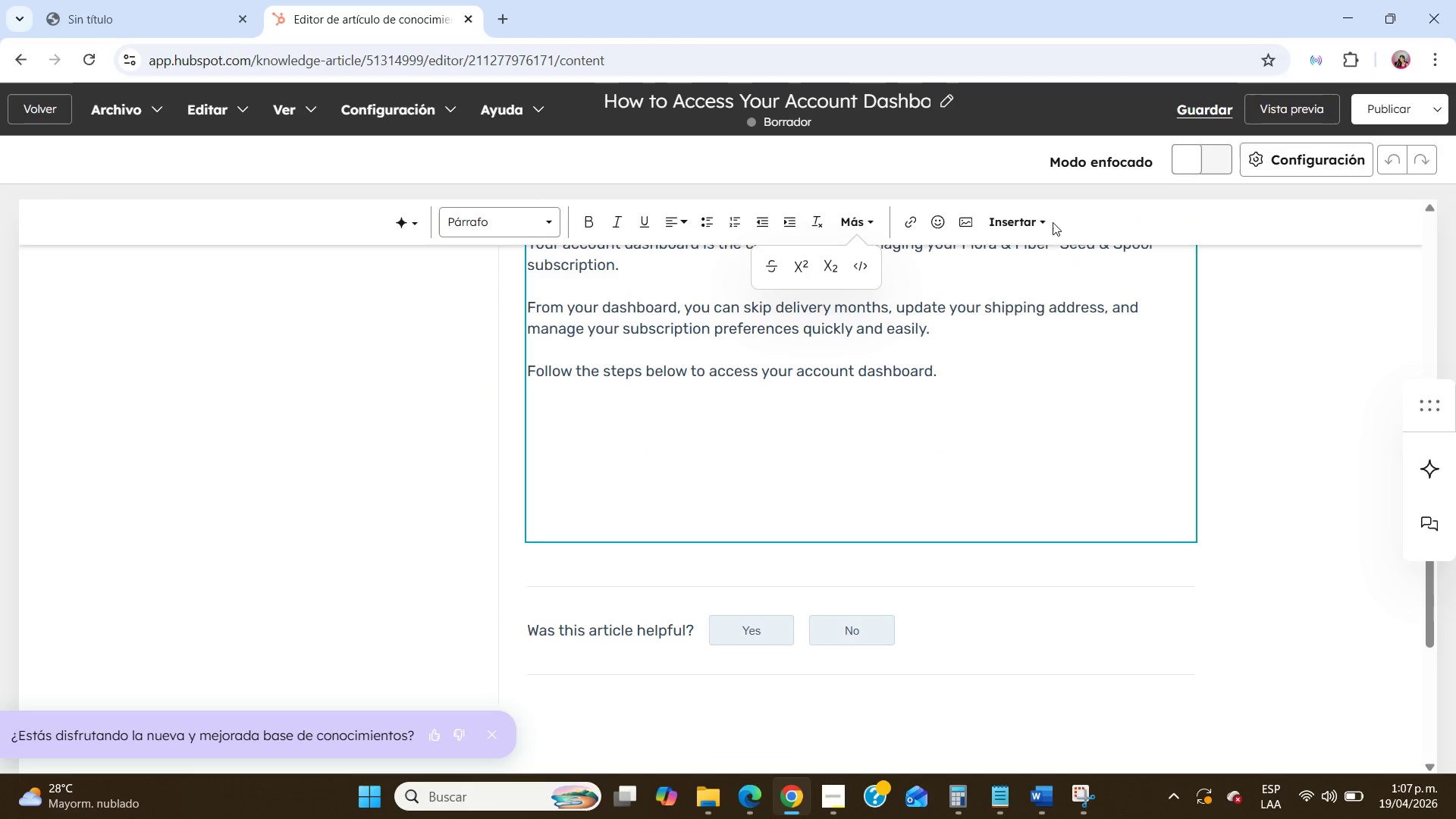 
left_click([1042, 221])
 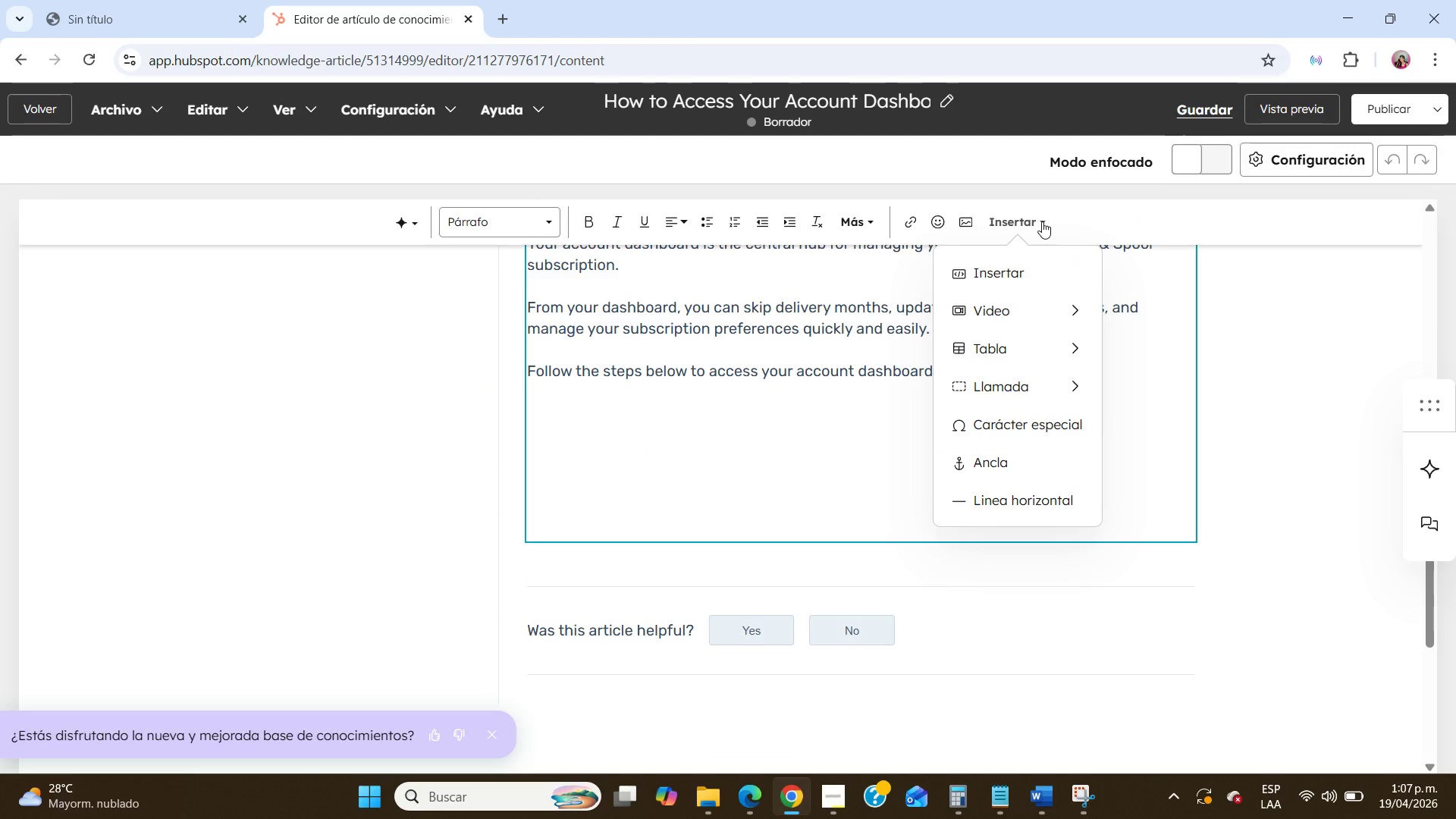 
mouse_move([1037, 408])
 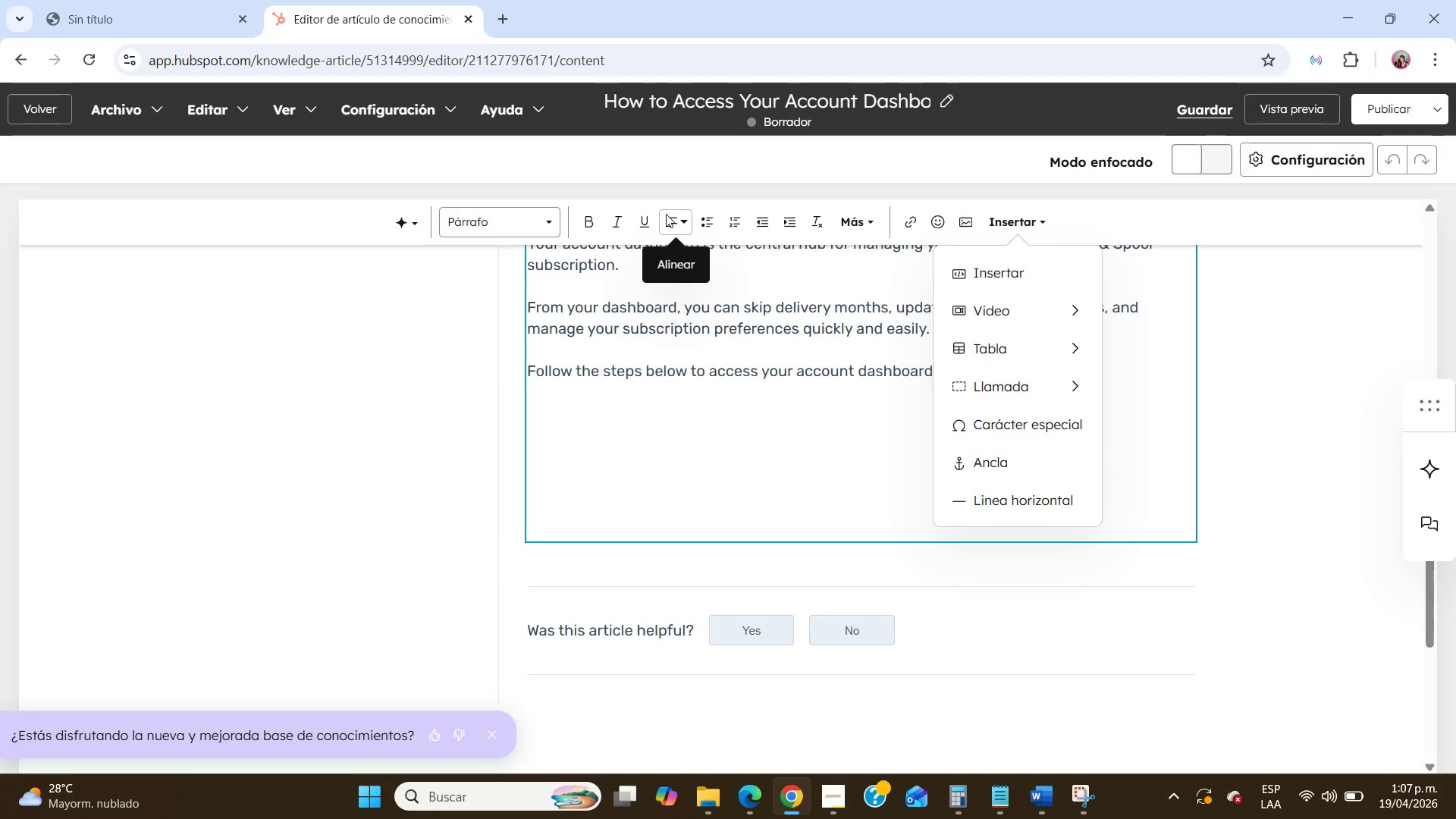 
wait(8.61)
 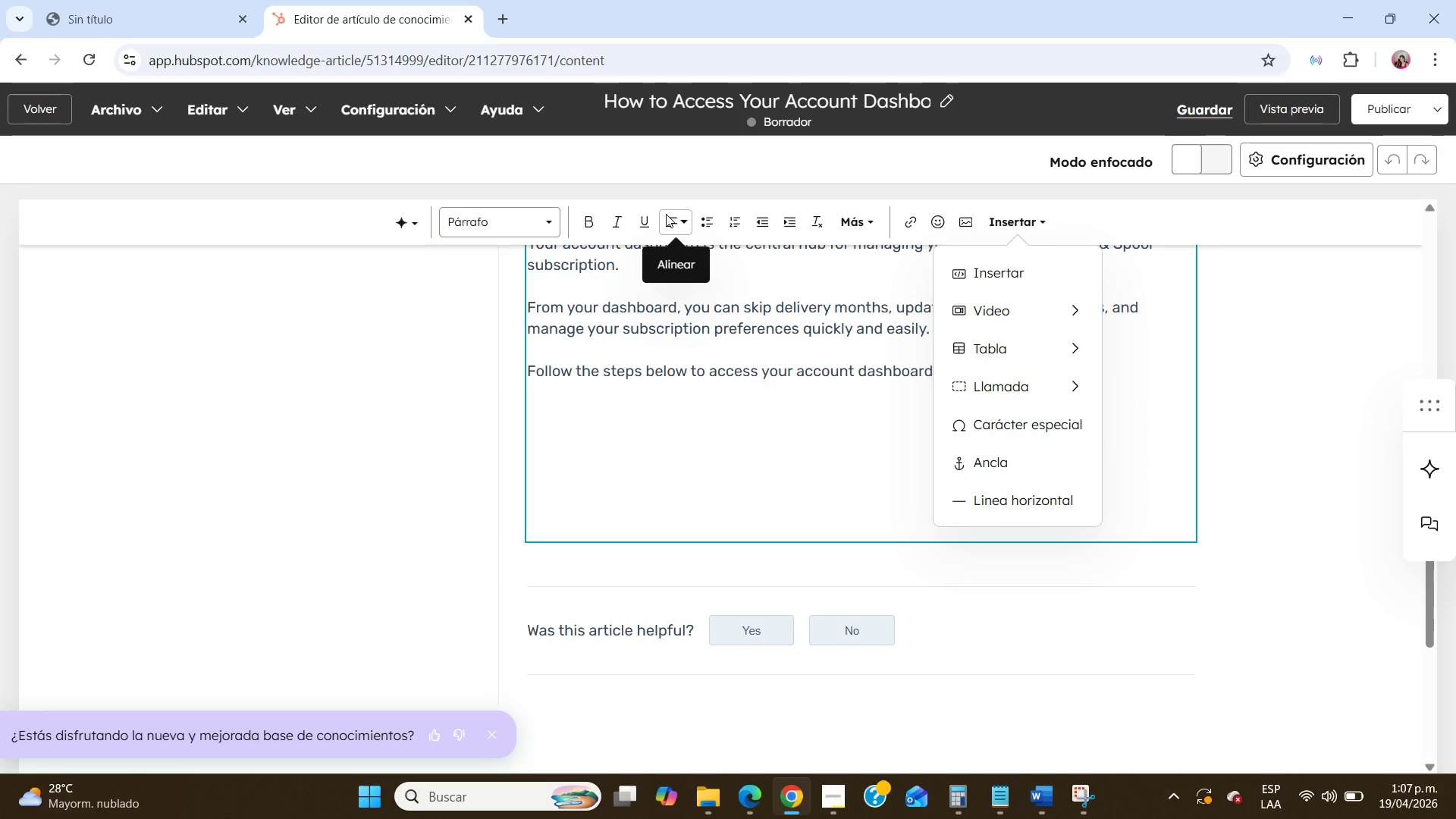 
left_click([553, 221])
 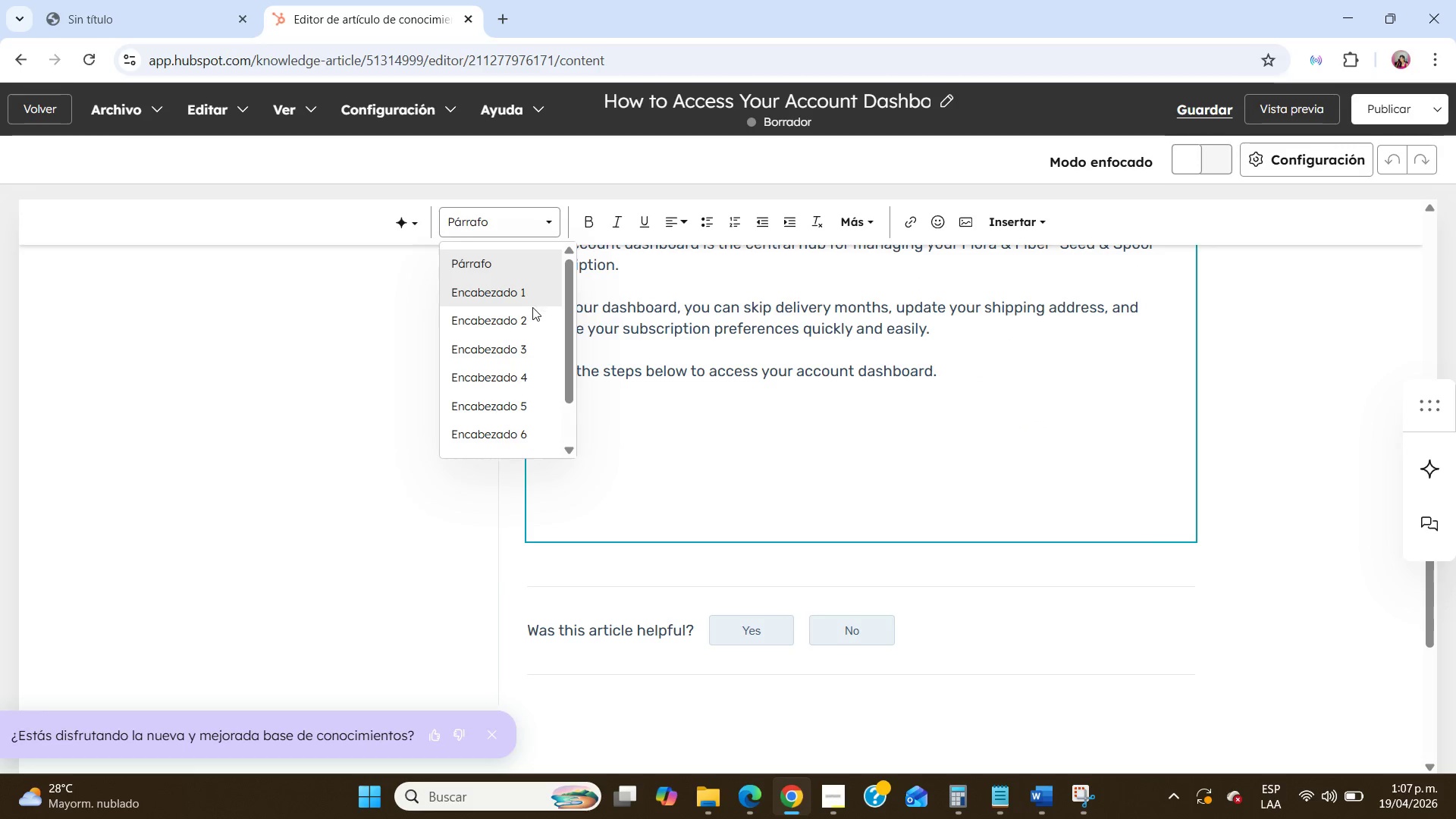 
scroll: coordinate [531, 312], scroll_direction: up, amount: 2.0
 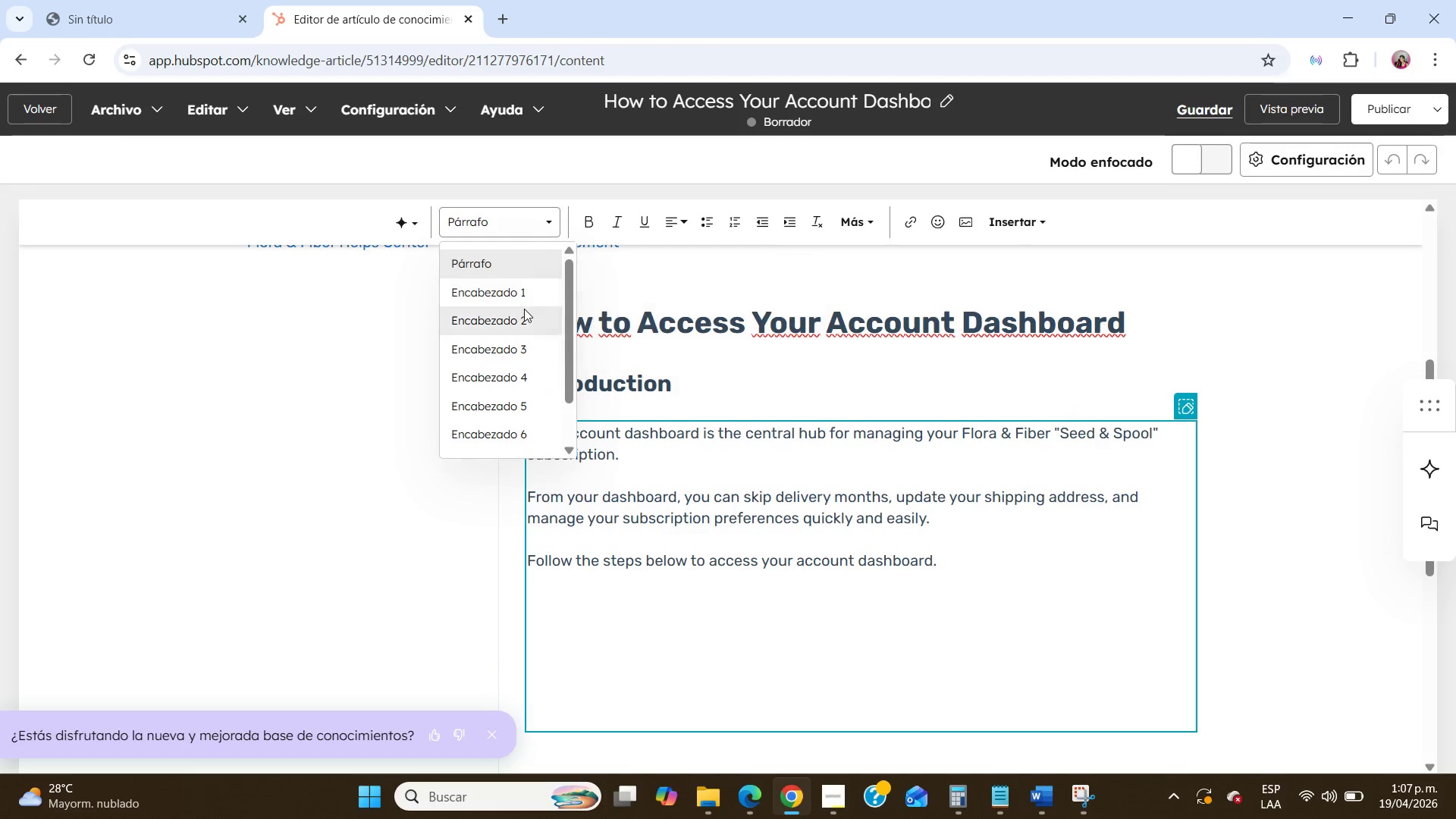 
left_click([524, 317])
 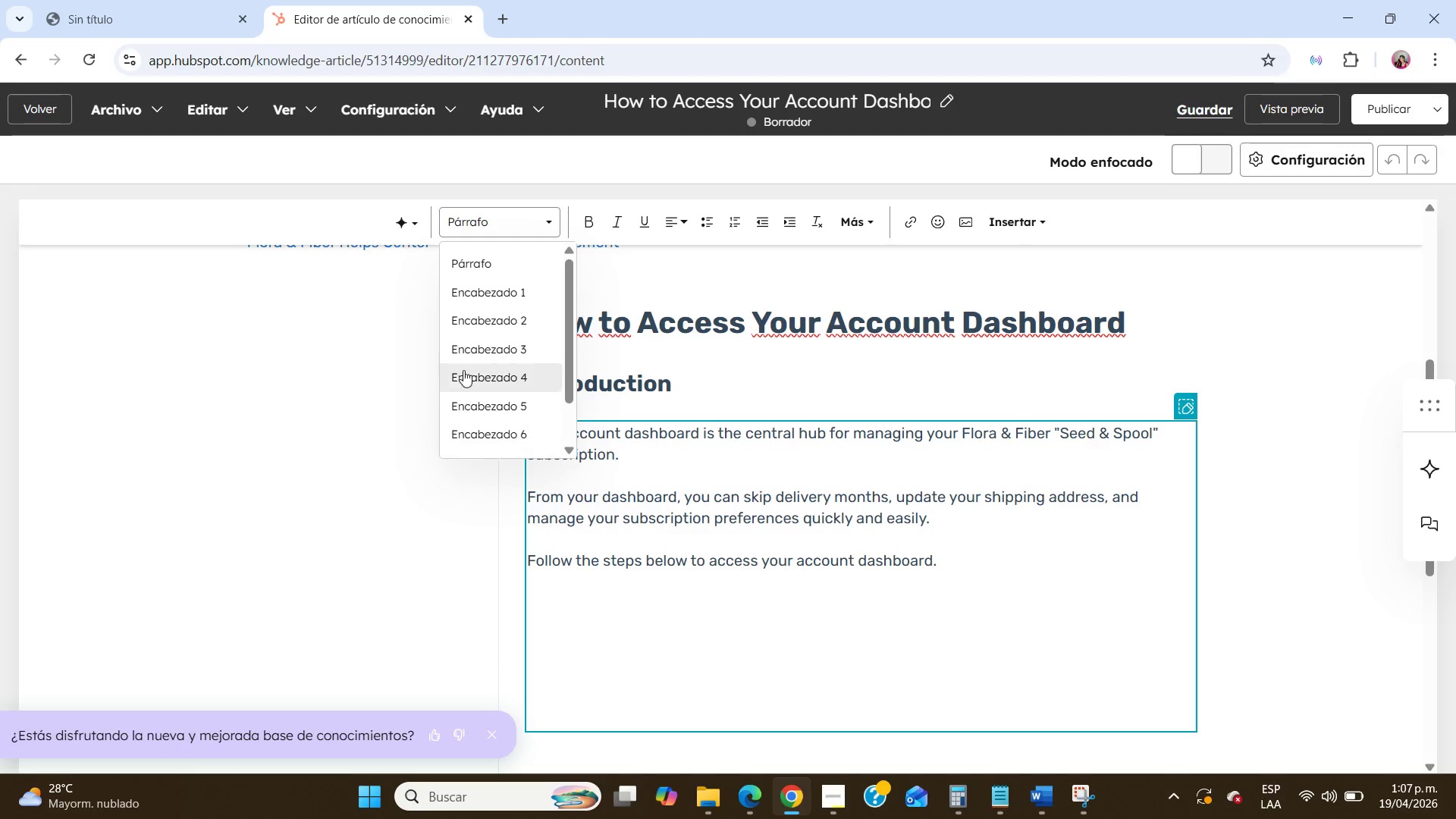 
left_click([490, 323])
 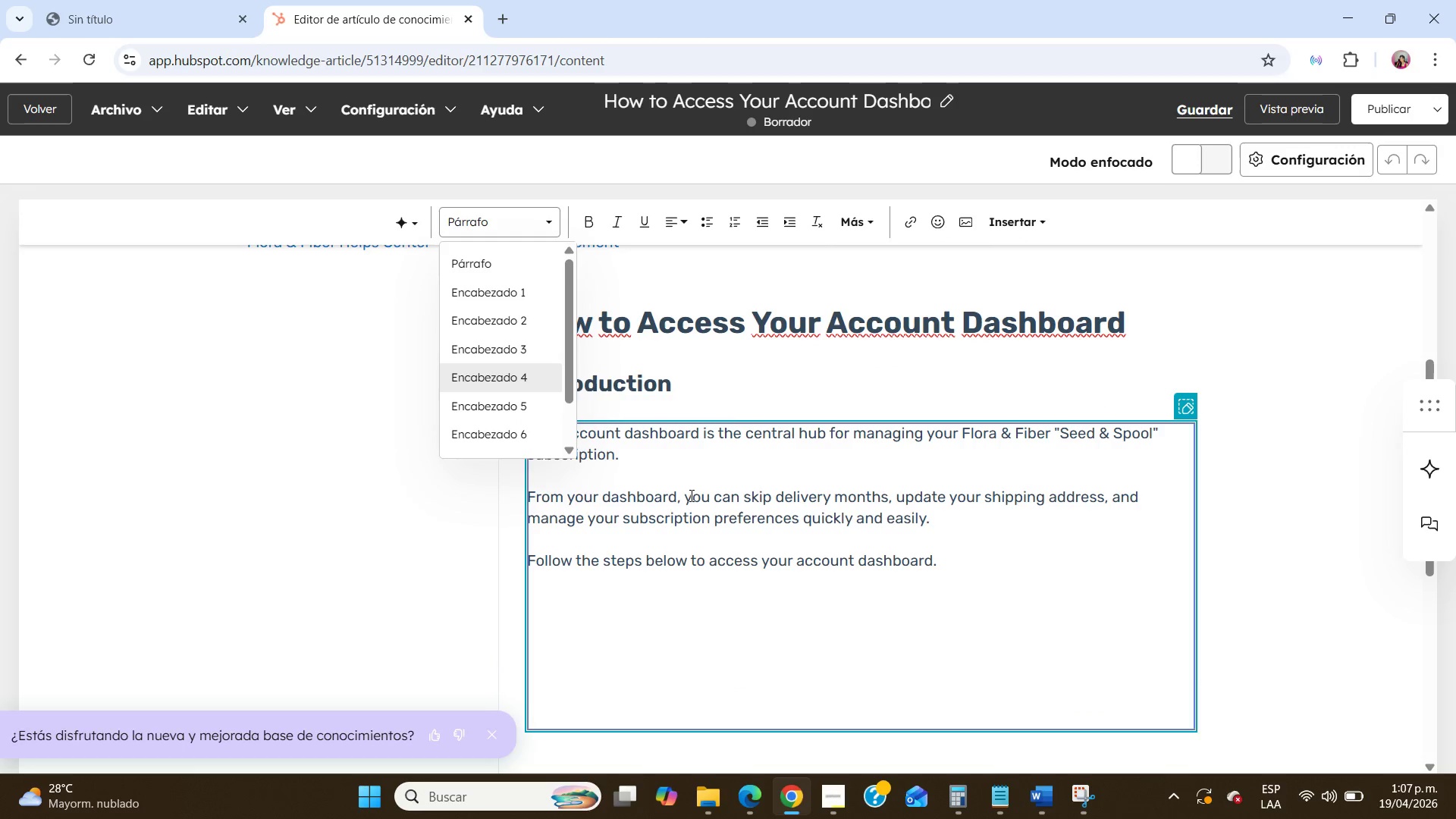 
left_click([691, 495])
 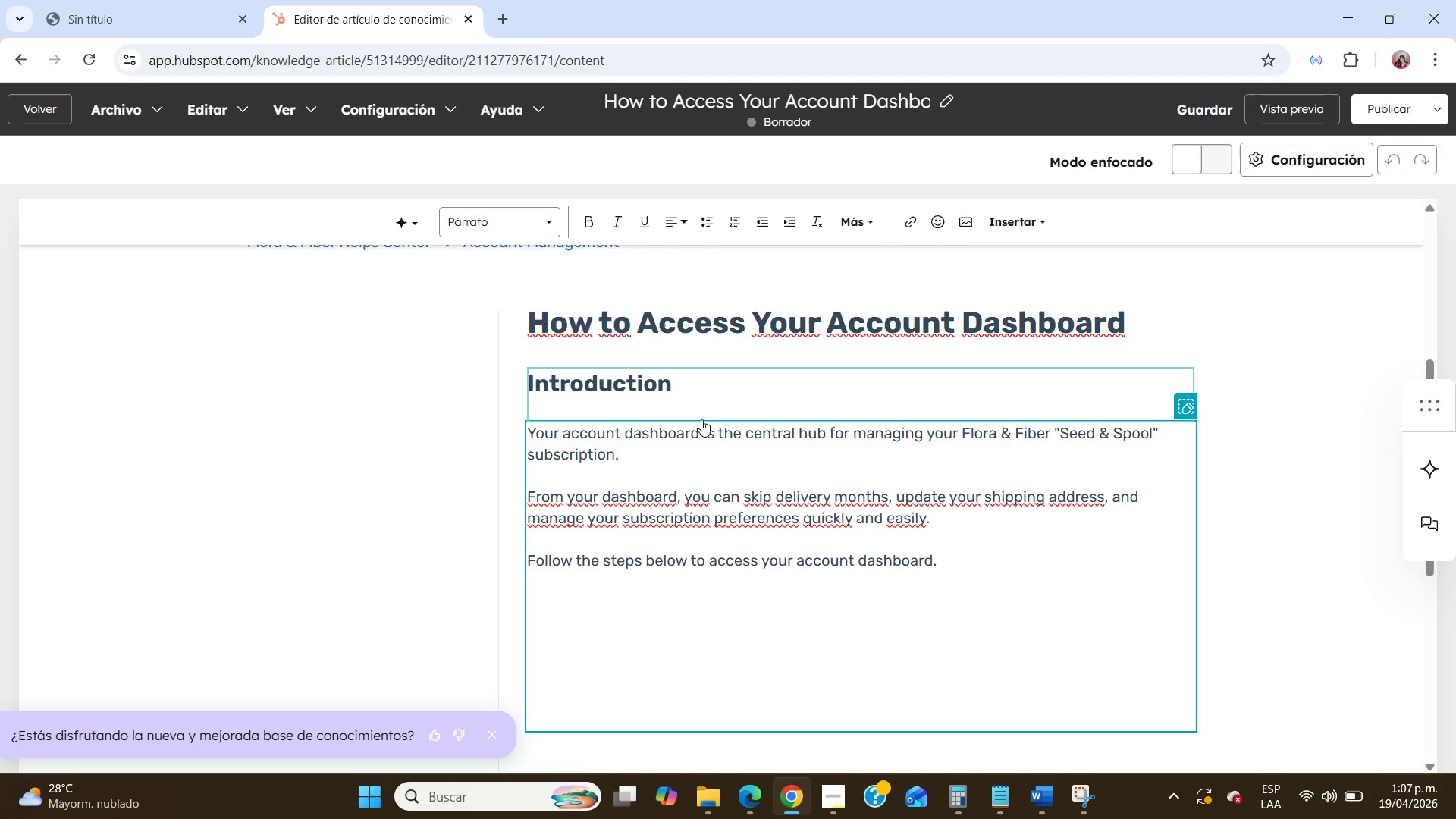 
left_click([701, 419])
 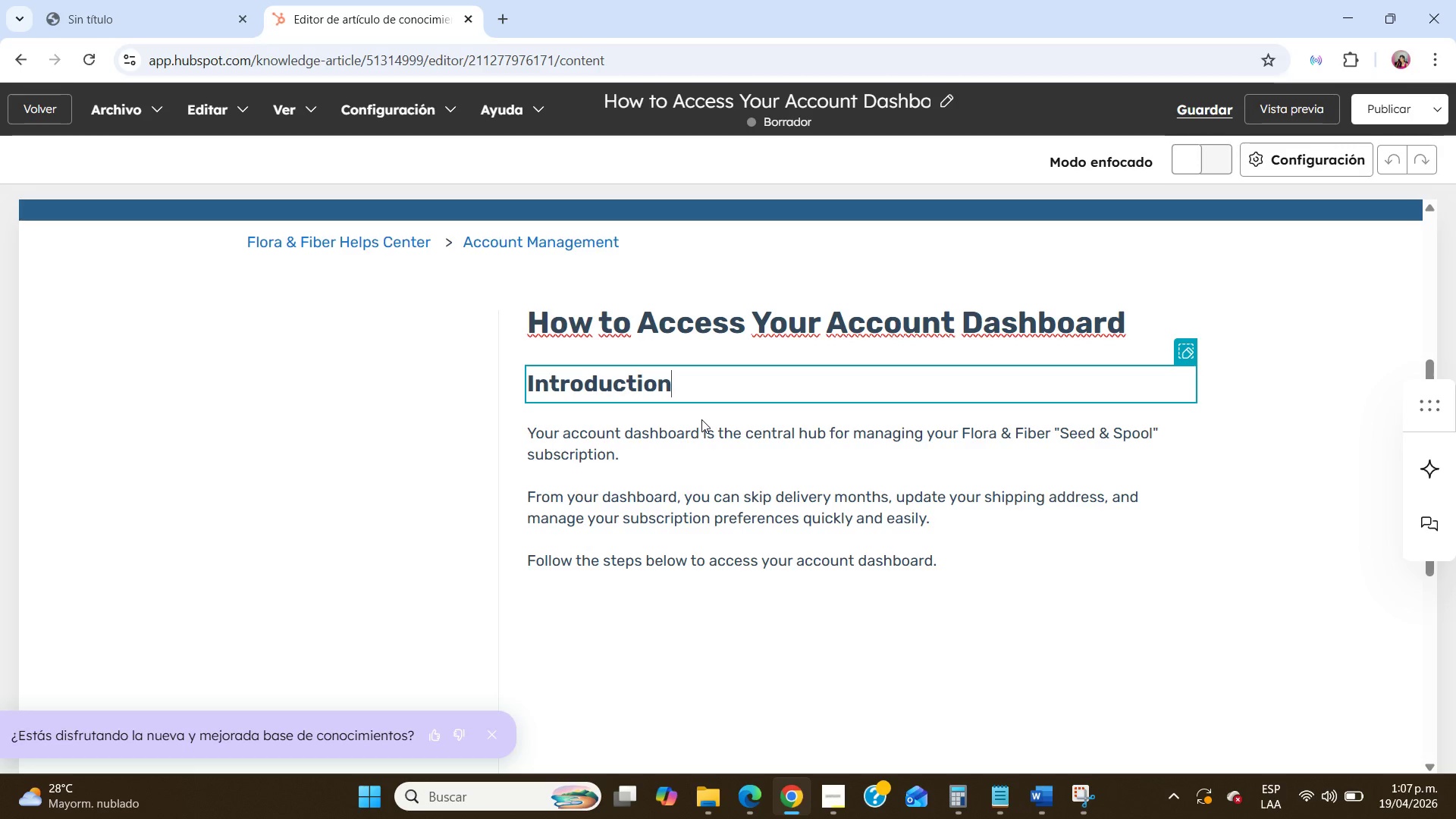 
scroll: coordinate [701, 419], scroll_direction: down, amount: 5.0
 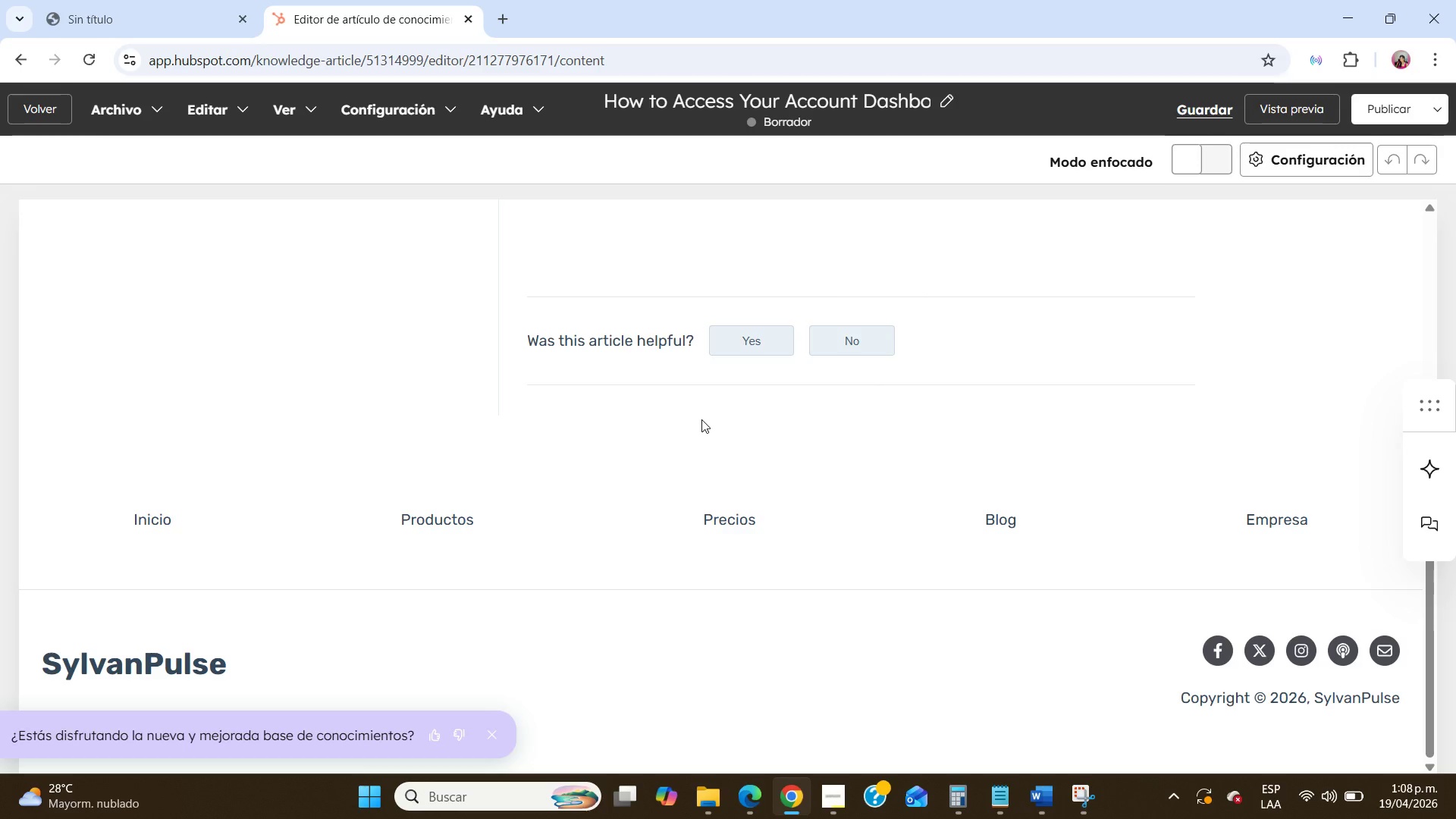 
wait(41.28)
 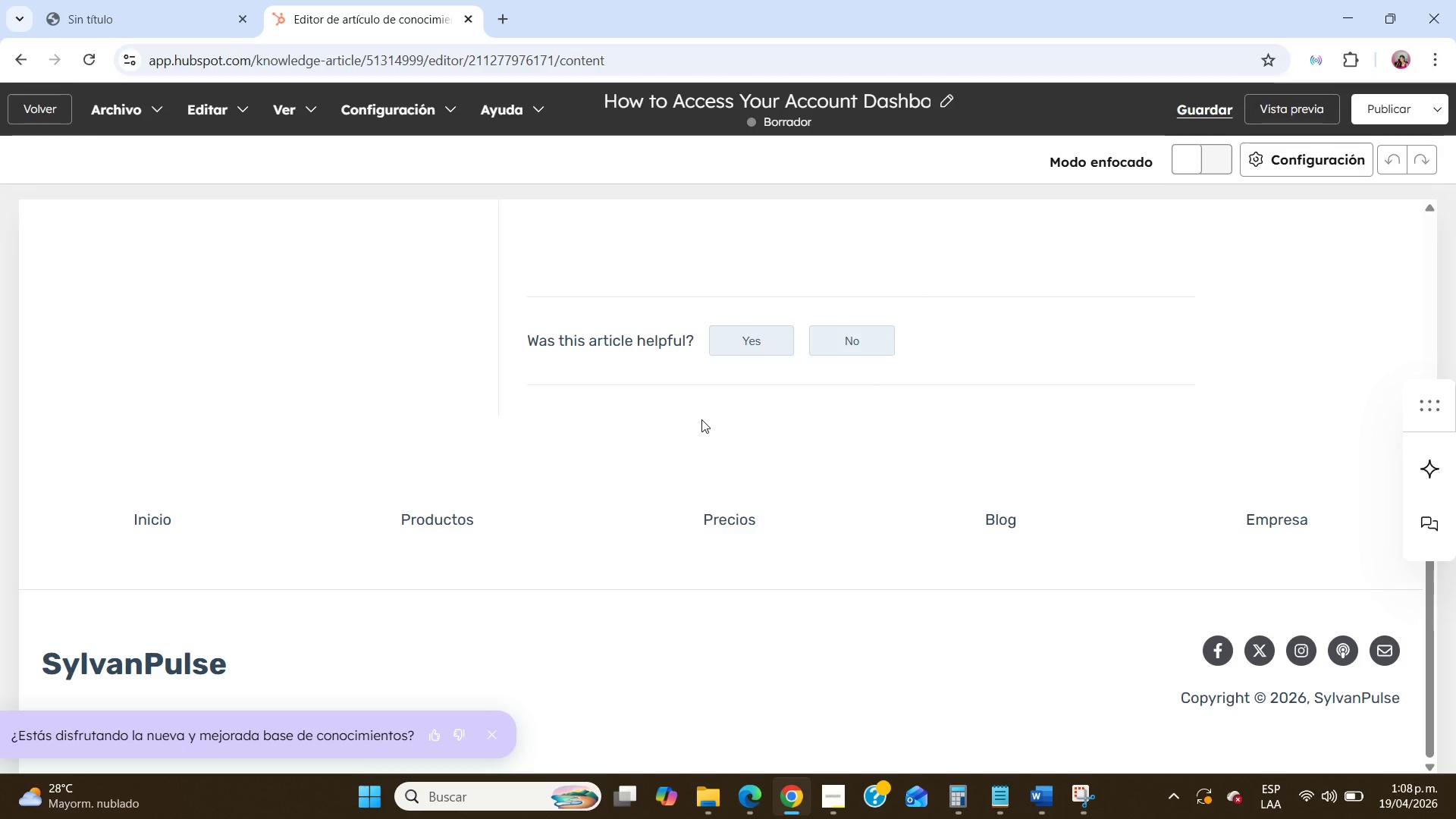 
scroll: coordinate [702, 419], scroll_direction: up, amount: 3.0
 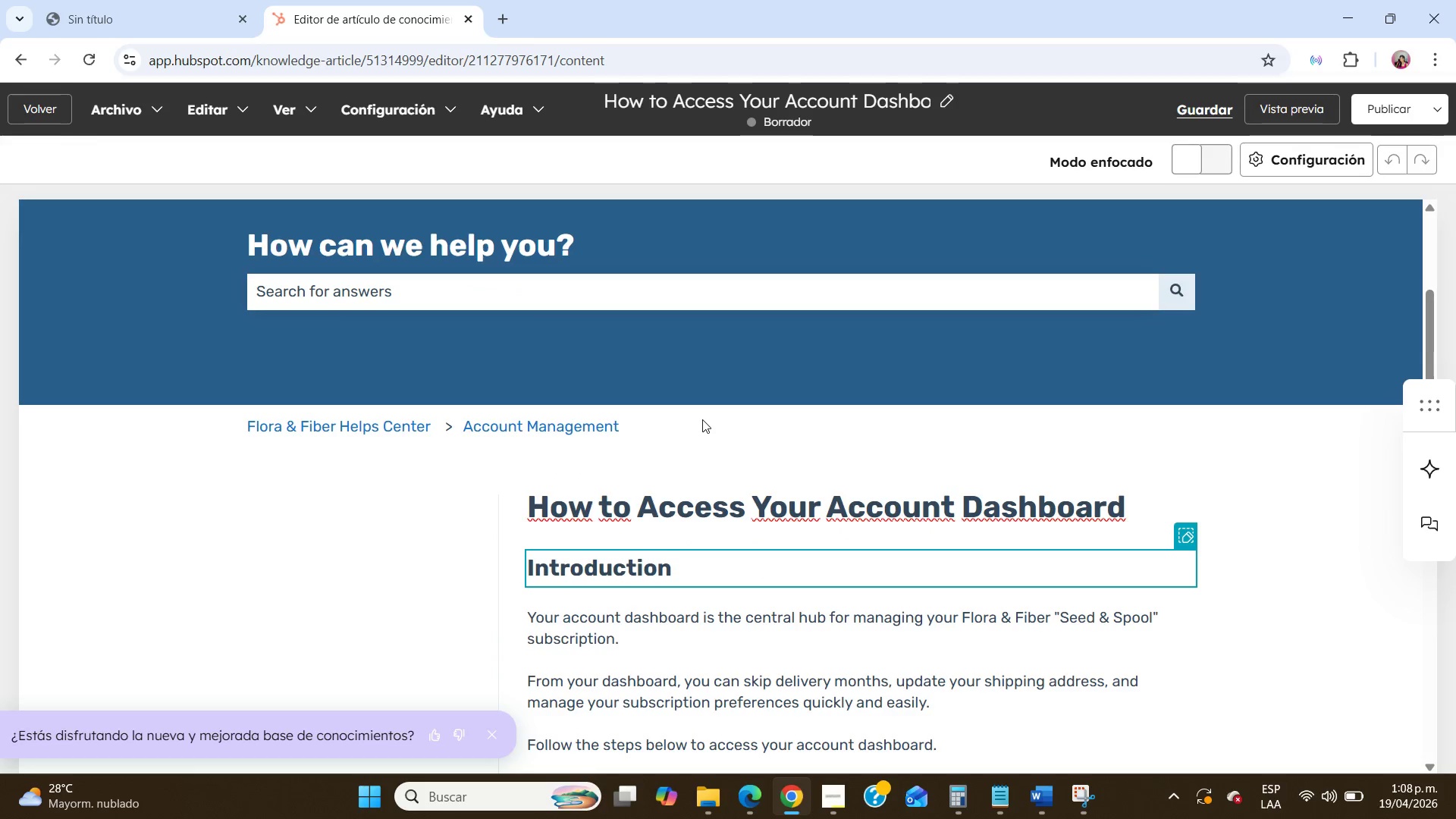 
scroll: coordinate [702, 420], scroll_direction: down, amount: 3.0
 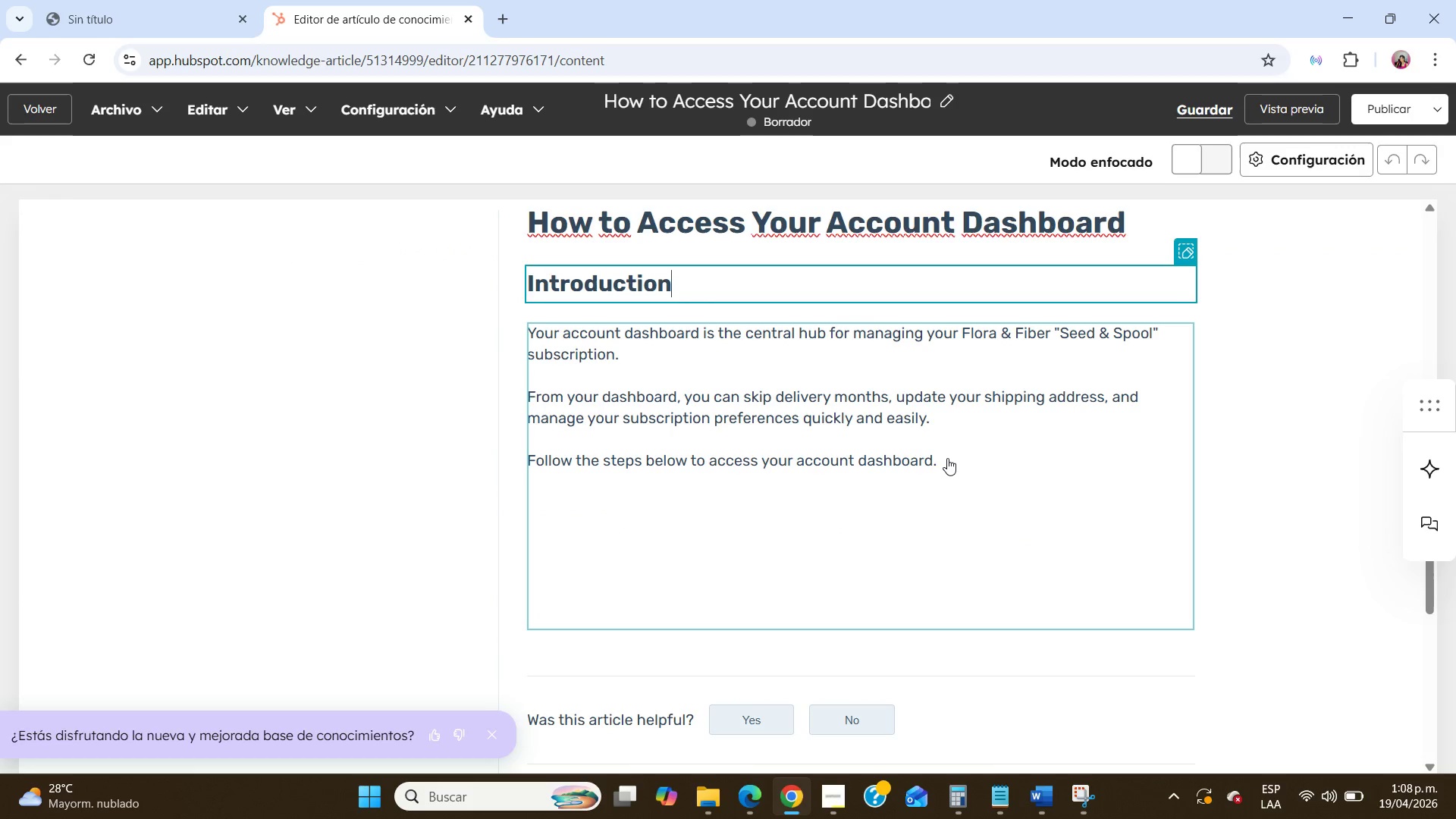 
double_click([947, 458])
 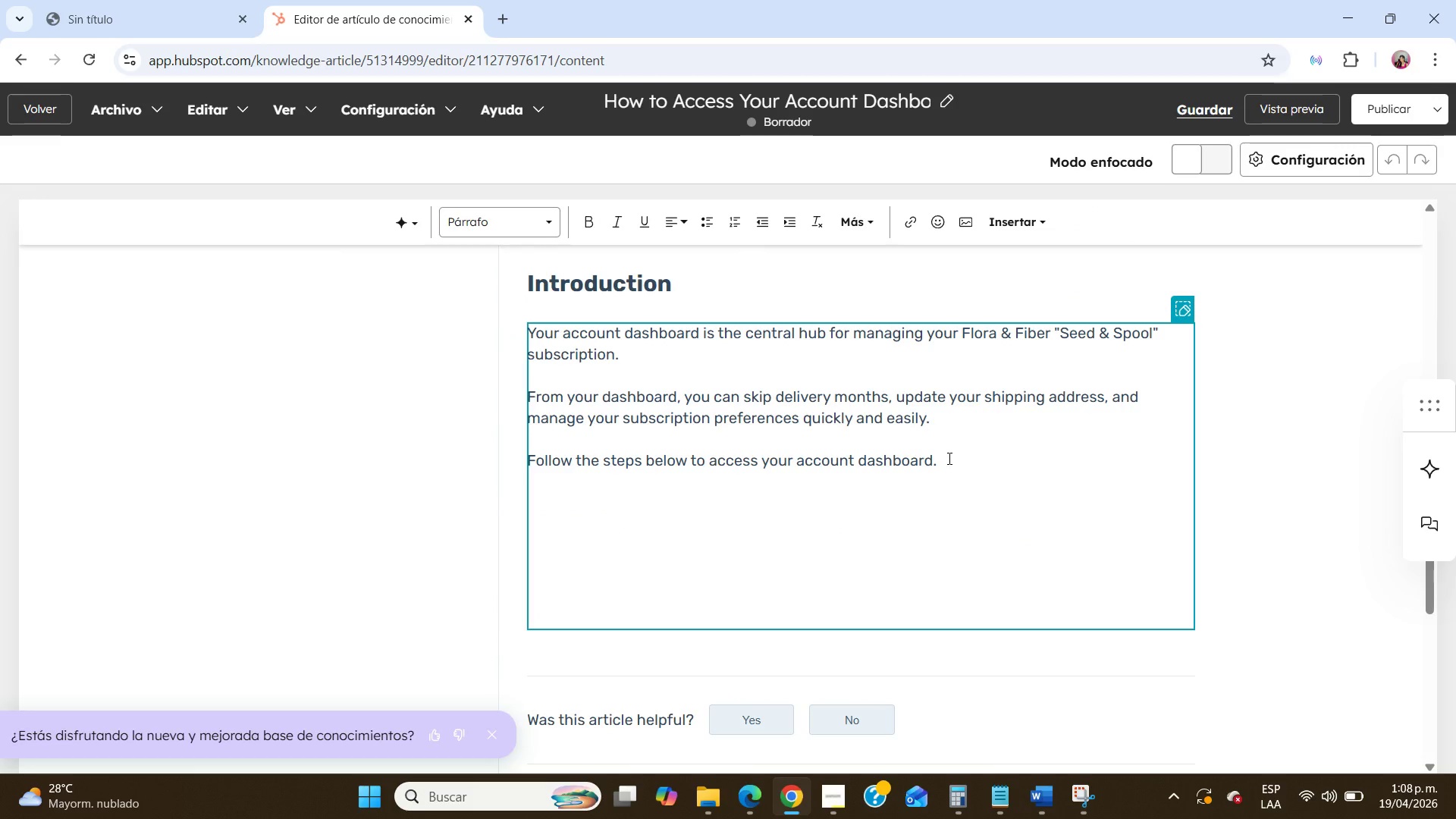 
key(NumpadEnter)
 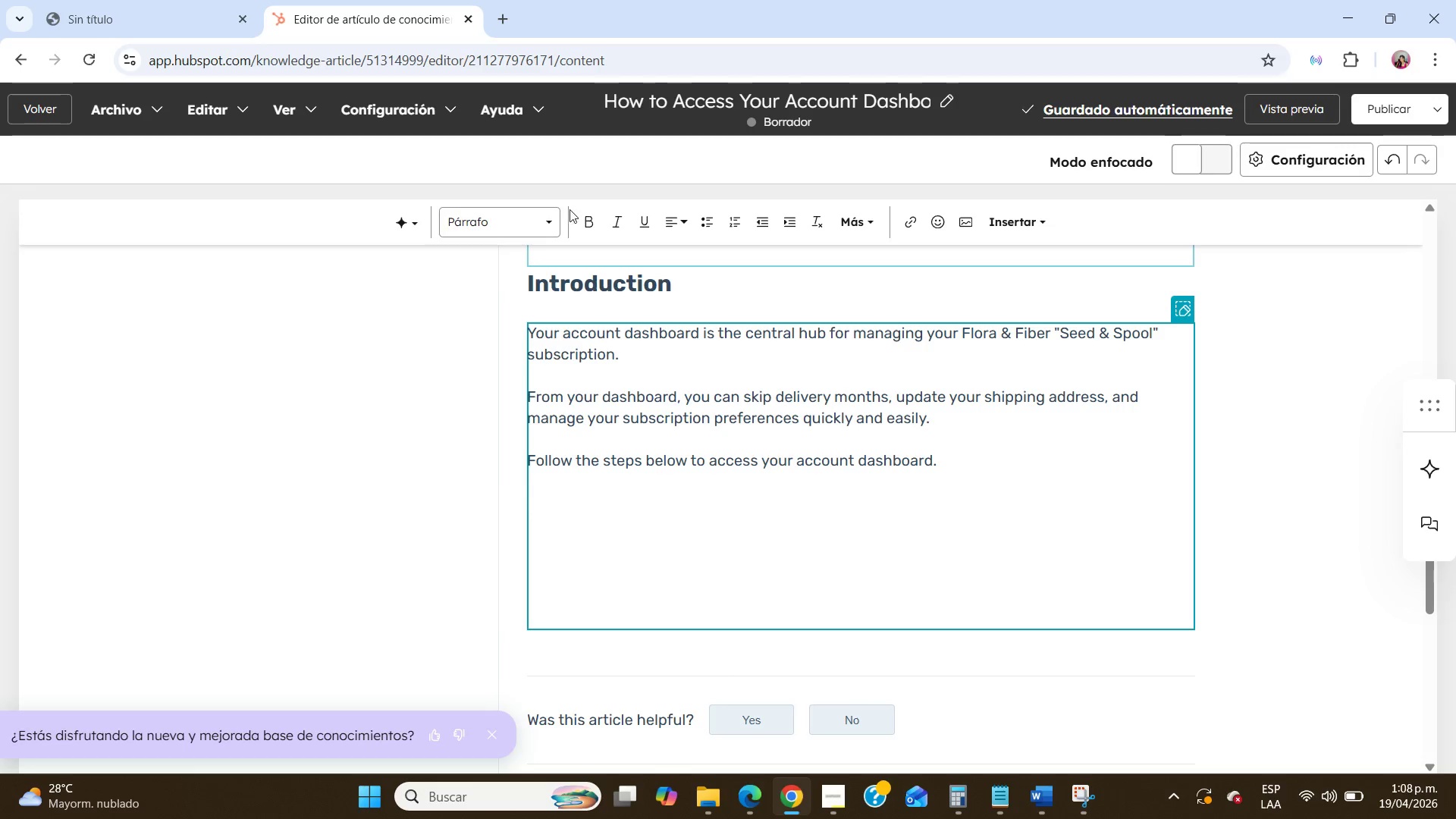 
wait(5.66)
 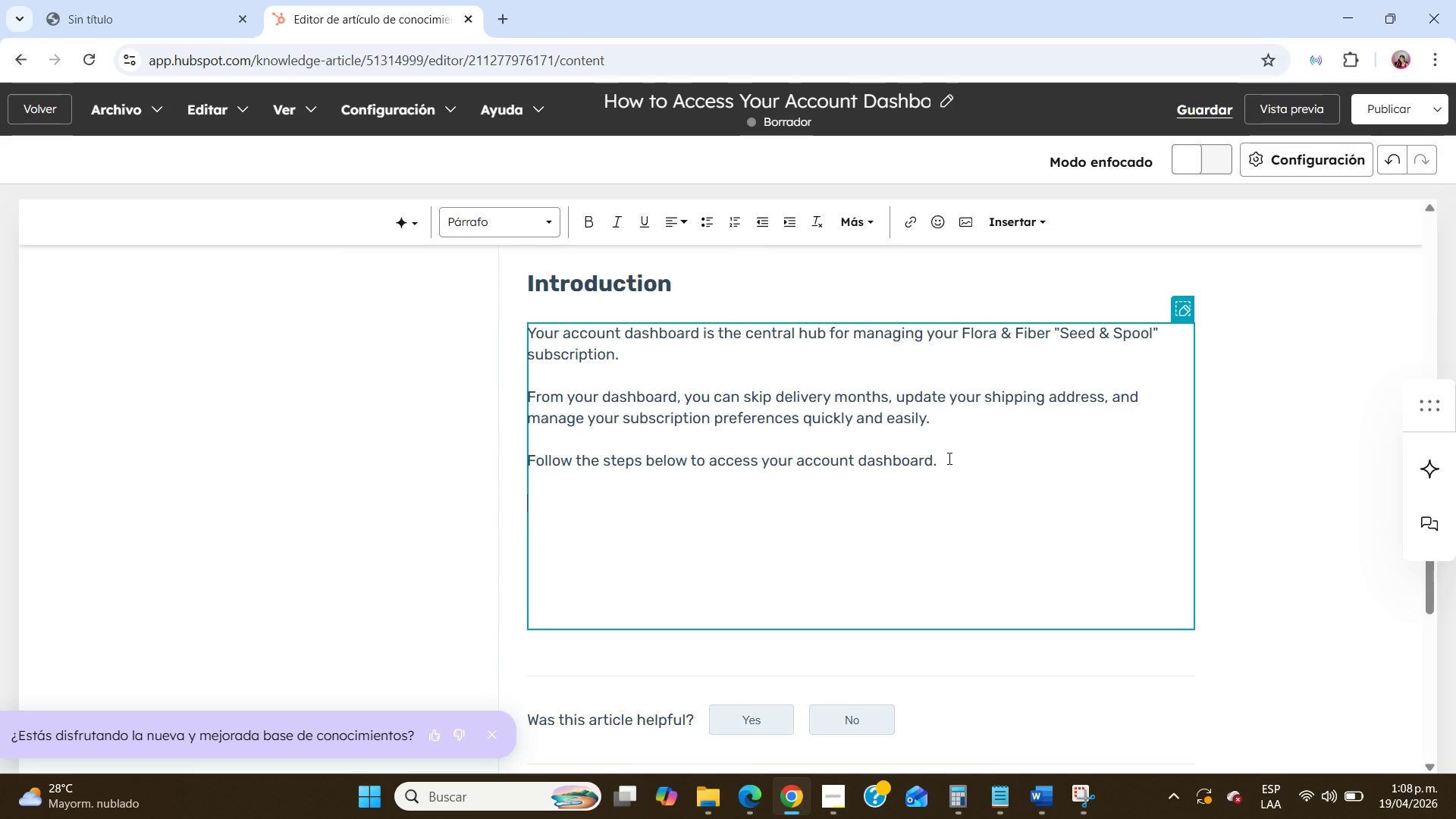 
left_click([538, 322])
 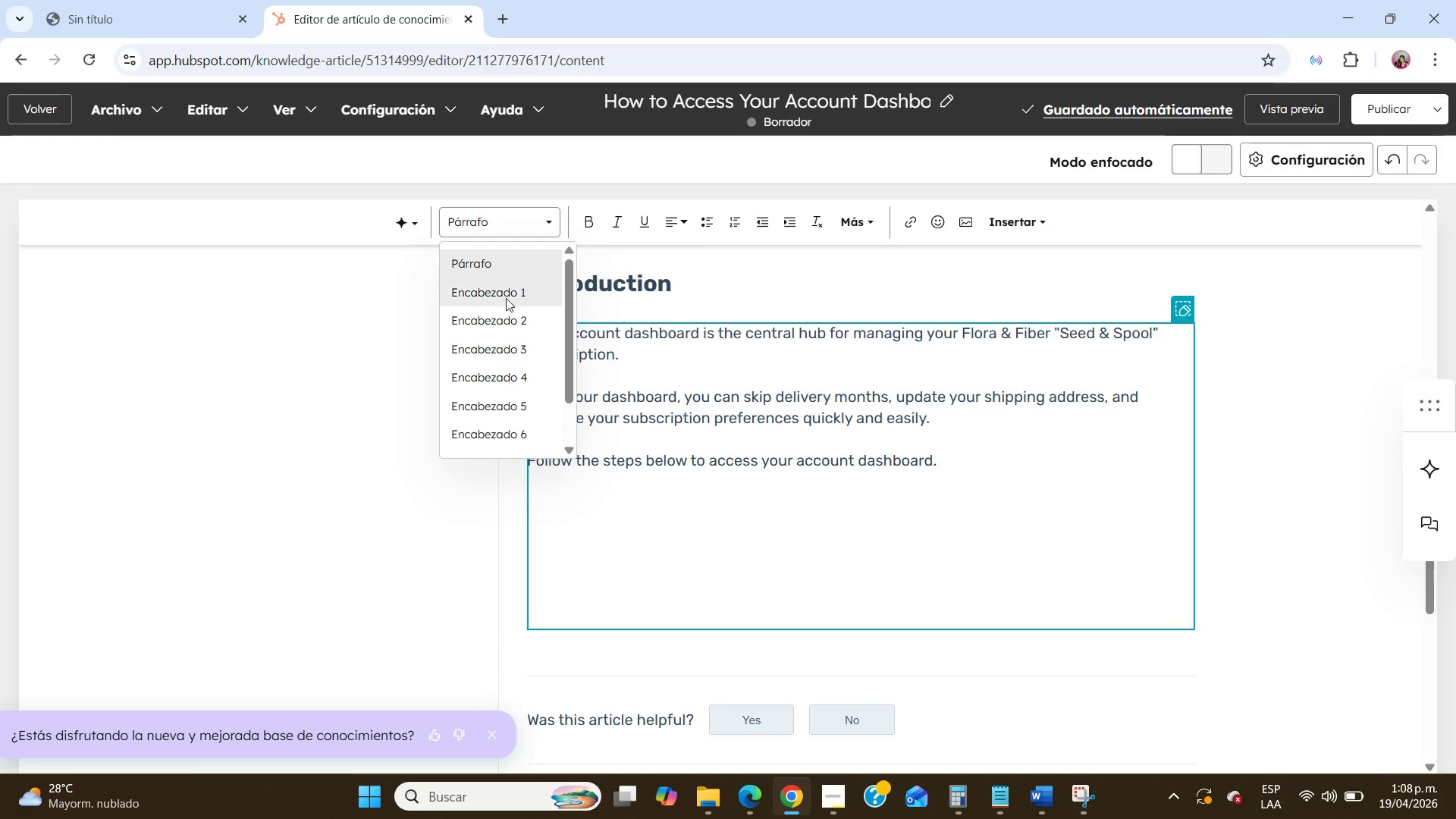 
left_click([506, 319])
 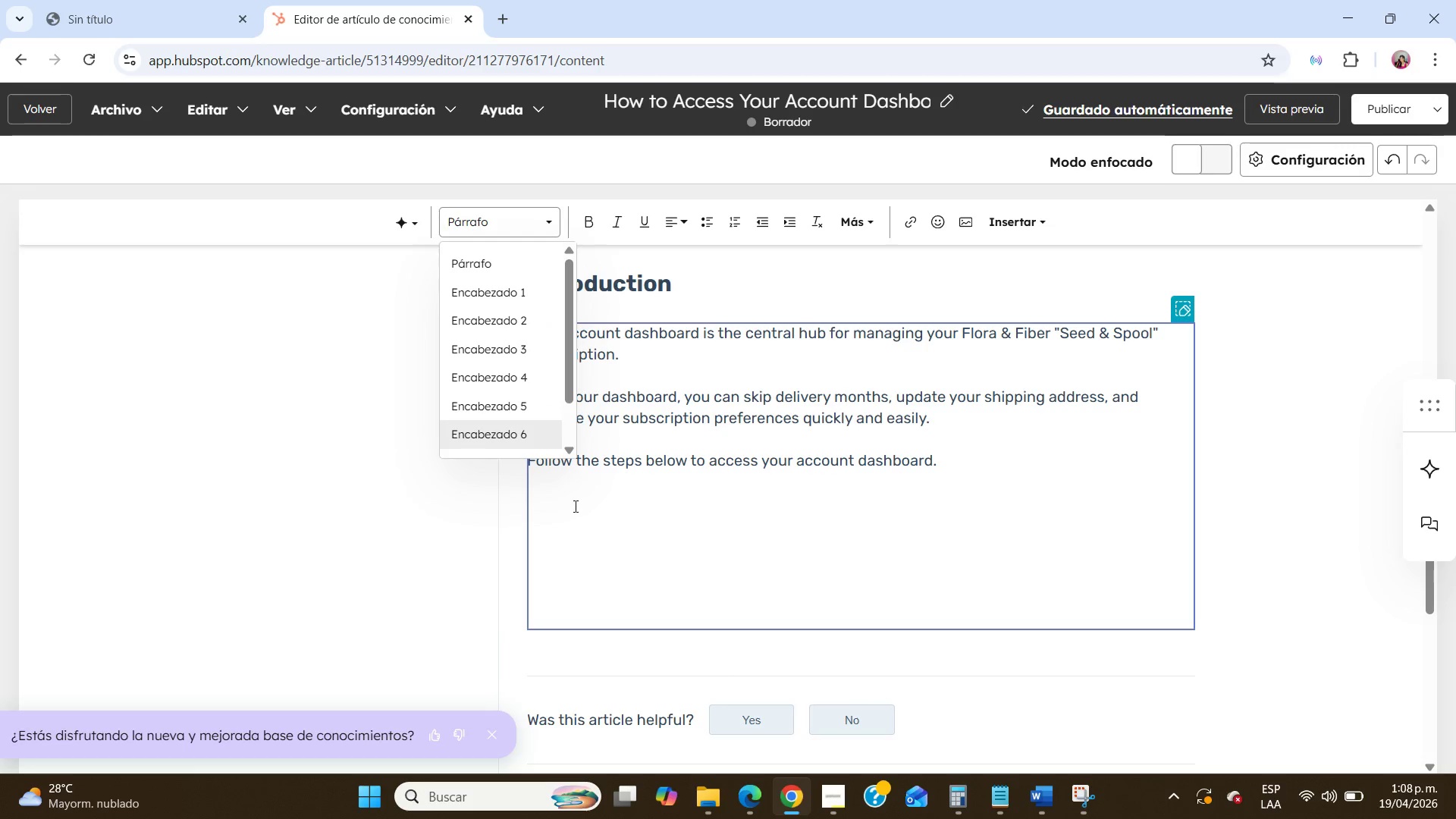 
left_click([573, 507])
 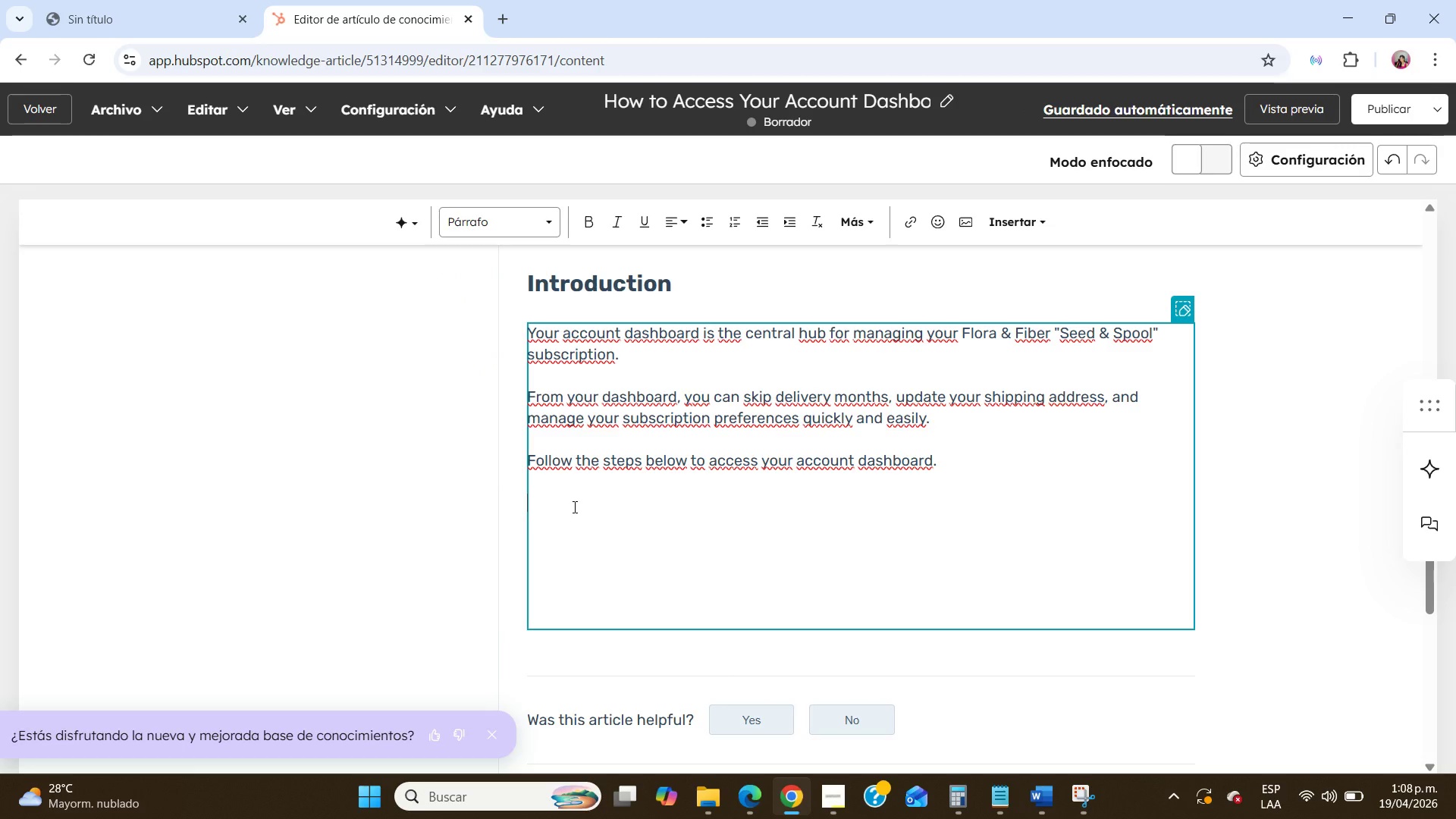 
type(Steps to ac)
key(Backspace)
key(Backspace)
type(Access Your Dashb oa)
key(Backspace)
key(Backspace)
key(Backspace)
type(oard)
 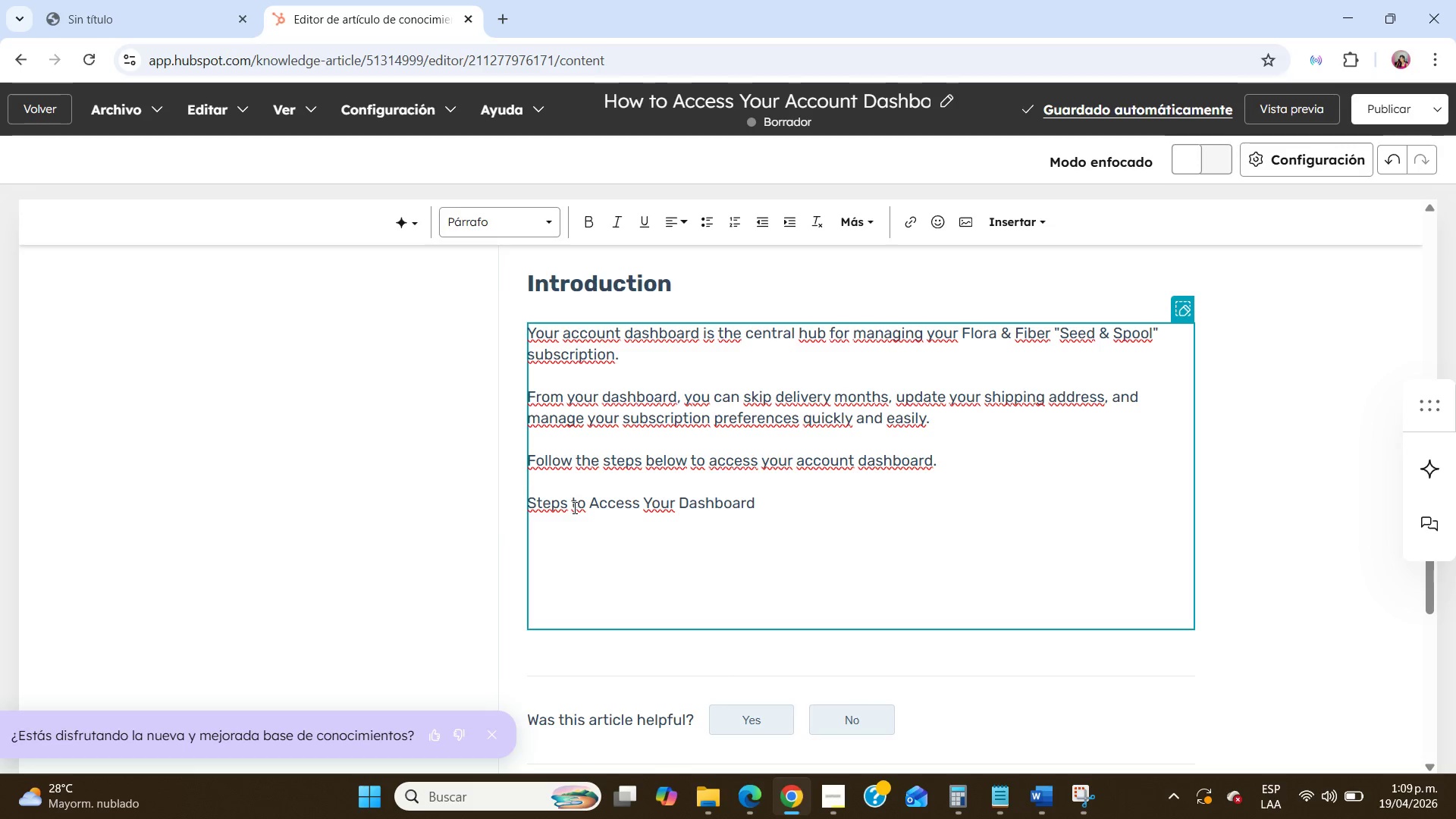 
double_click([573, 507])
 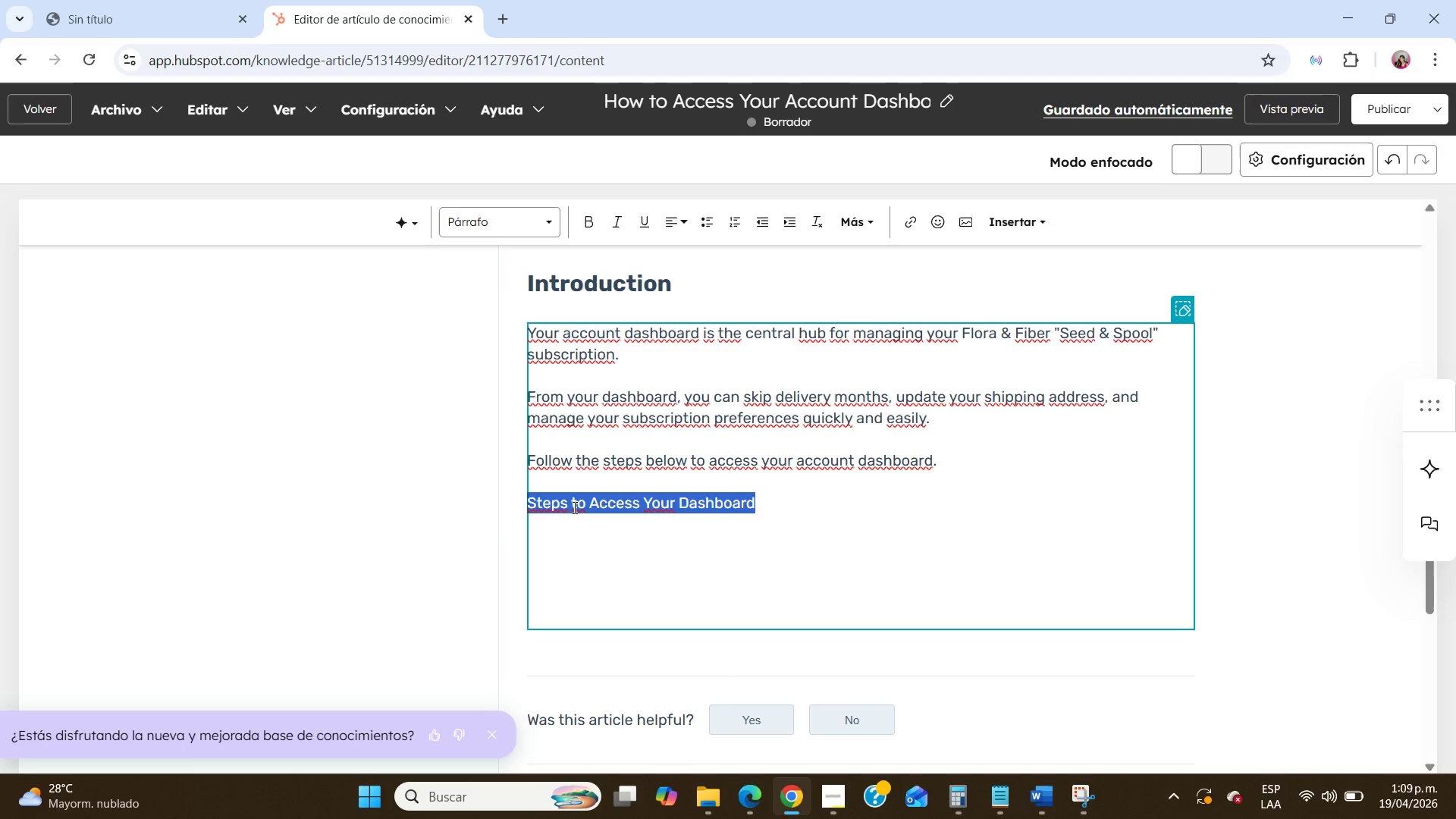 
triple_click([573, 507])
 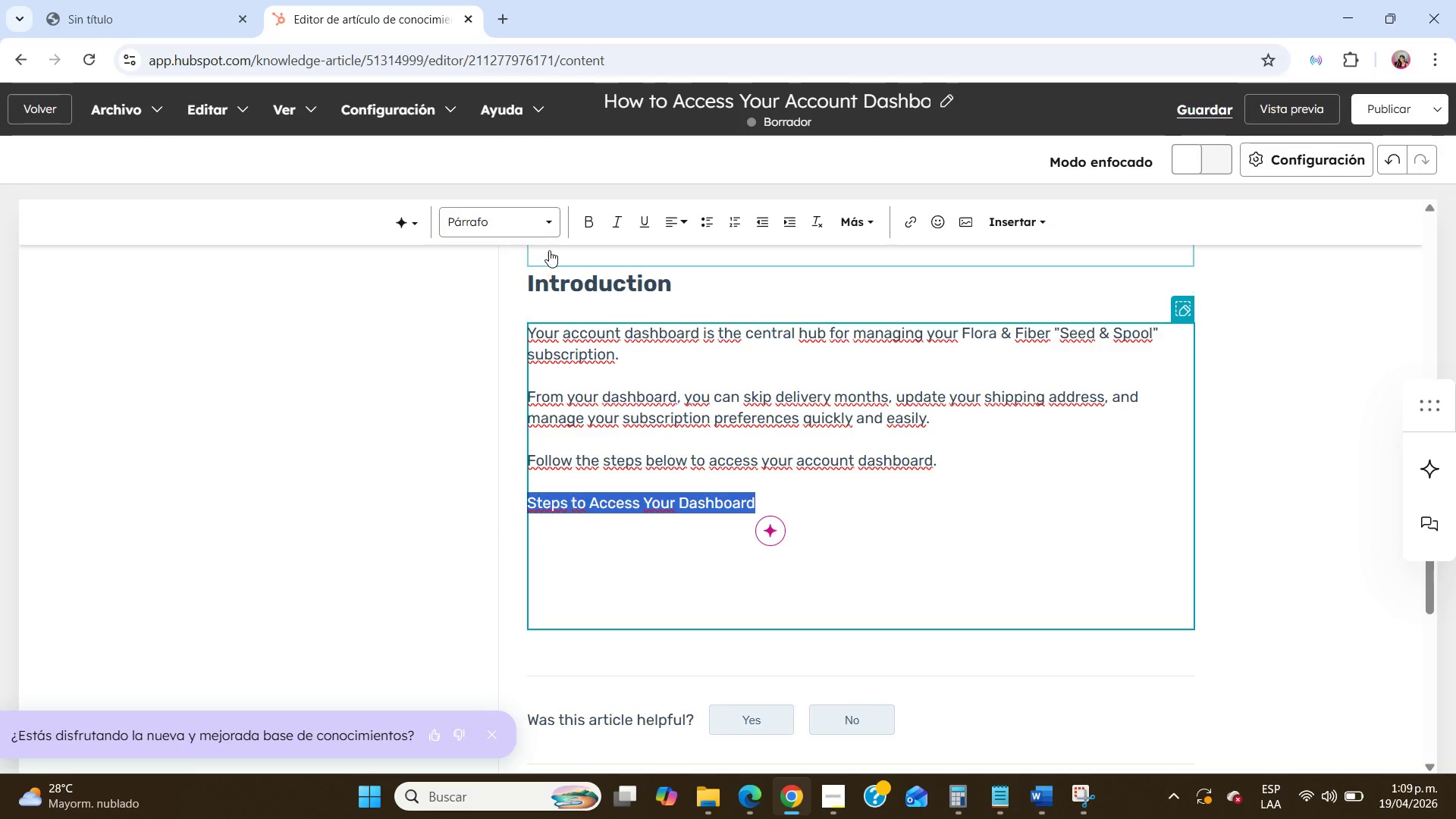 
left_click([549, 221])
 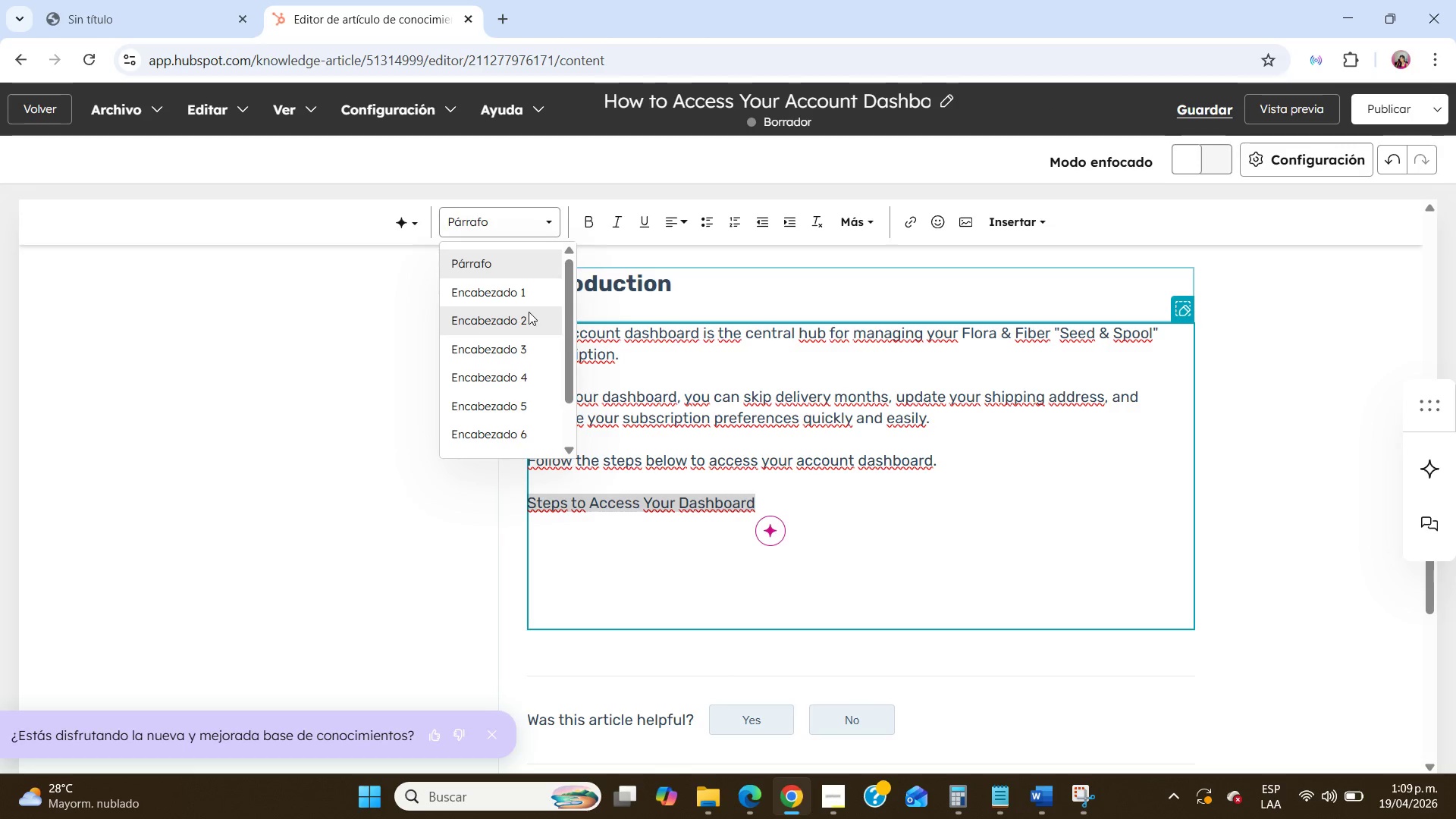 
left_click([527, 320])
 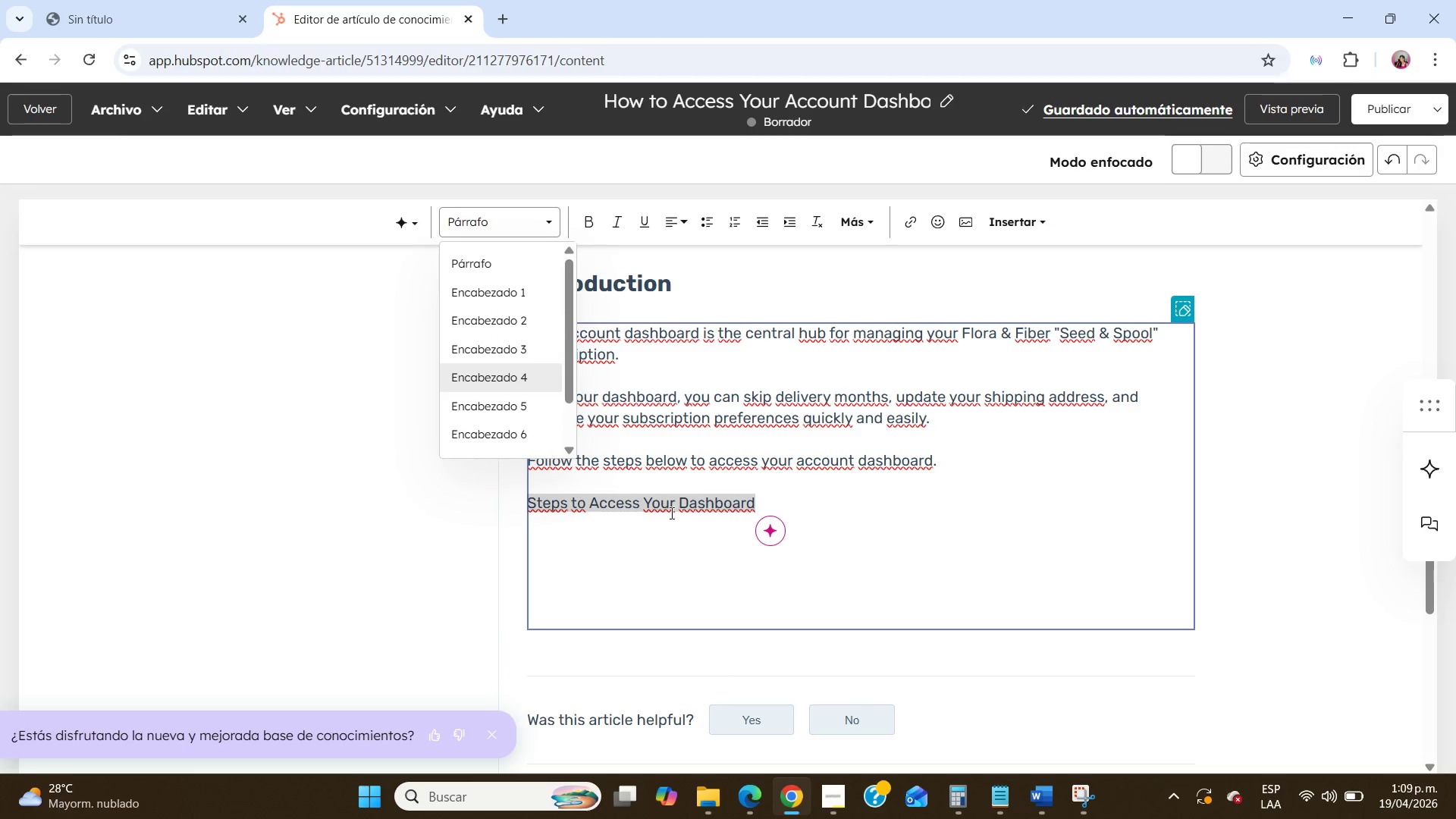 
left_click([774, 537])
 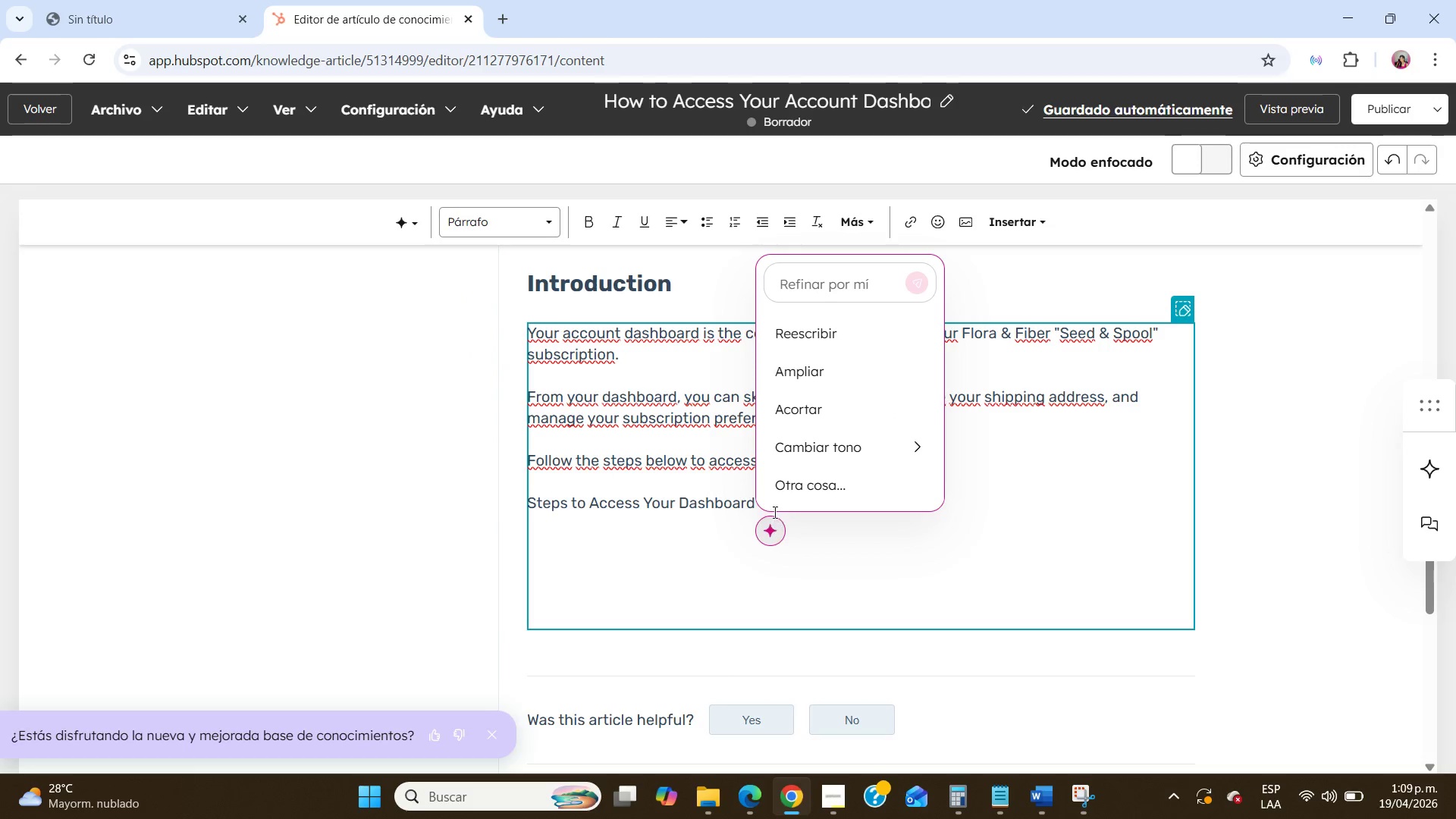 
left_click([679, 504])
 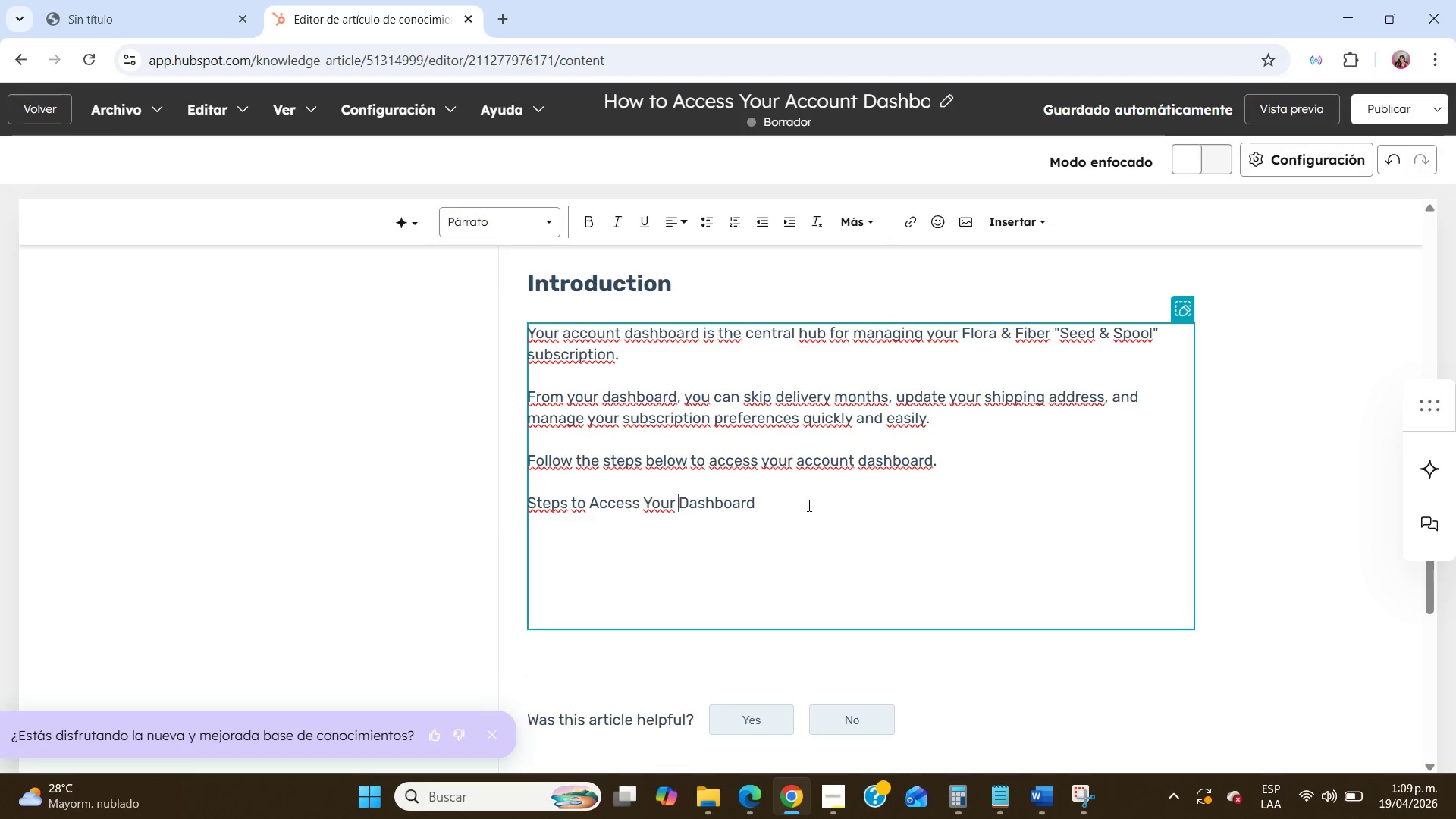 
left_click_drag(start_coordinate=[808, 505], to_coordinate=[492, 510])
 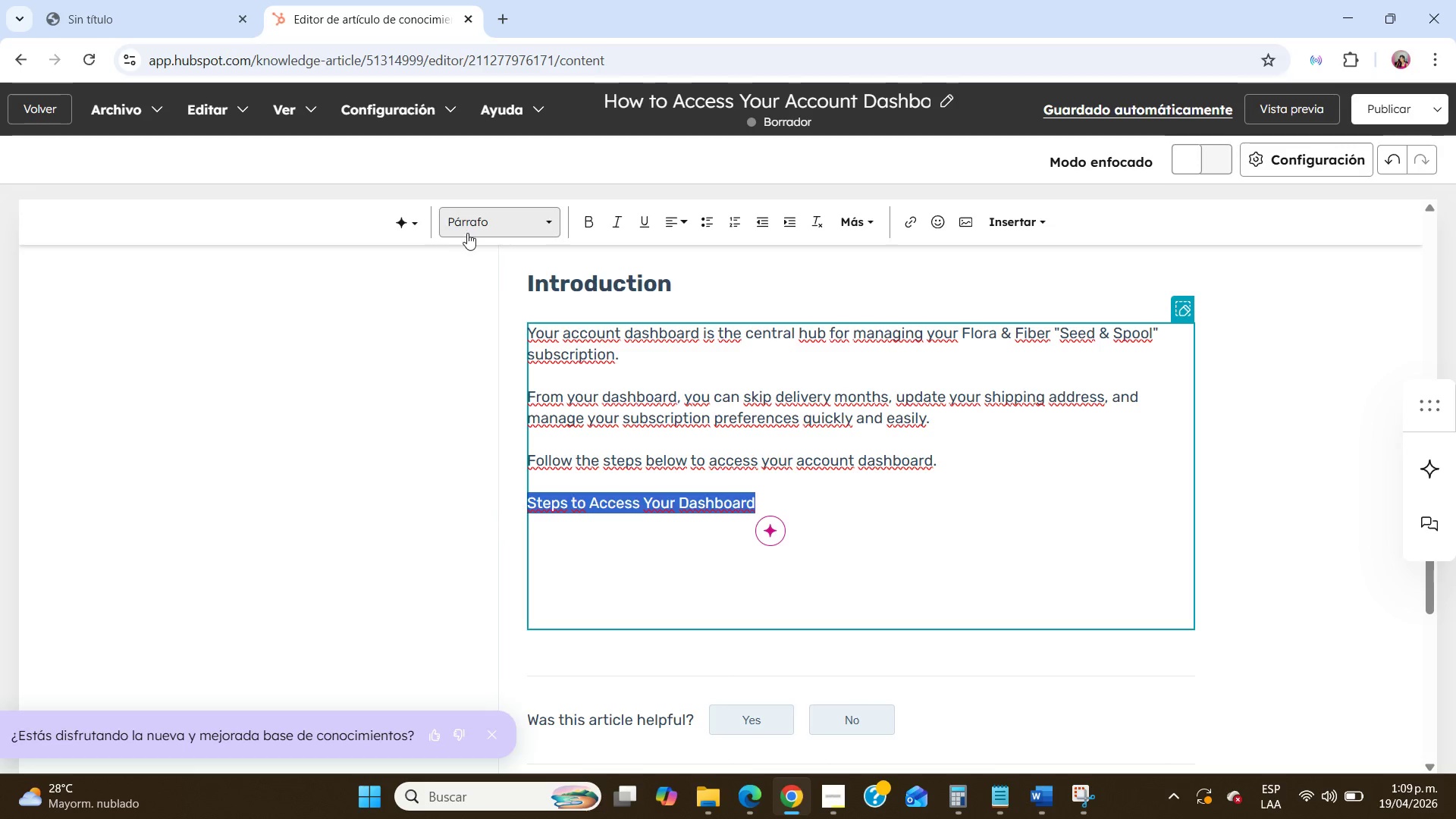 
left_click([467, 233])
 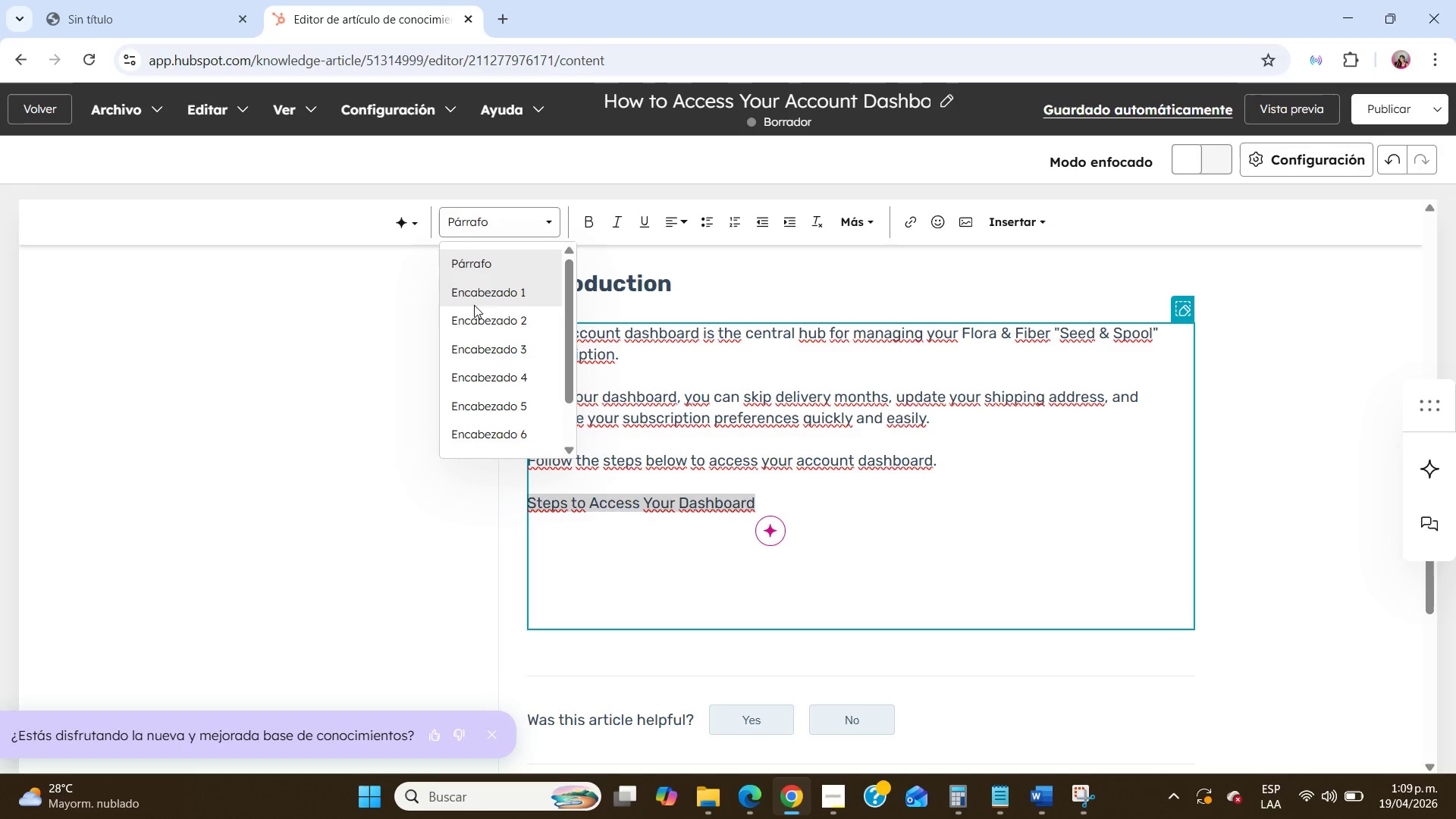 
left_click([478, 315])
 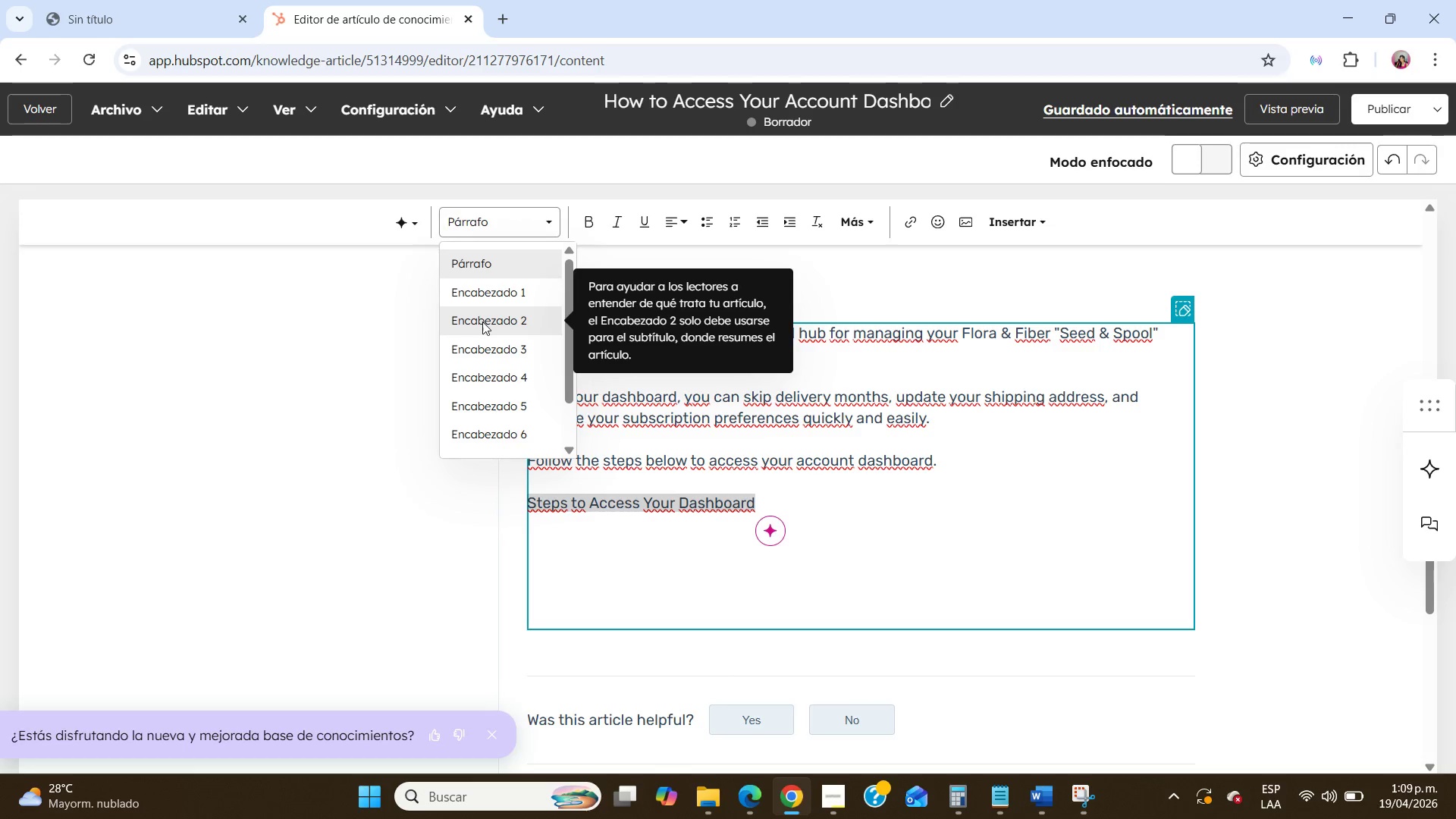 
left_click([484, 322])
 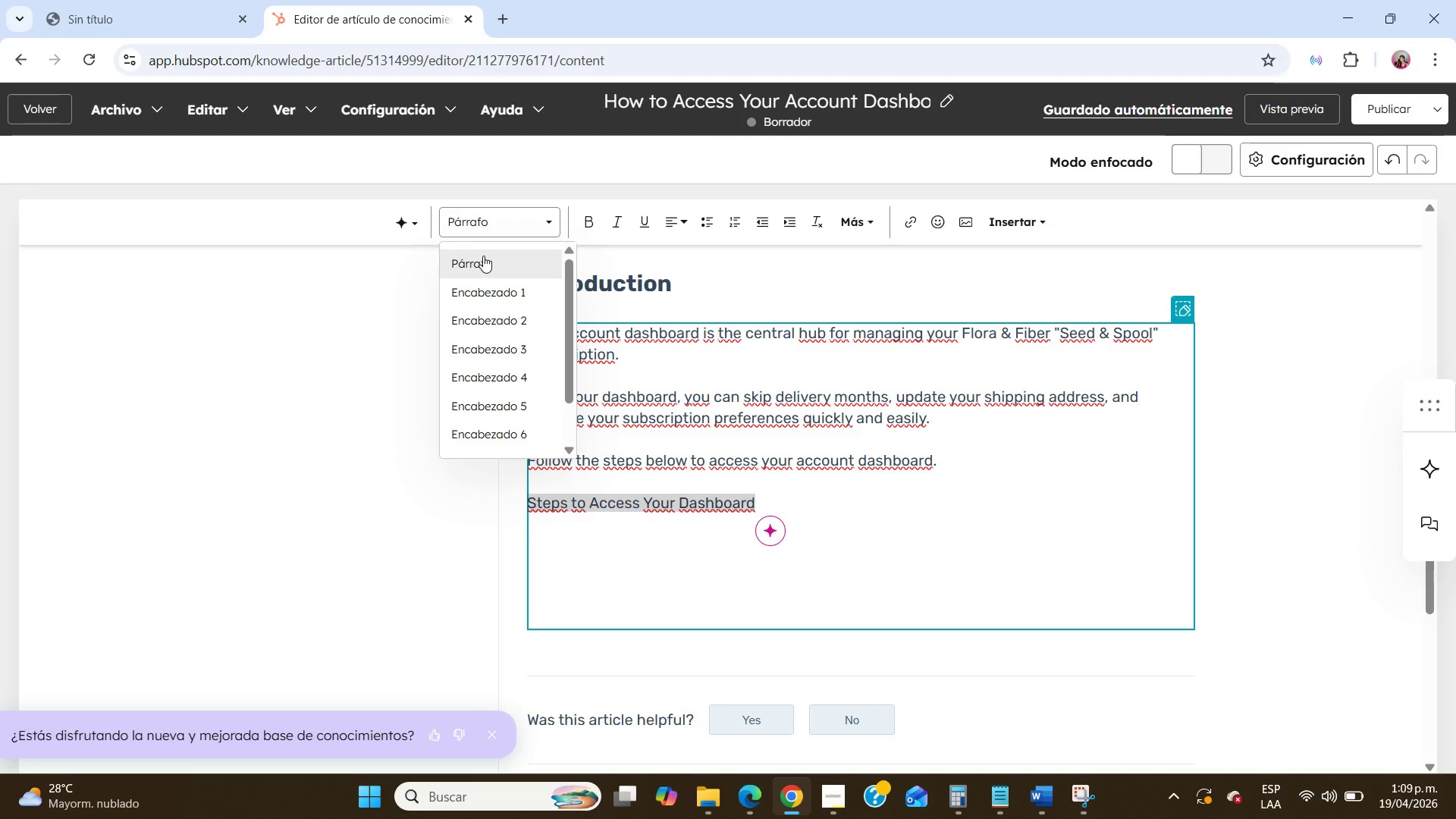 
left_click([483, 256])
 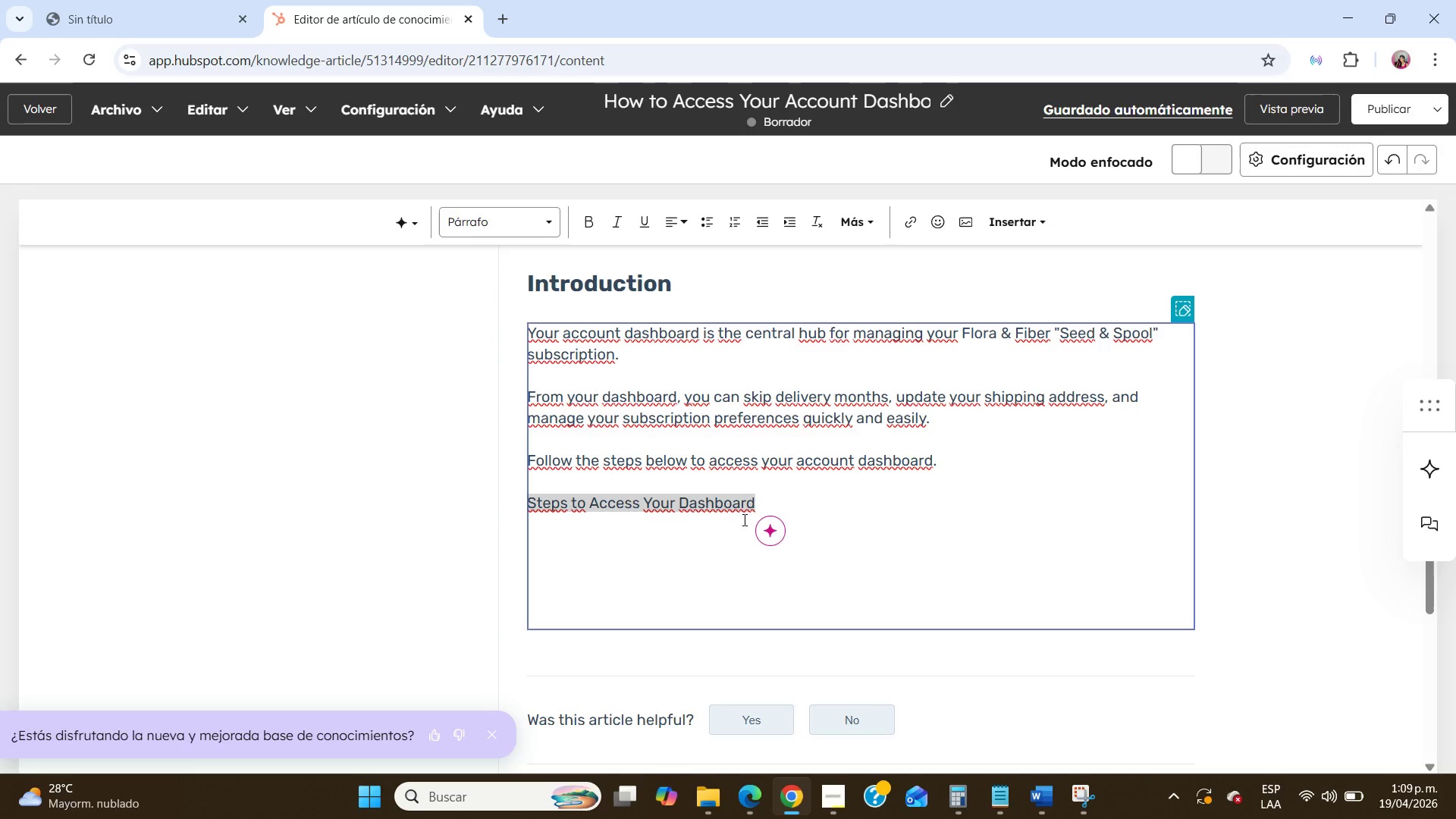 
left_click([747, 514])
 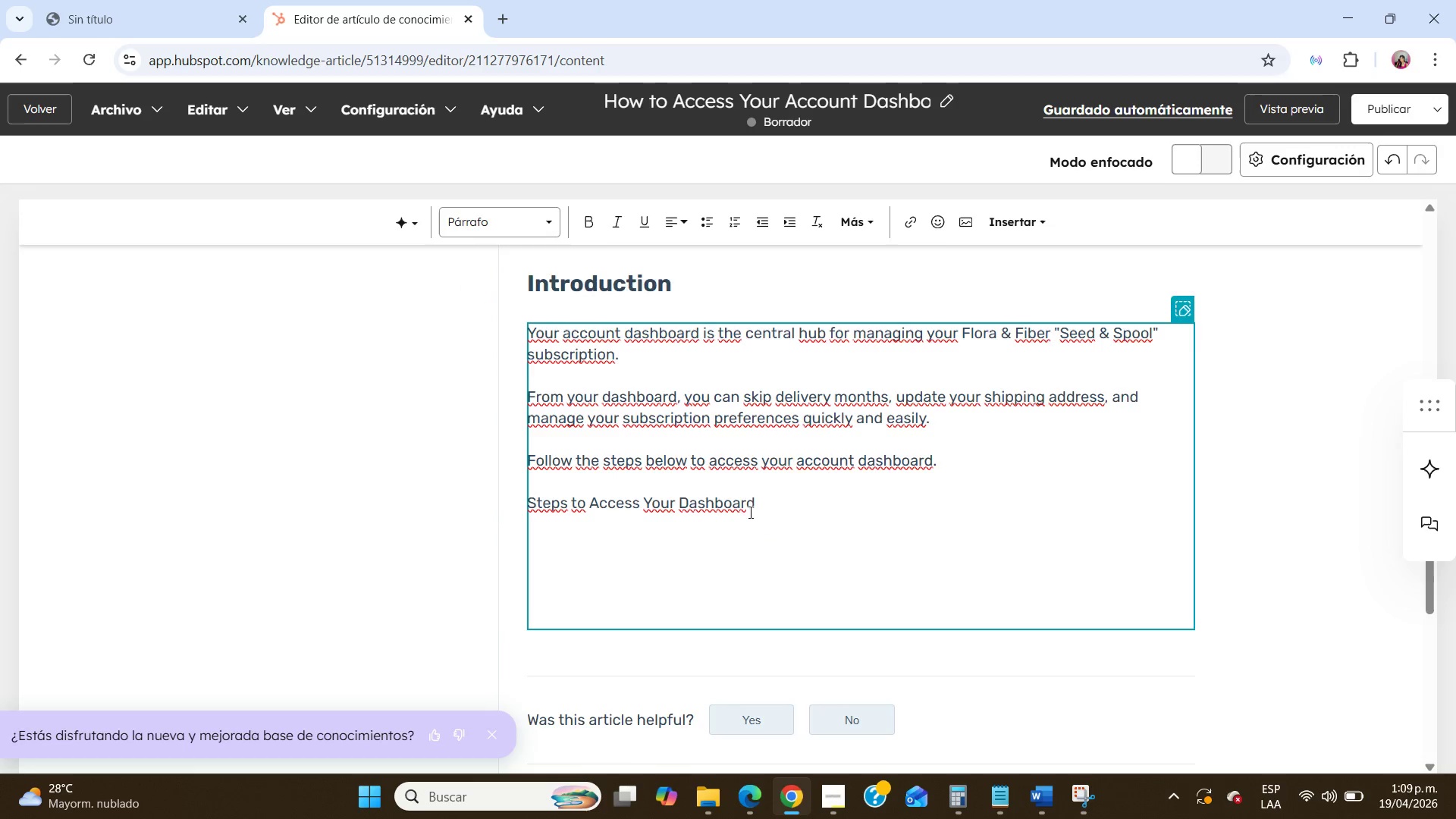 
scroll: coordinate [749, 512], scroll_direction: up, amount: 2.0
 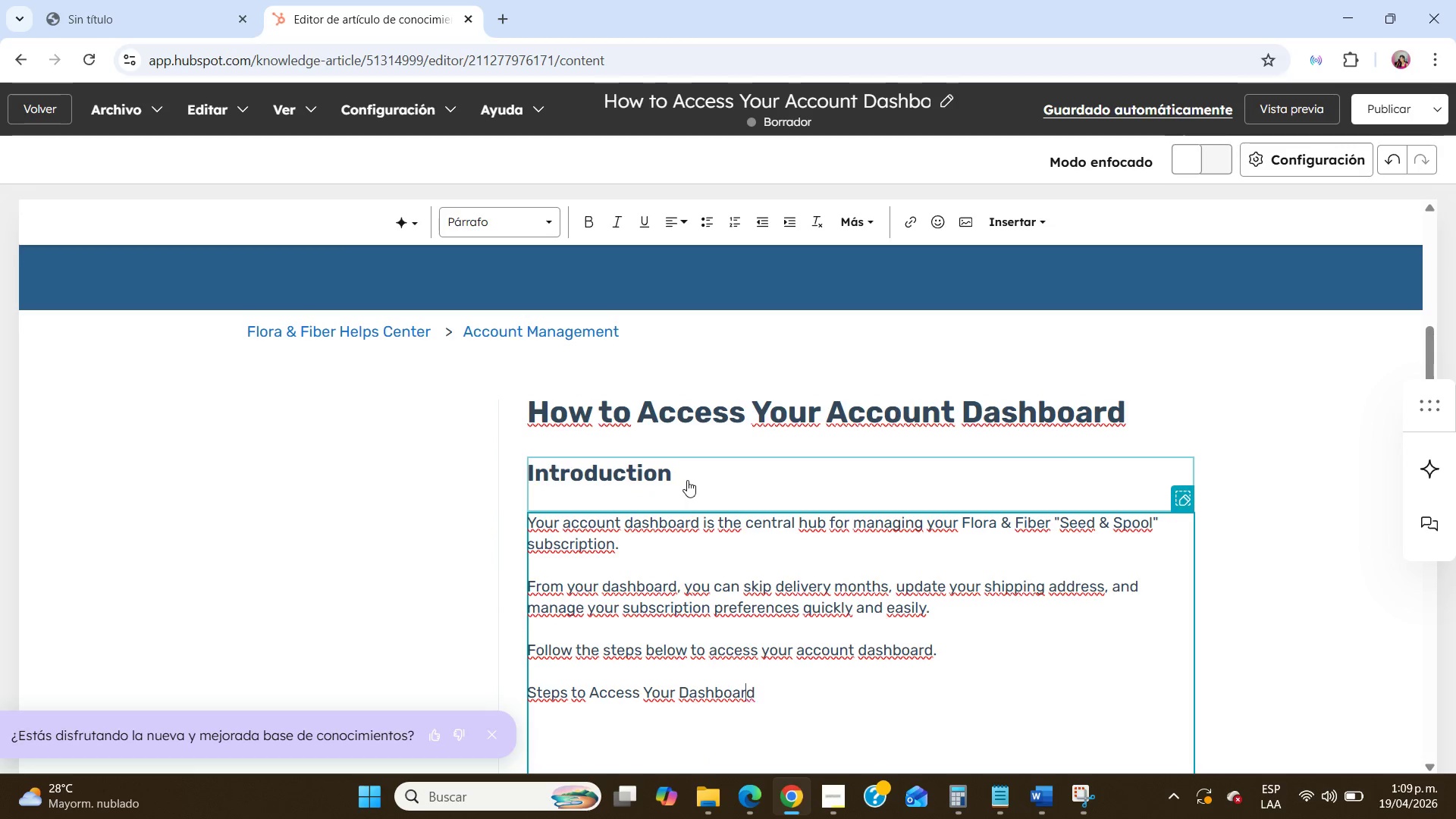 
double_click([687, 480])
 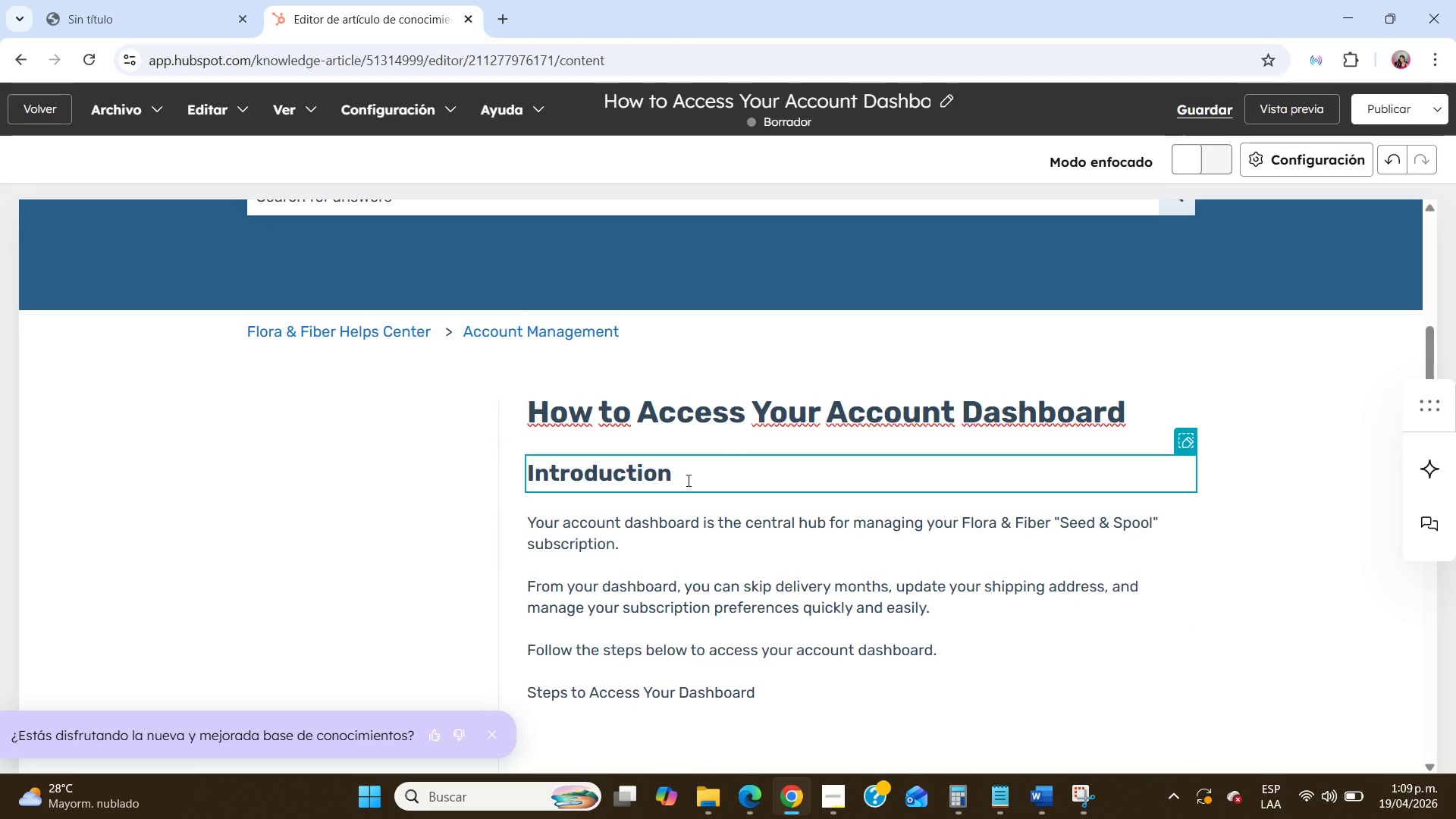 
scroll: coordinate [687, 480], scroll_direction: down, amount: 1.0
 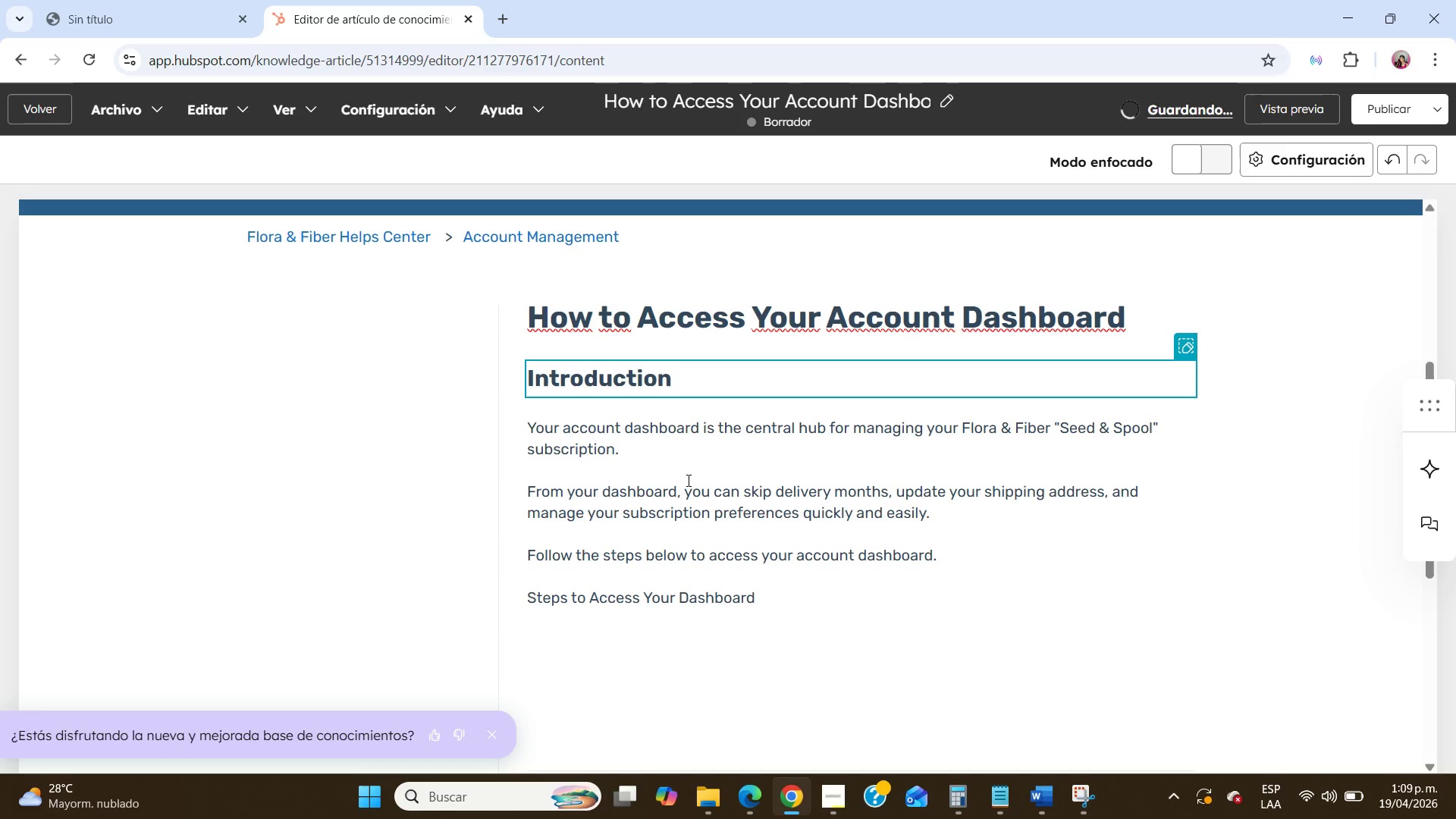 
key(NumpadEnter)
 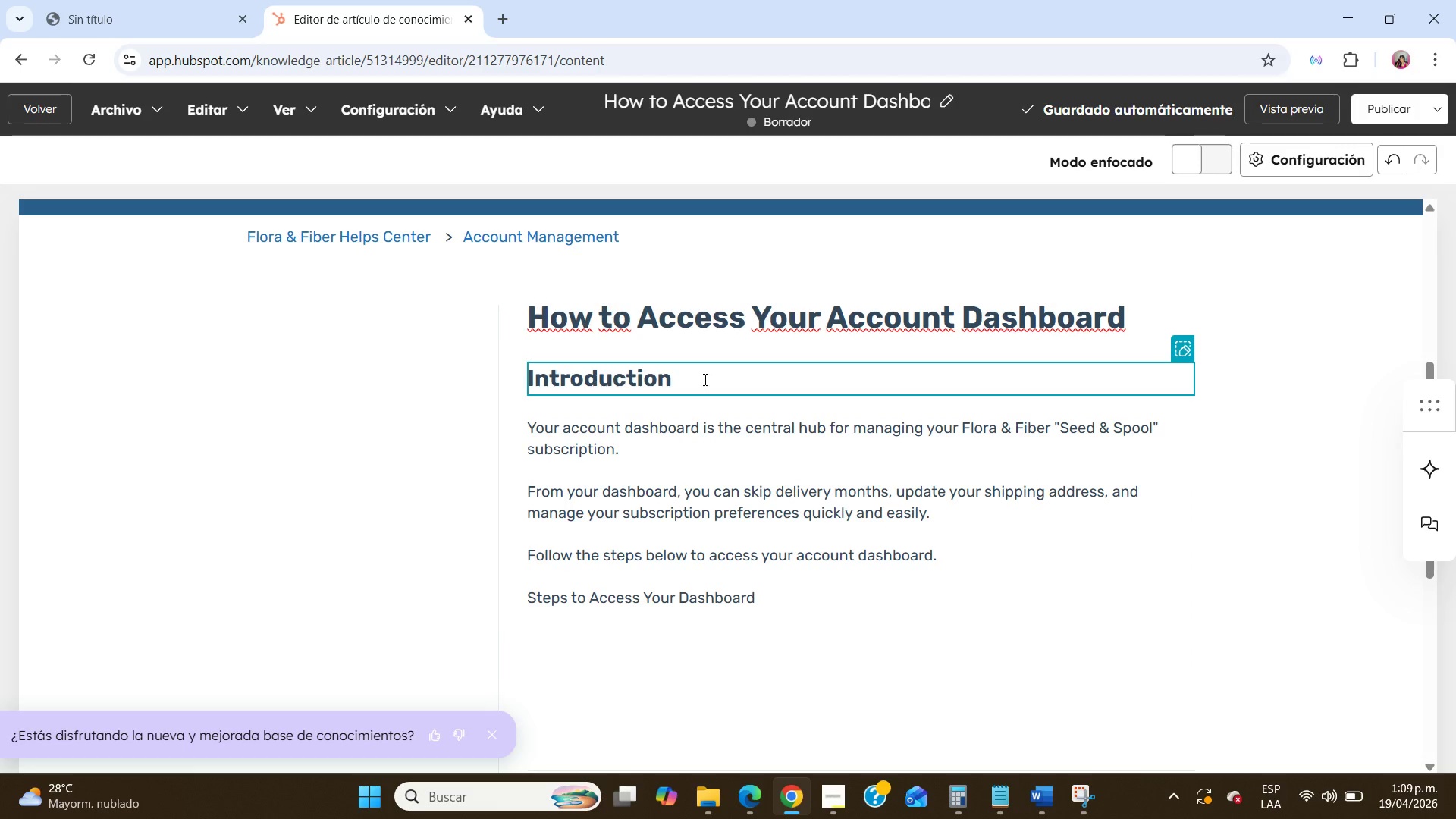 
double_click([704, 379])
 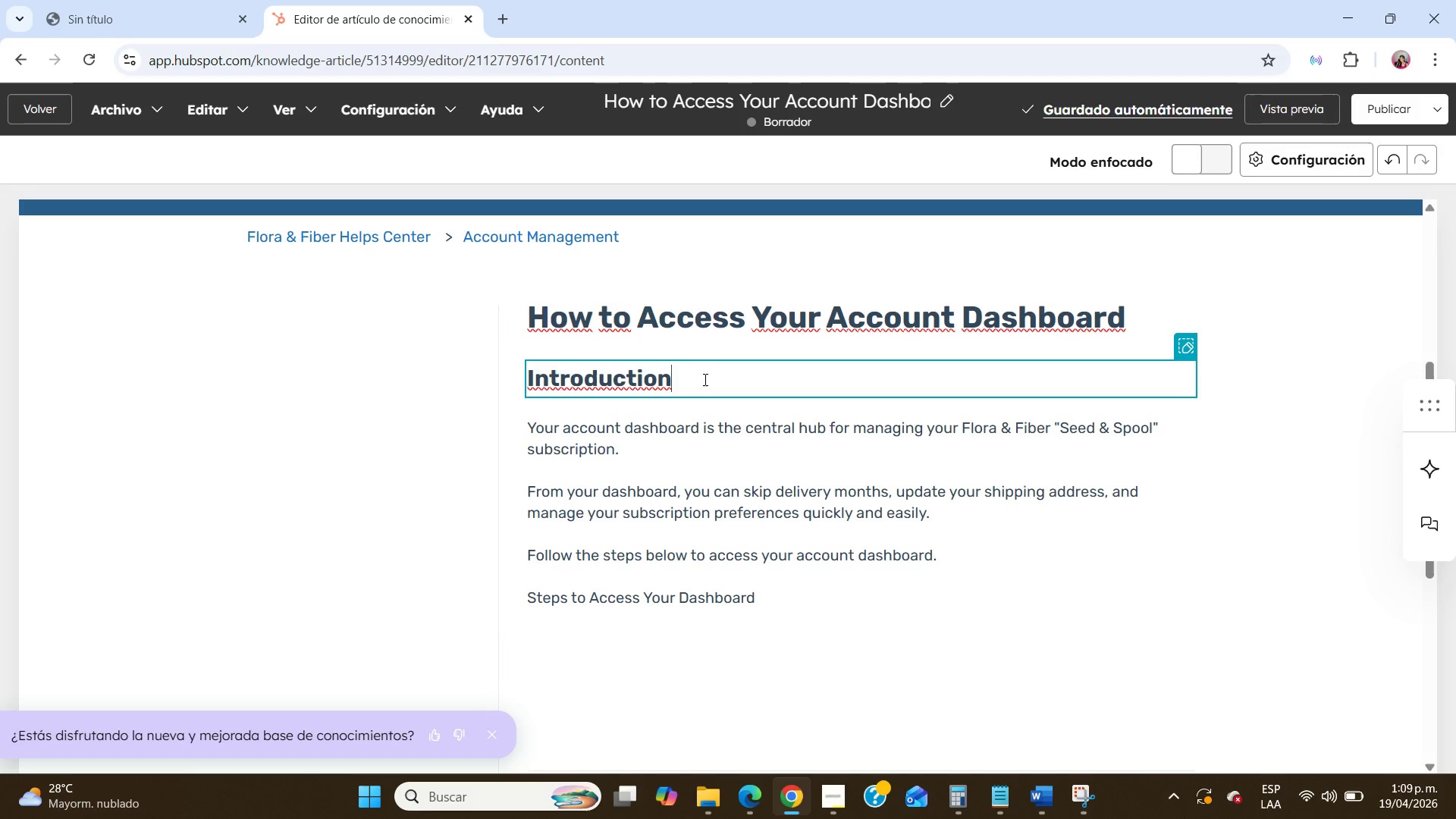 
key(Shift+ShiftLeft)
 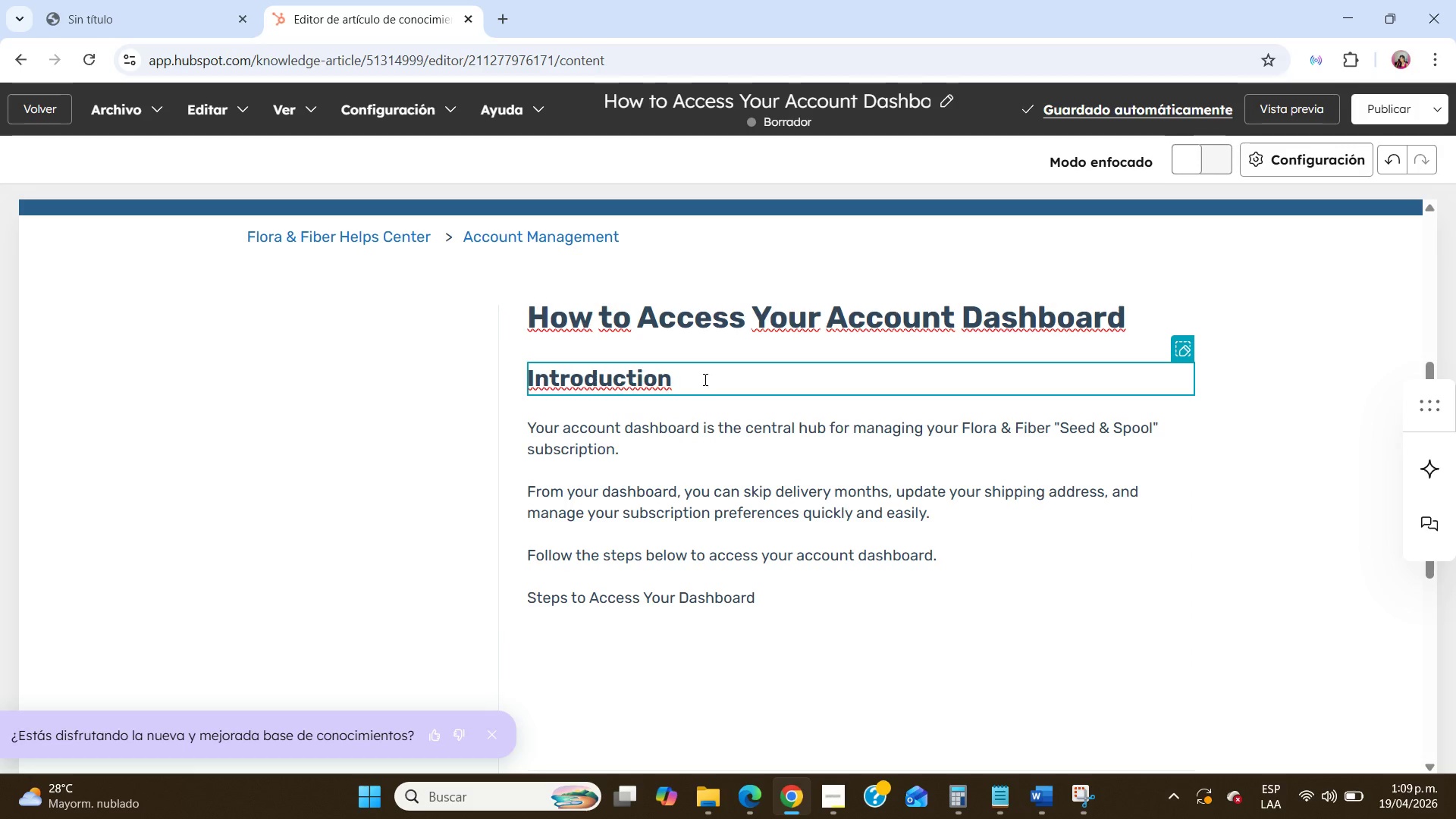 
key(Shift+Enter)
 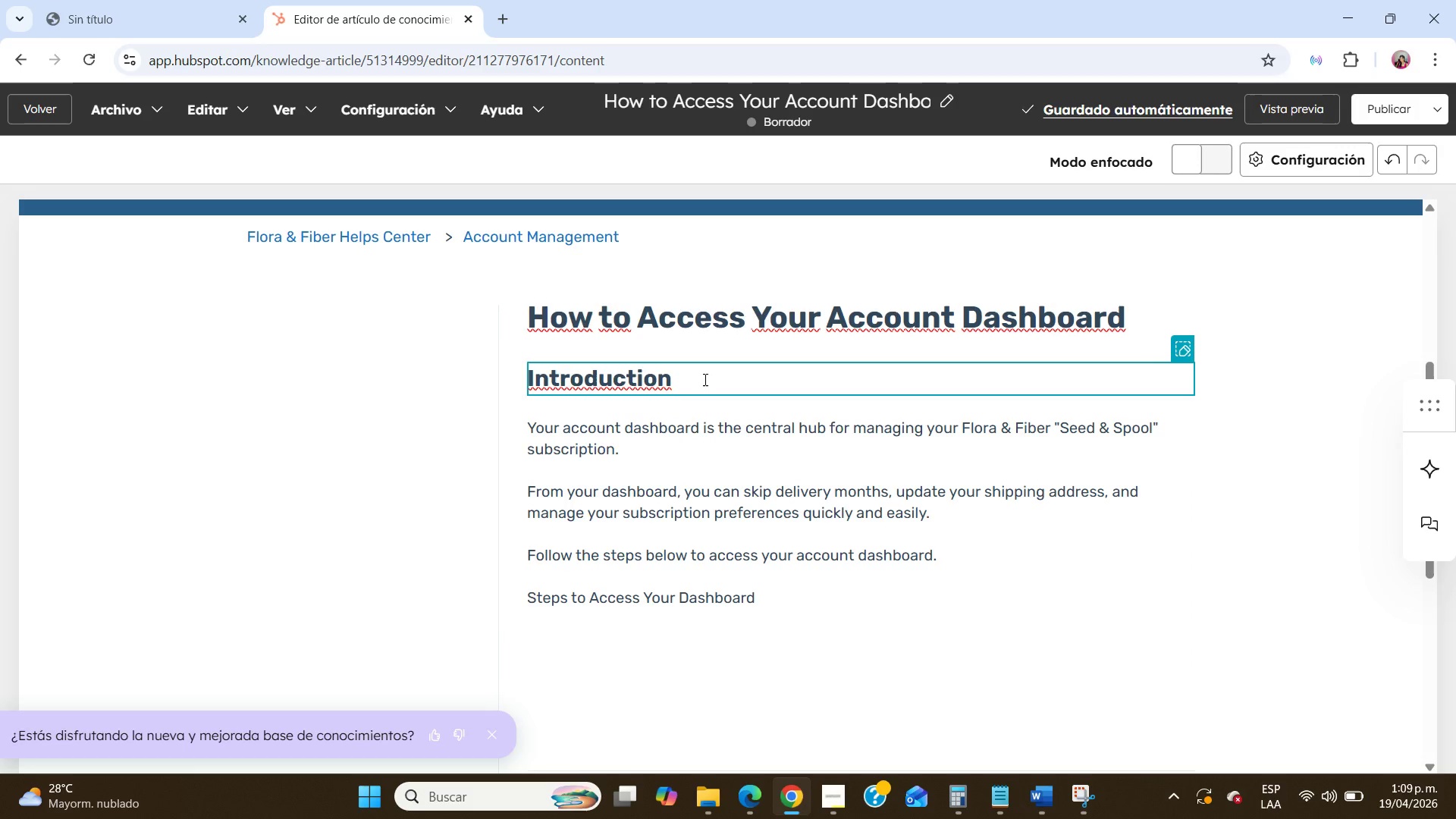 
left_click([704, 379])
 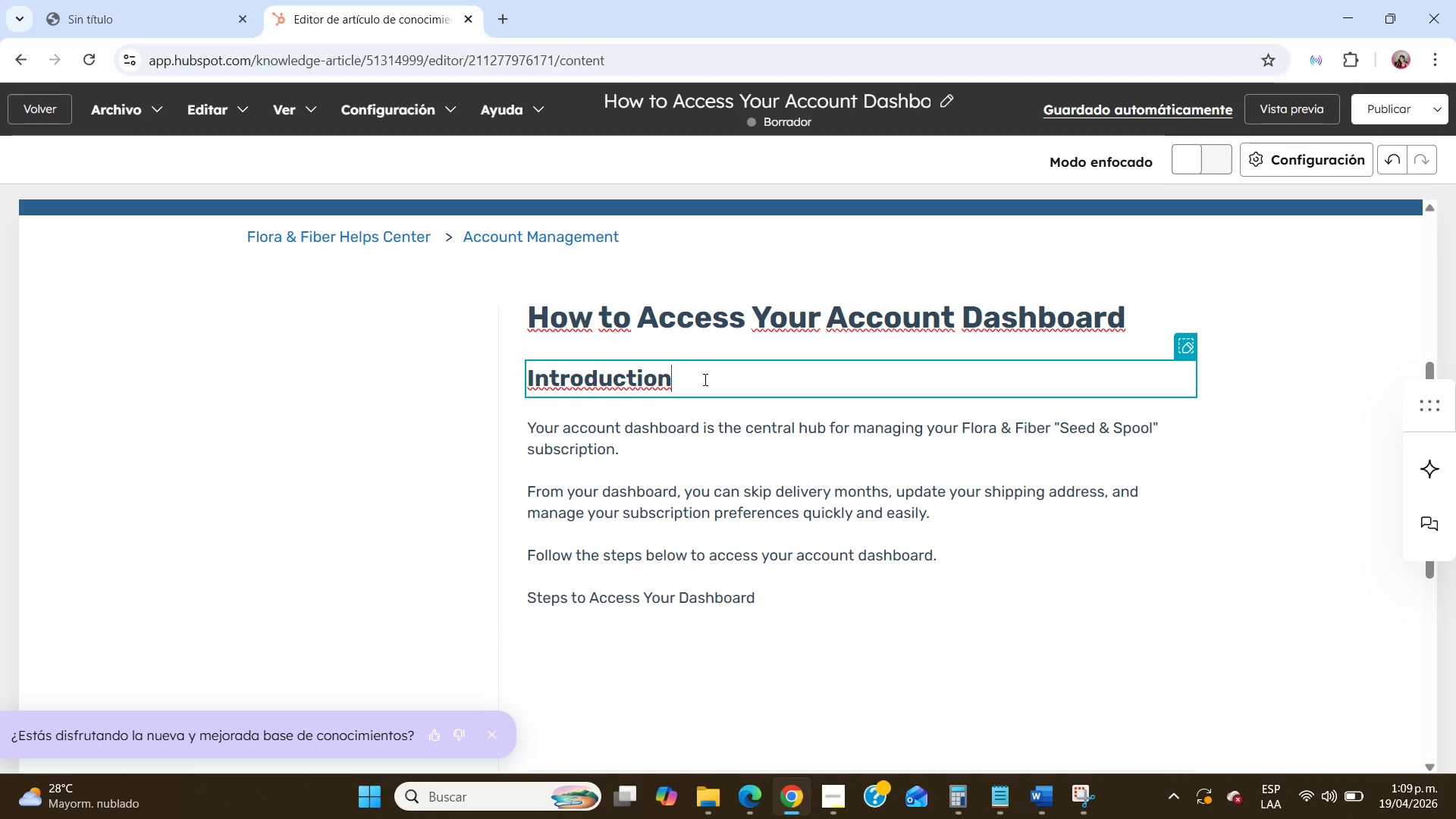 
key(NumpadEnter)
 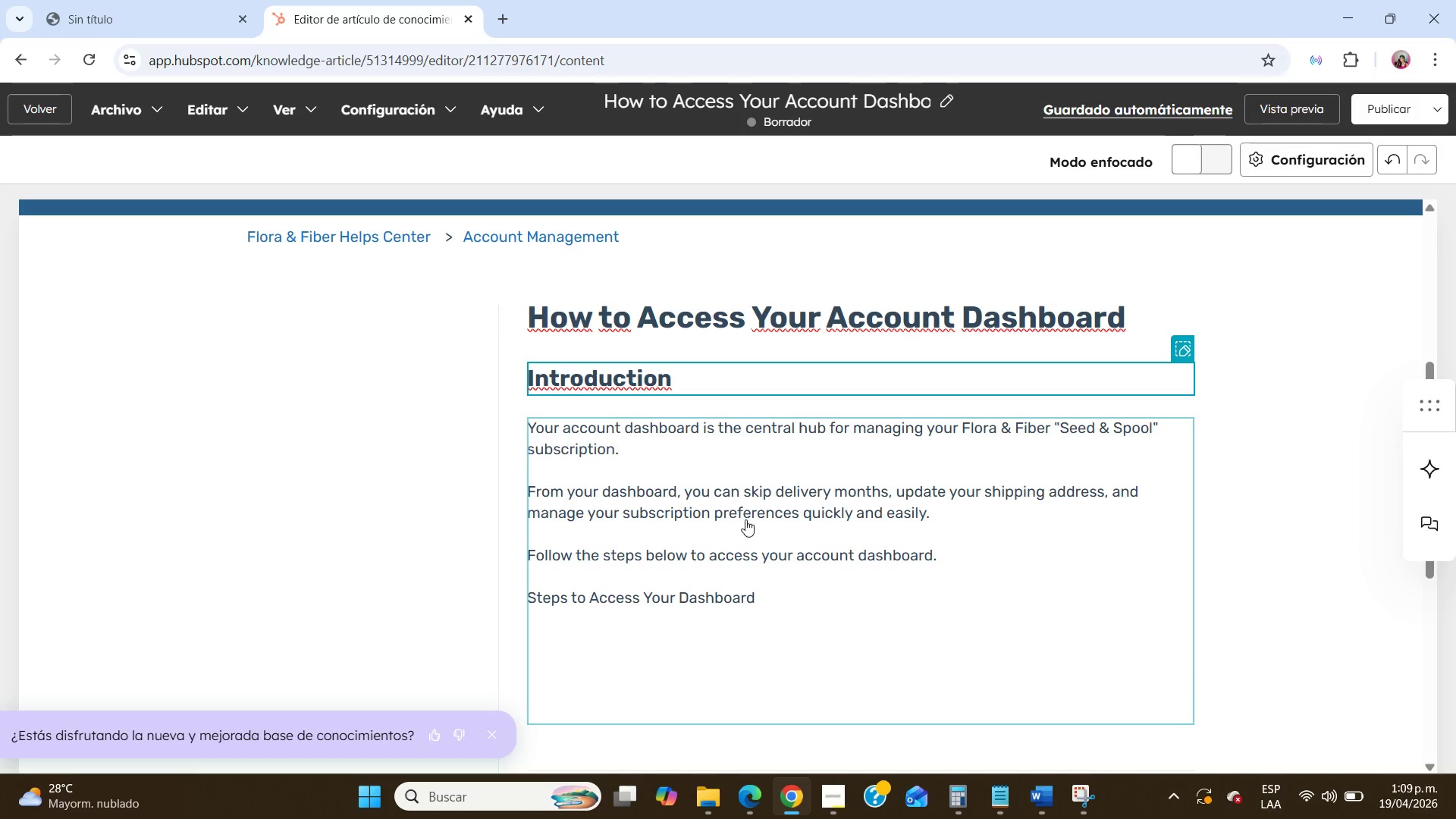 
left_click([745, 520])
 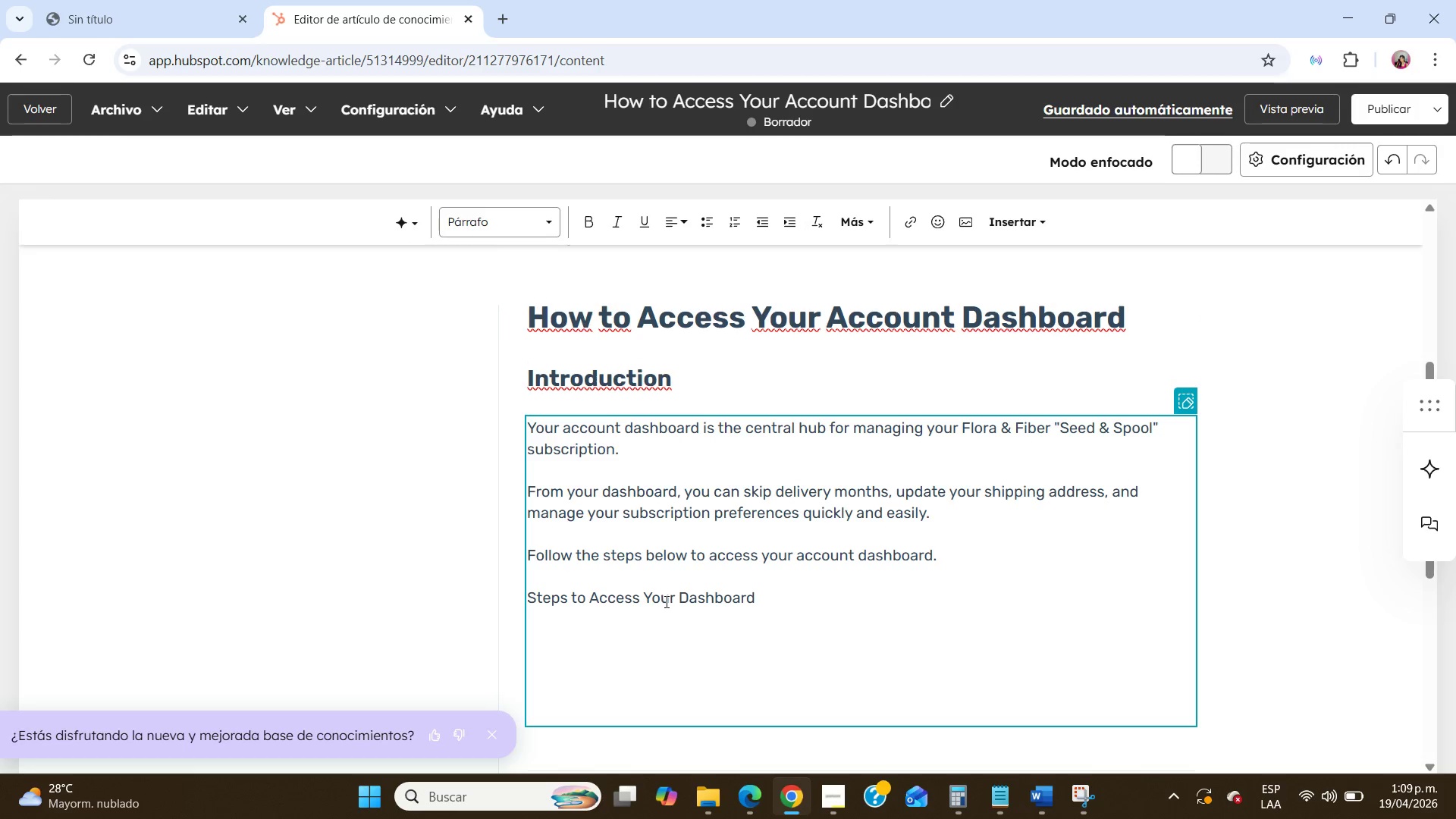 
double_click([665, 601])
 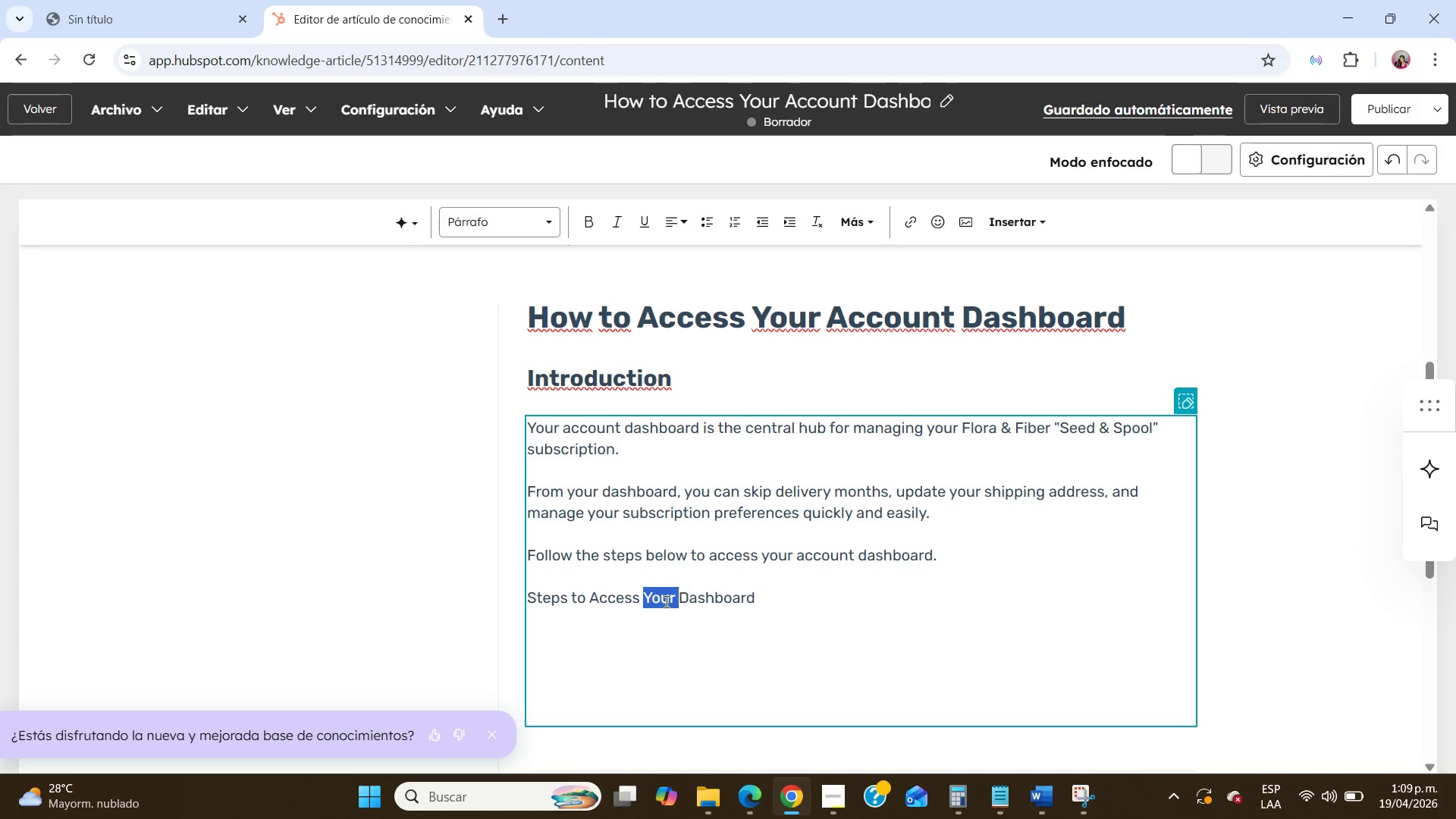 
triple_click([665, 601])
 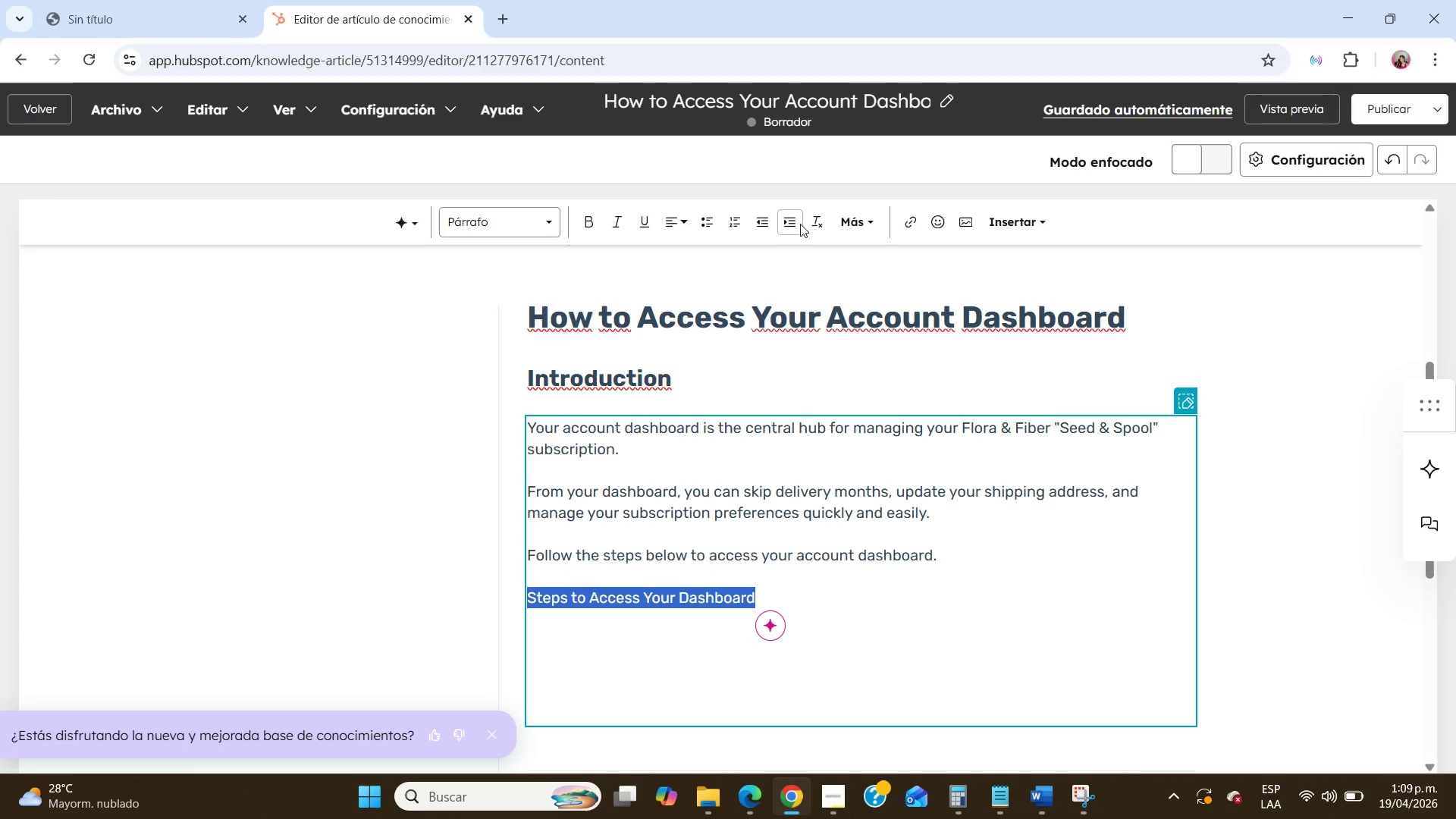 
left_click([860, 220])
 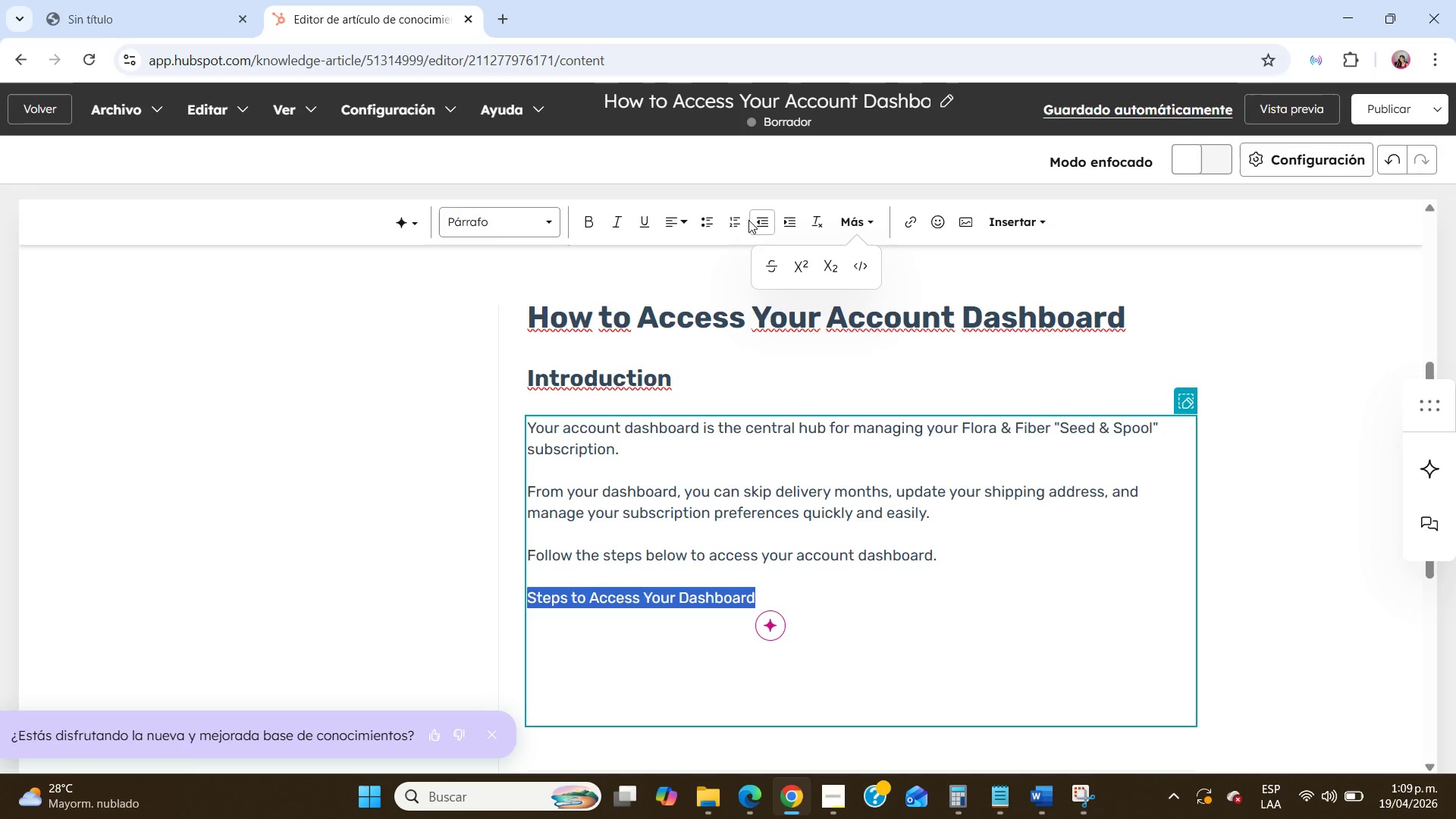 
left_click([682, 220])
 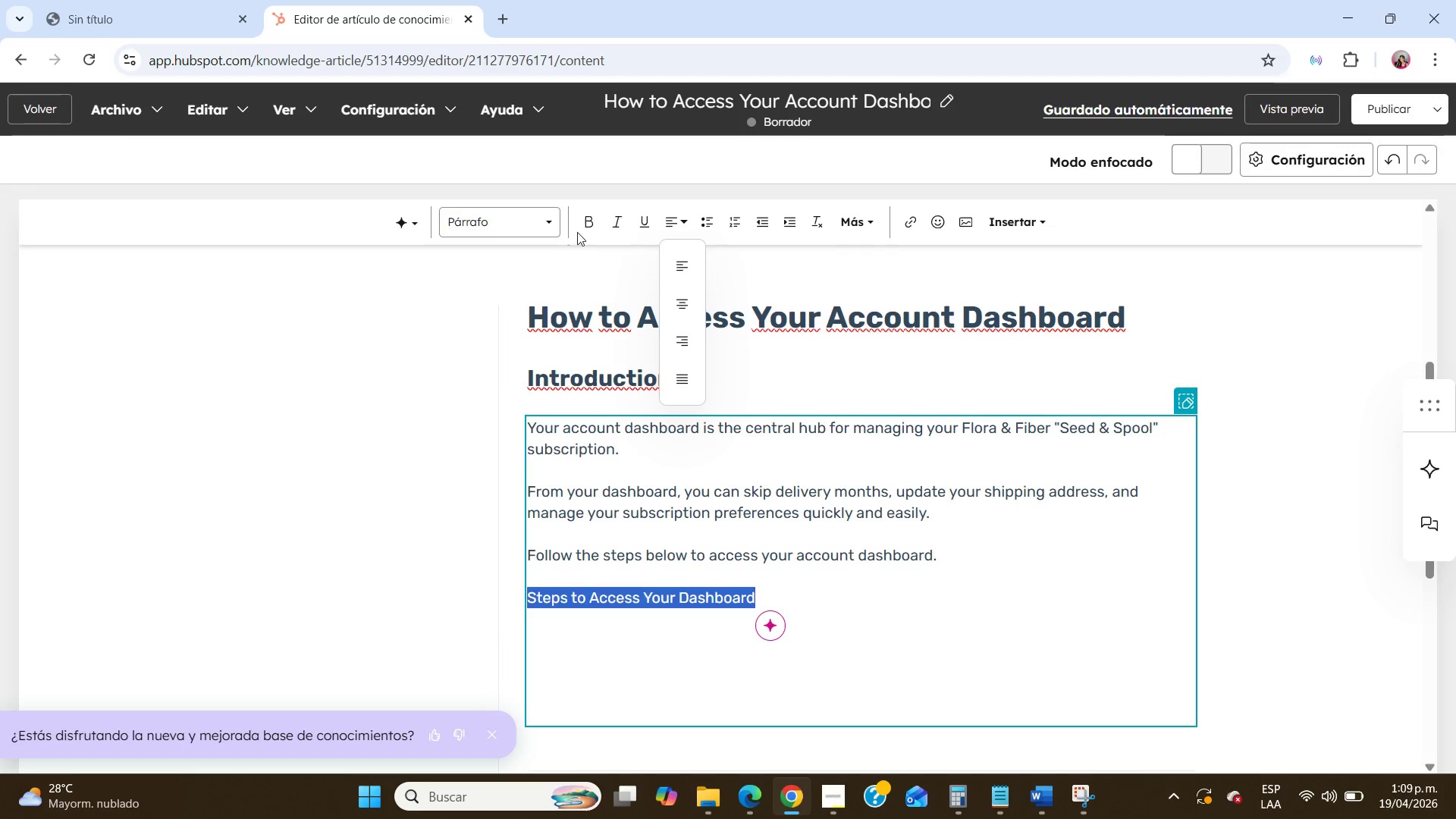 
left_click([586, 229])
 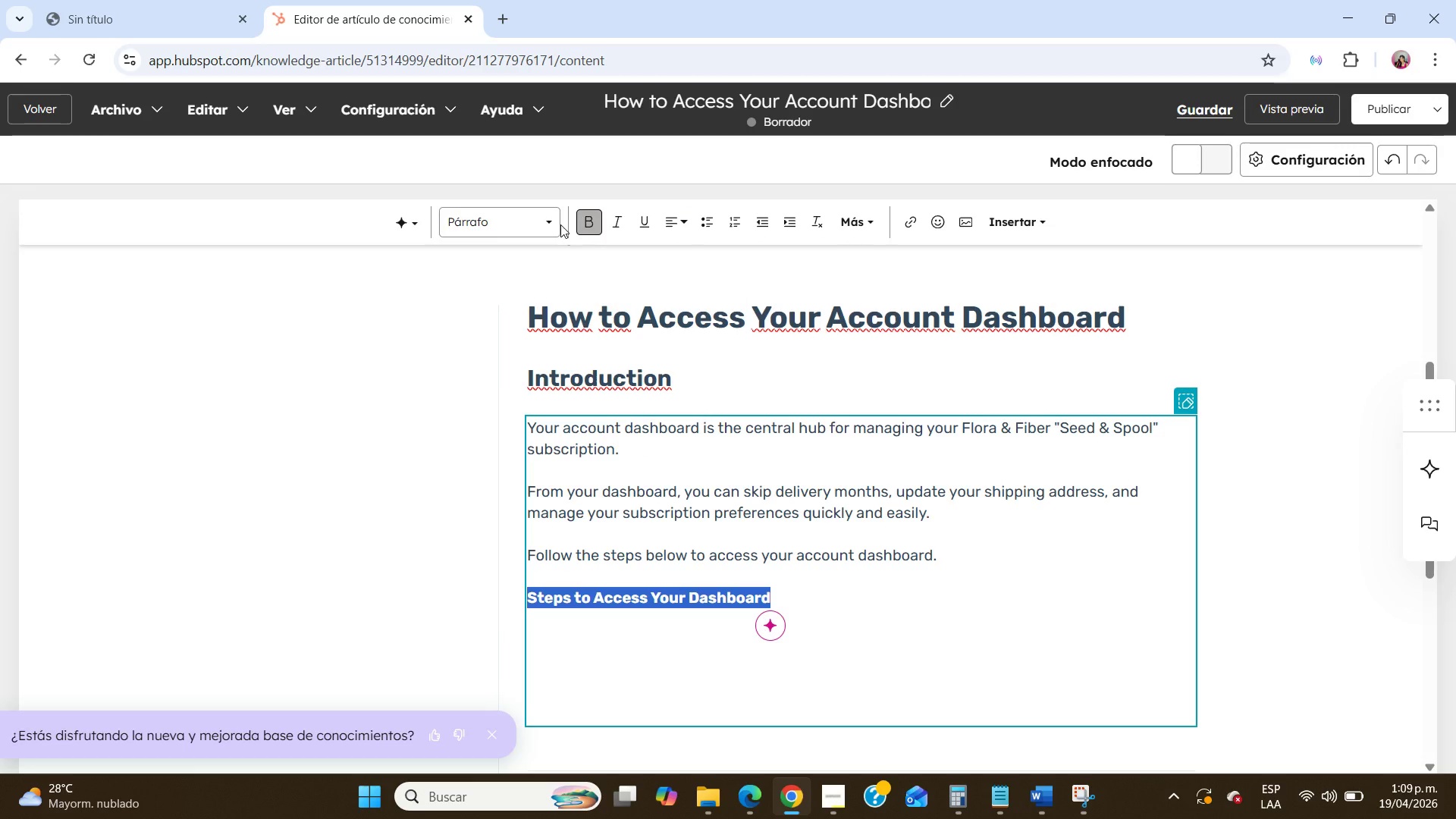 
left_click([550, 223])
 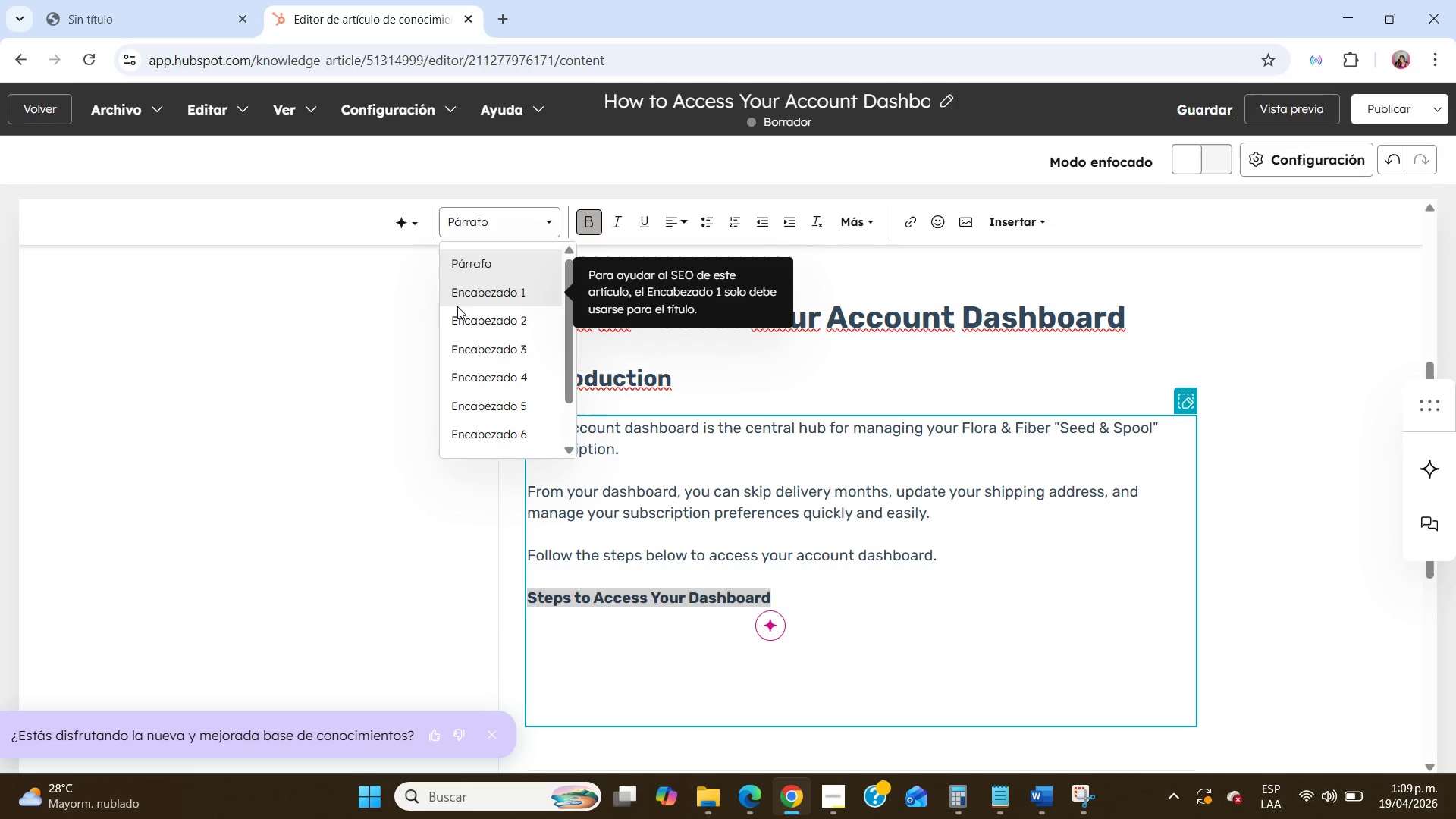 
left_click([463, 315])
 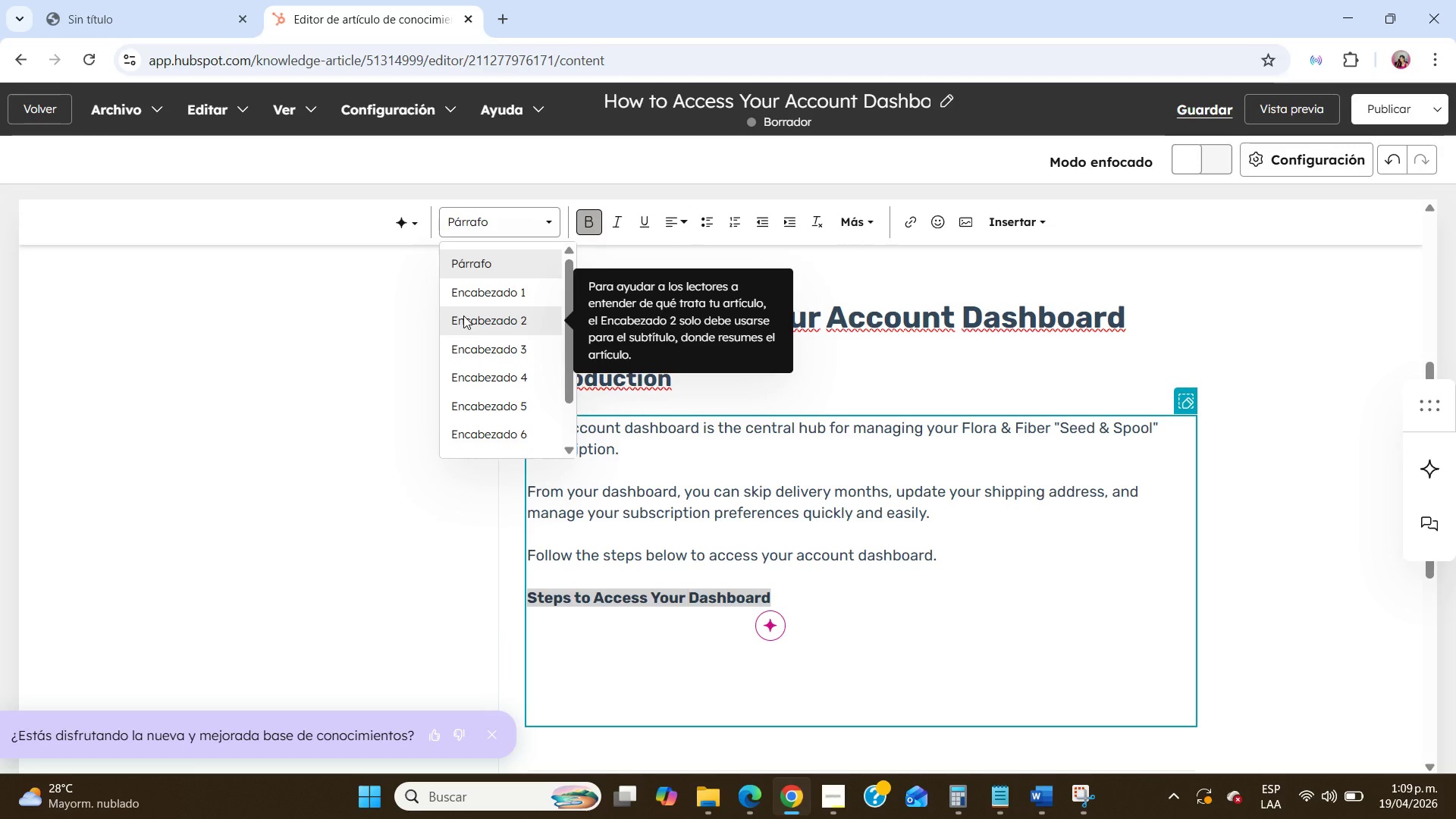 
left_click([463, 315])
 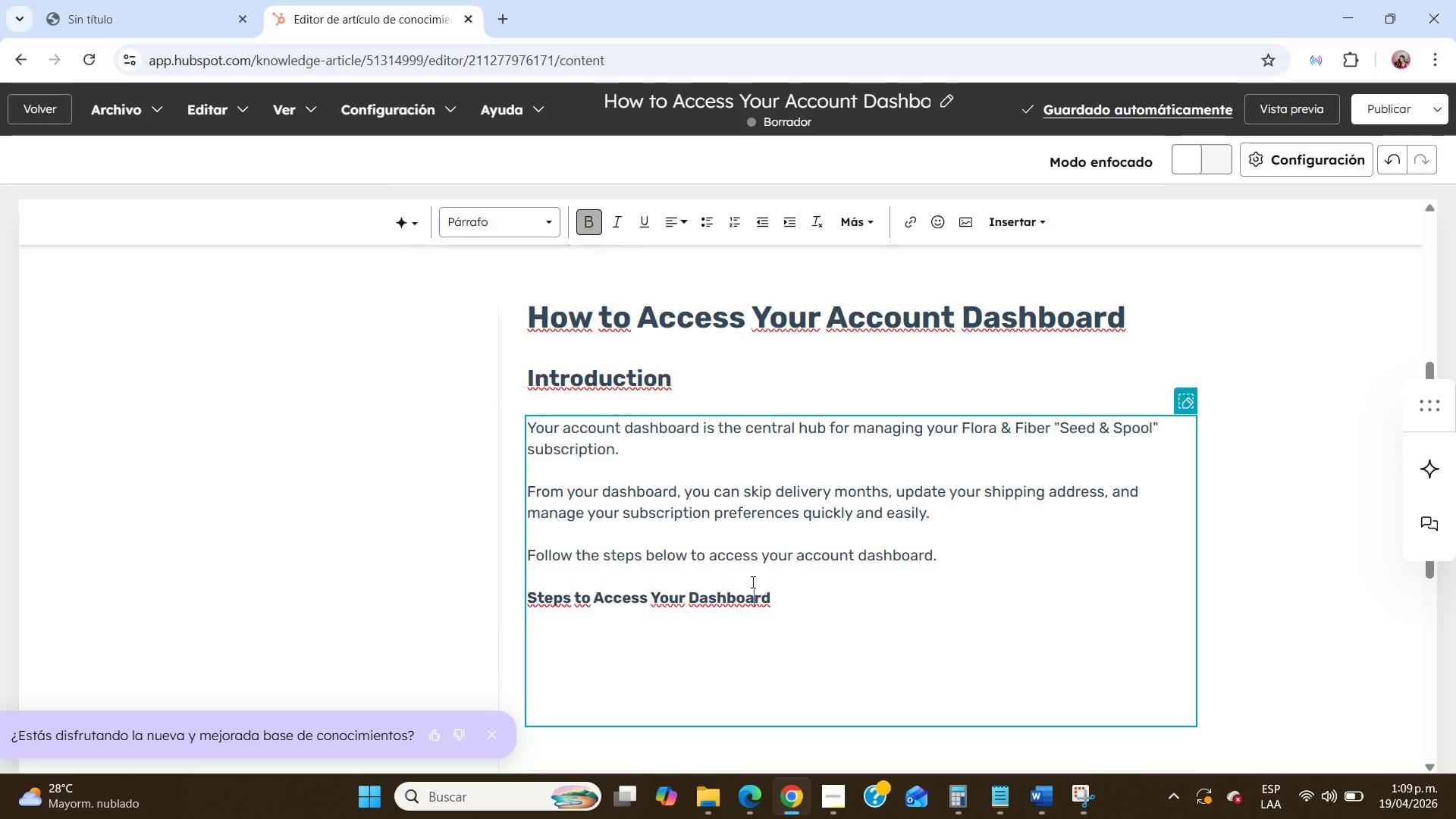 
double_click([752, 583])
 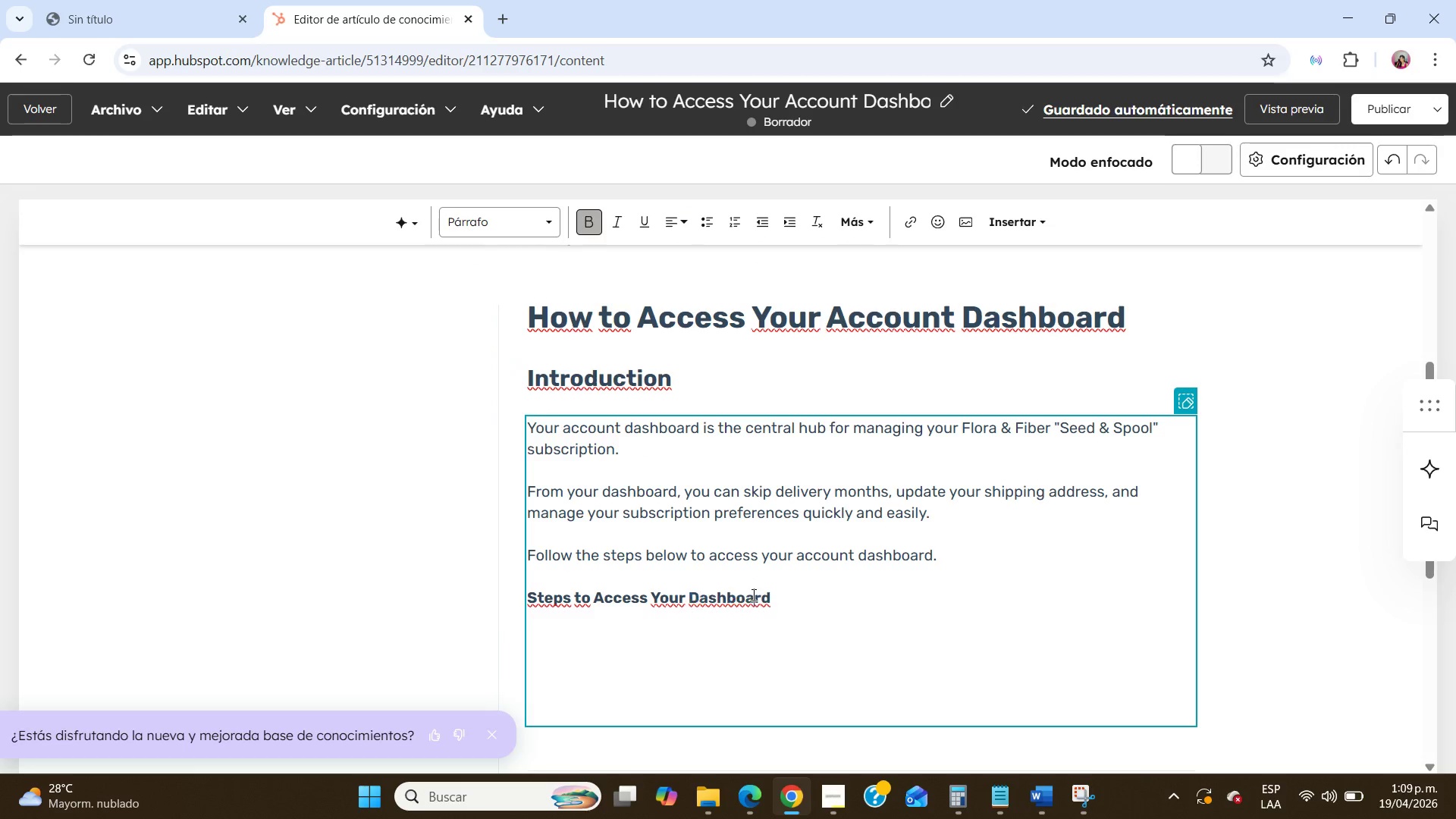 
double_click([752, 595])
 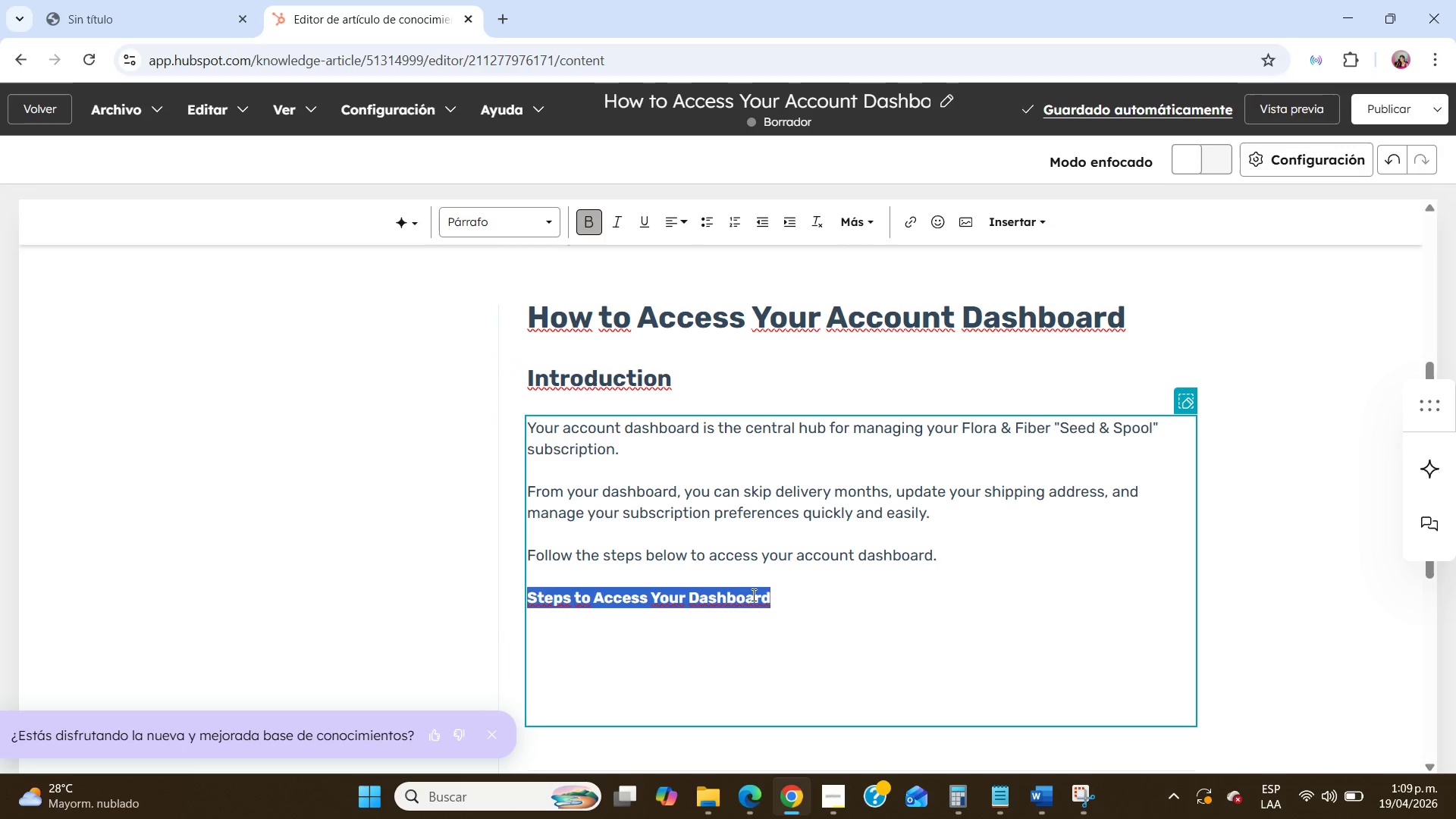 
triple_click([752, 595])
 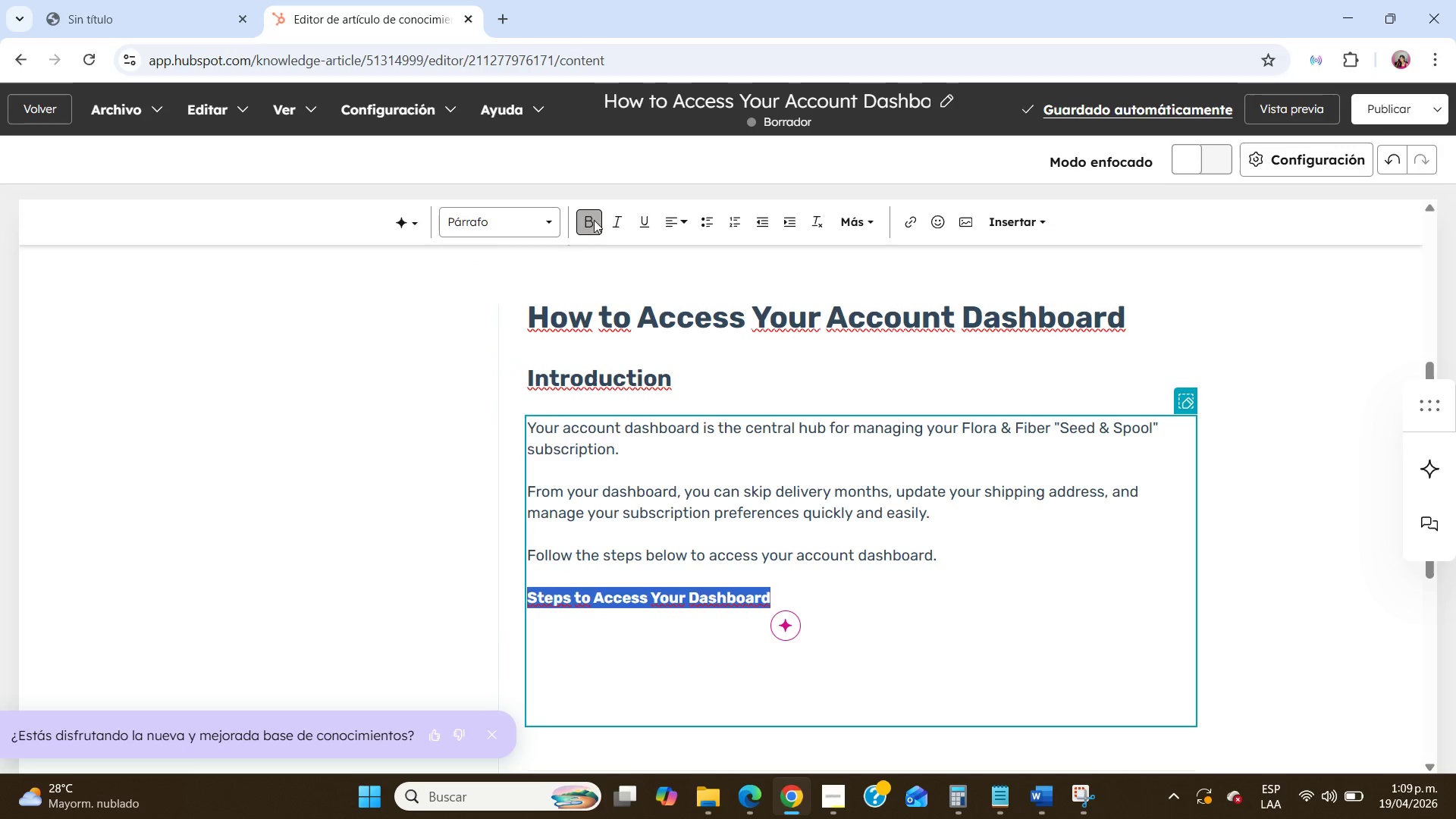 
left_click([598, 220])
 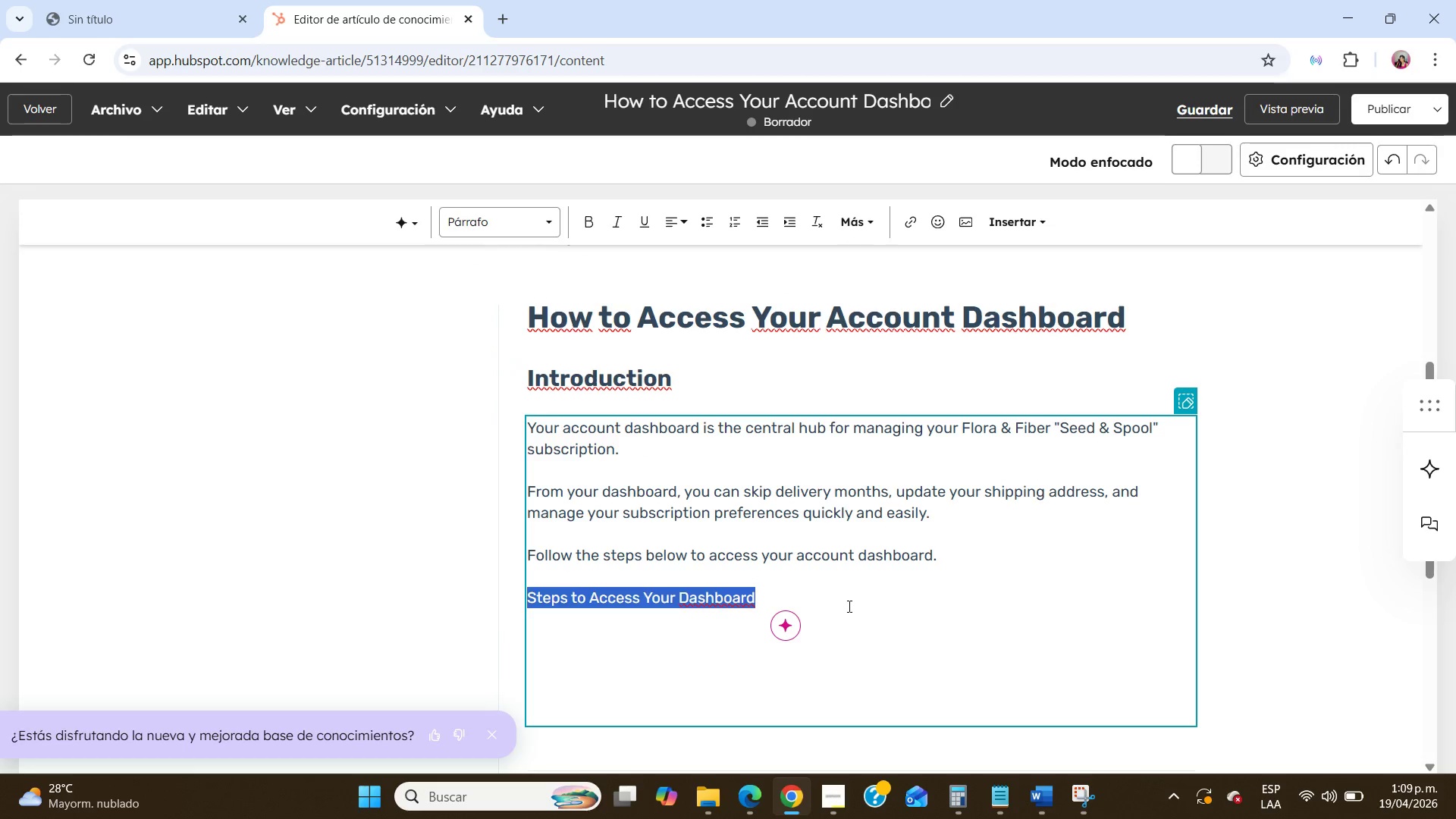 
left_click([848, 607])
 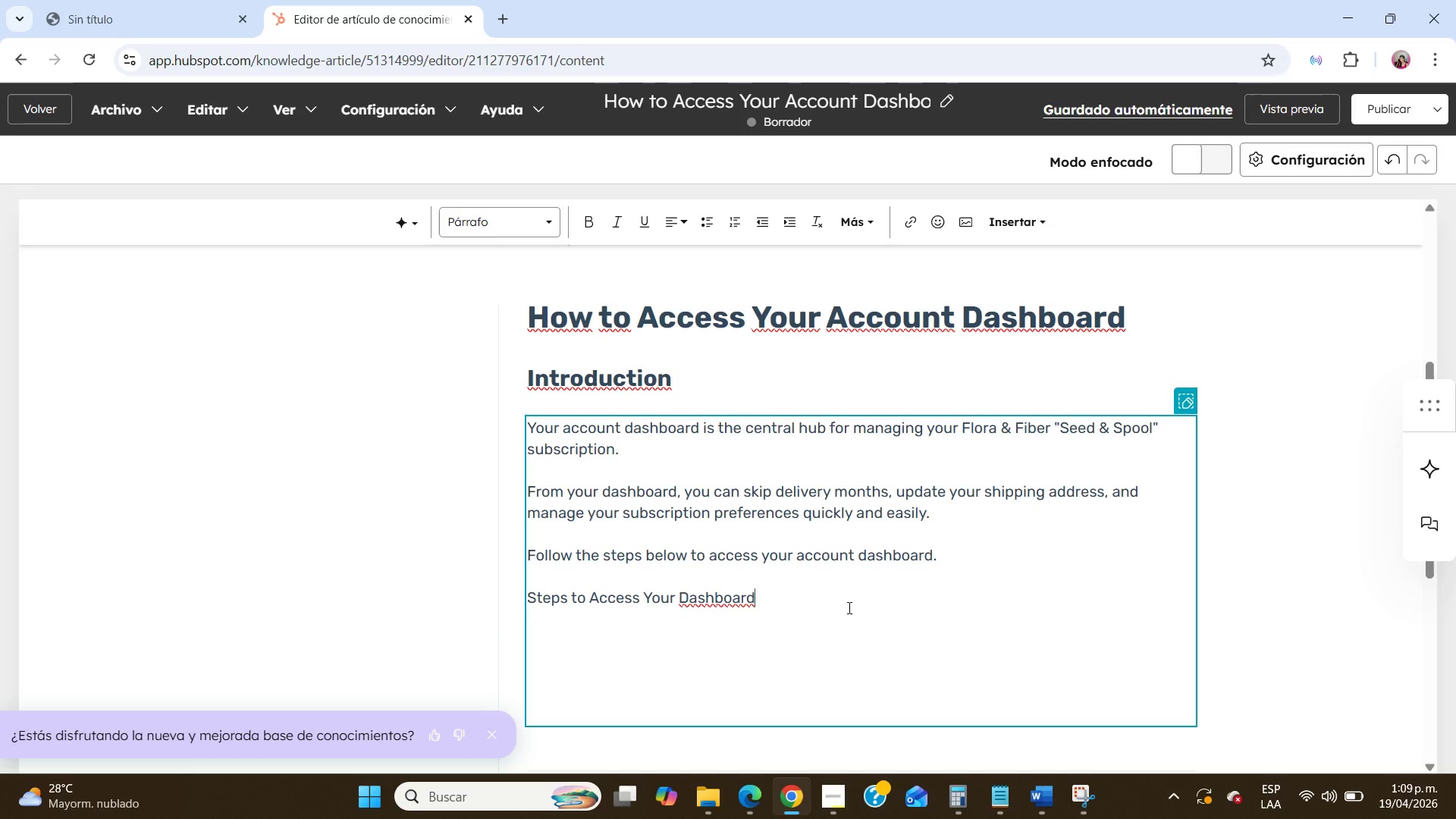 
wait(15.02)
 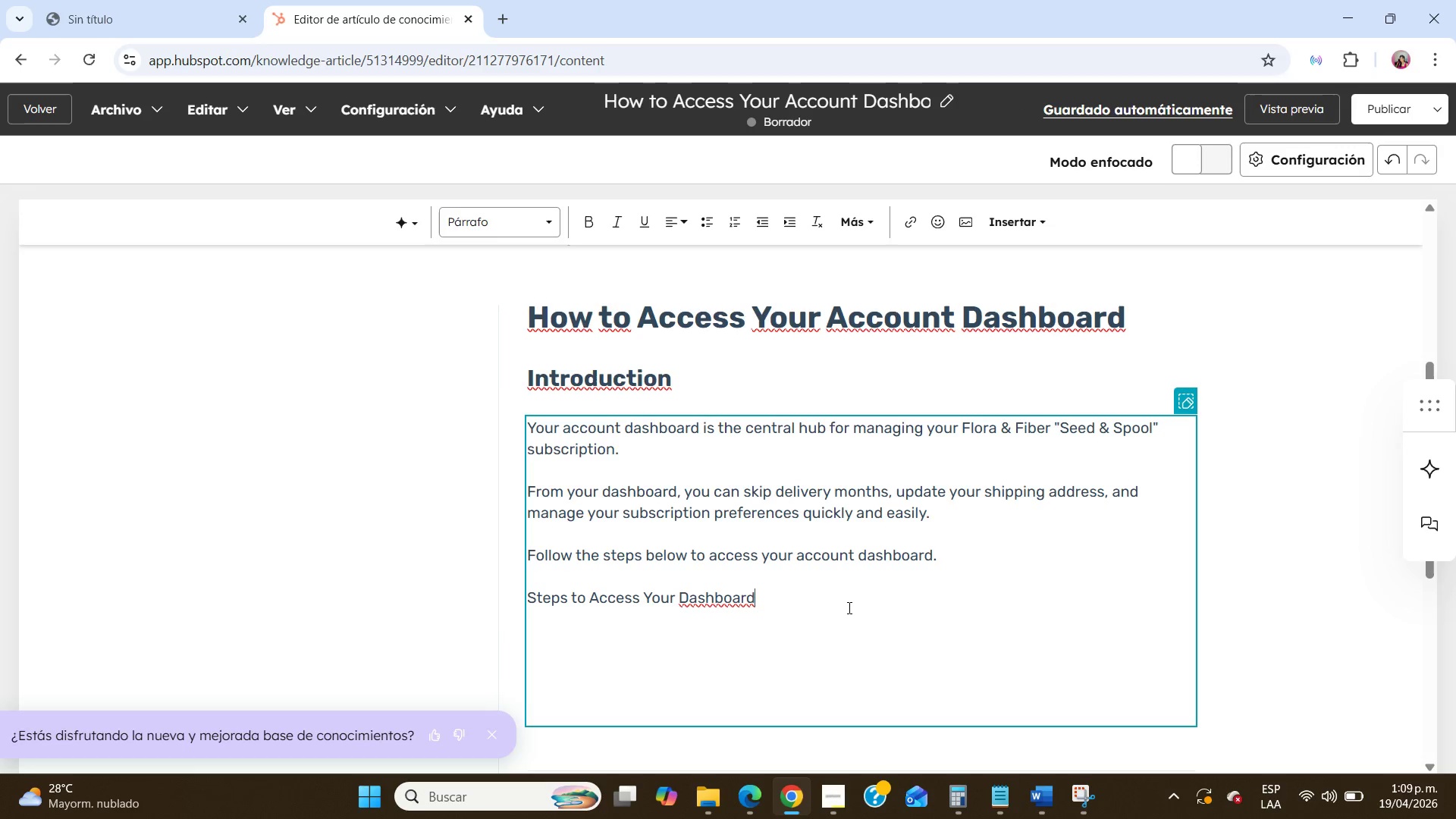 
left_click_drag(start_coordinate=[849, 607], to_coordinate=[528, 600])
 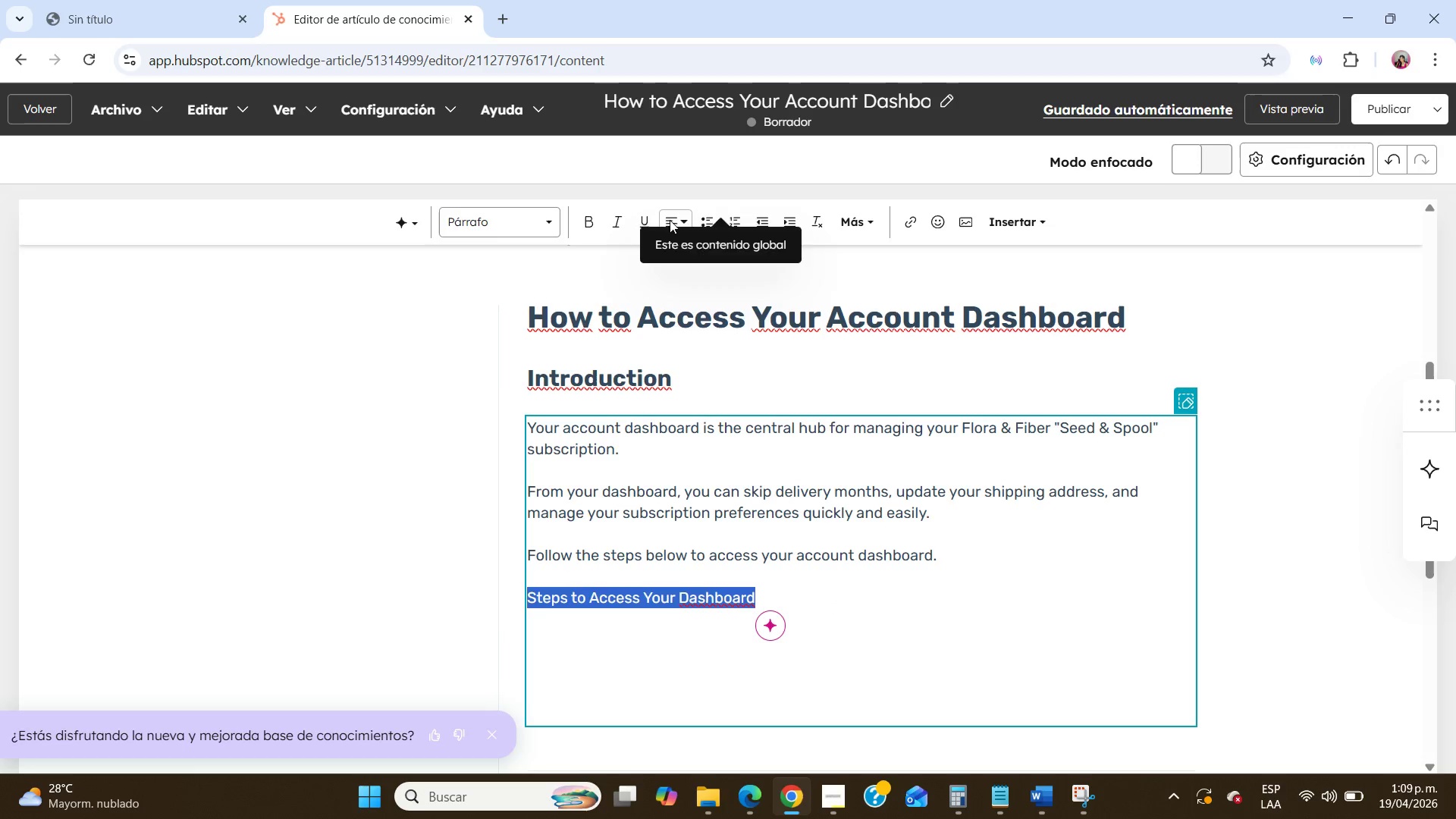 
left_click([672, 226])
 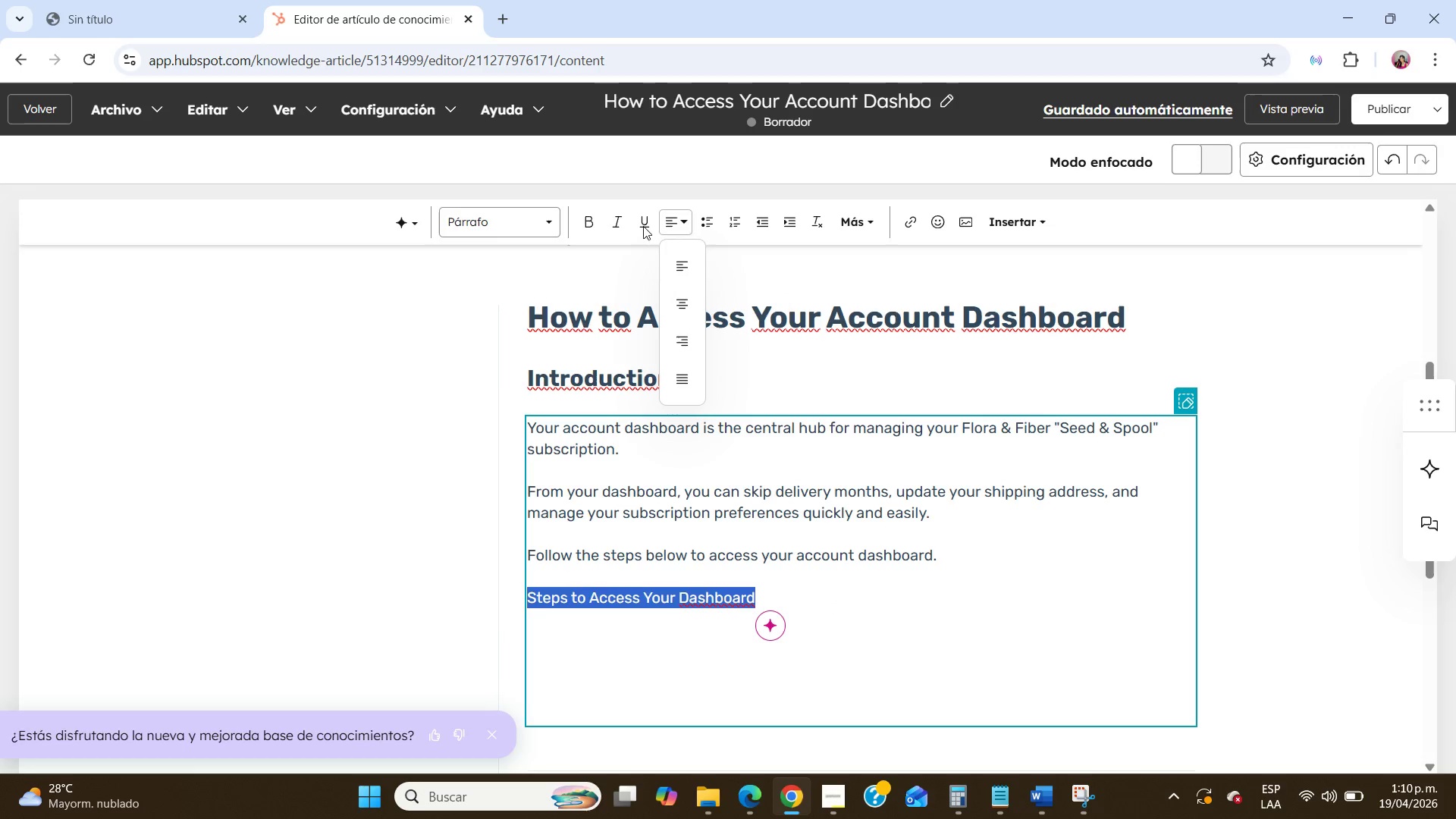 
left_click([626, 226])
 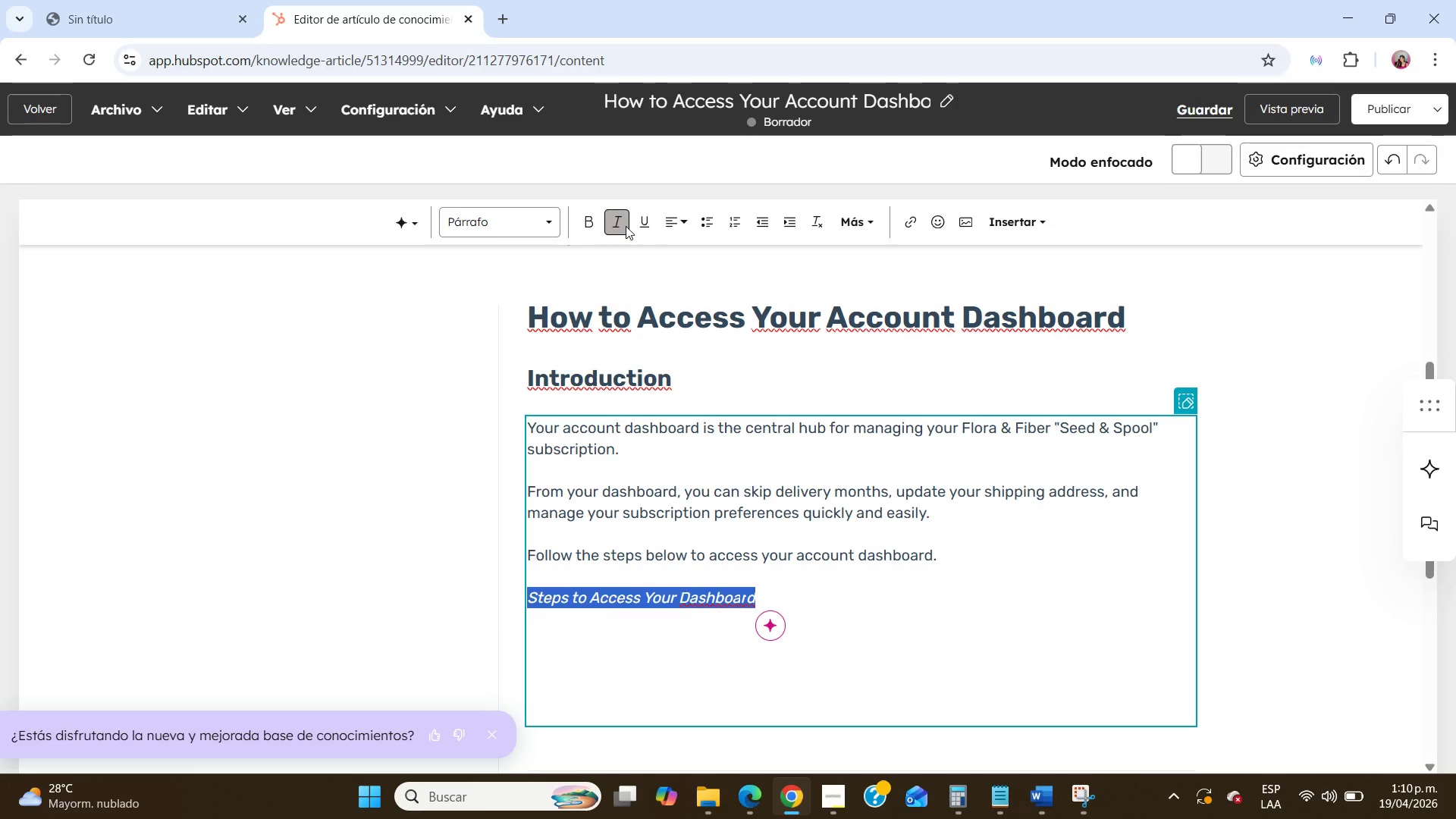 
left_click([626, 226])
 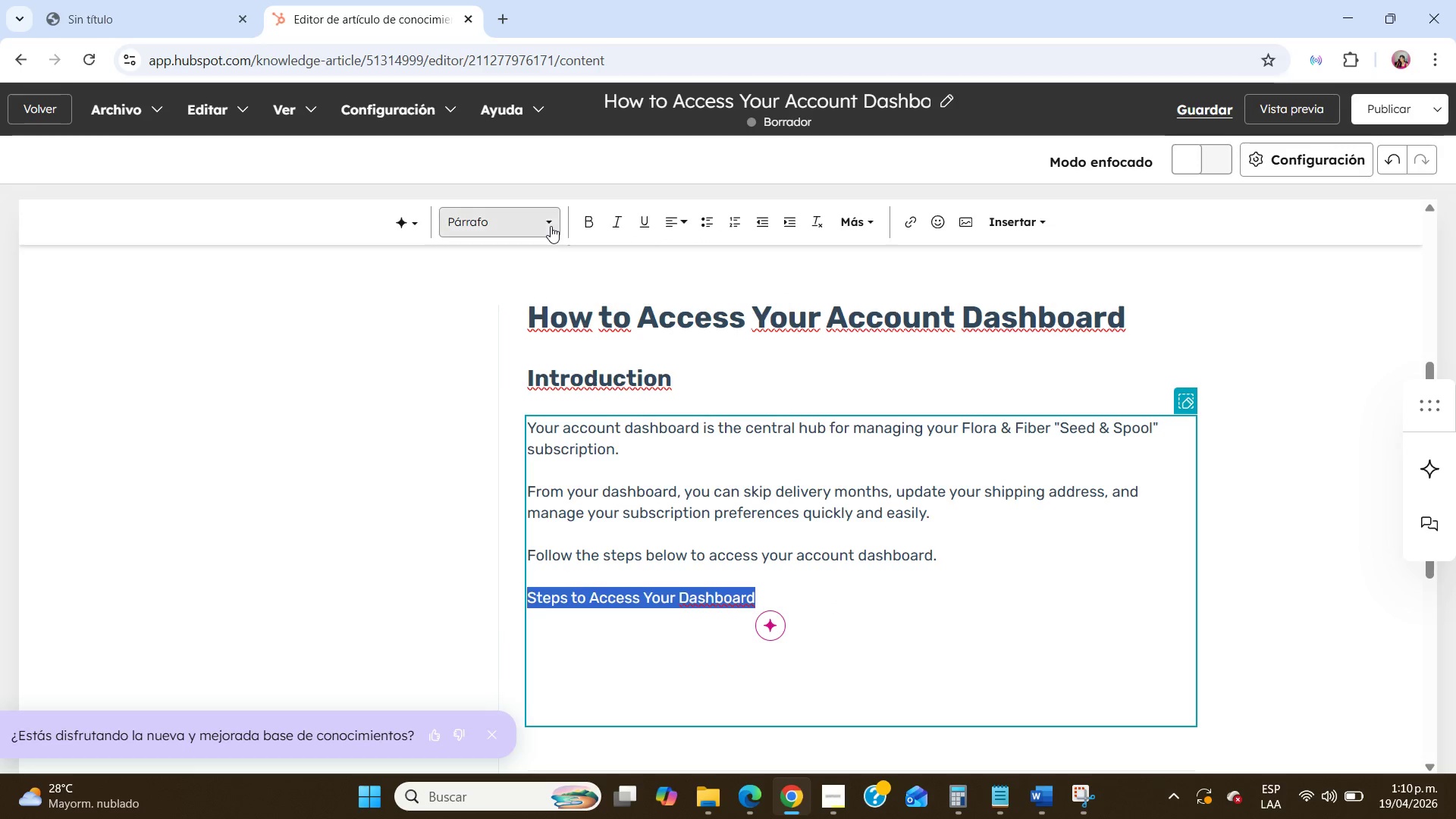 
left_click([551, 226])
 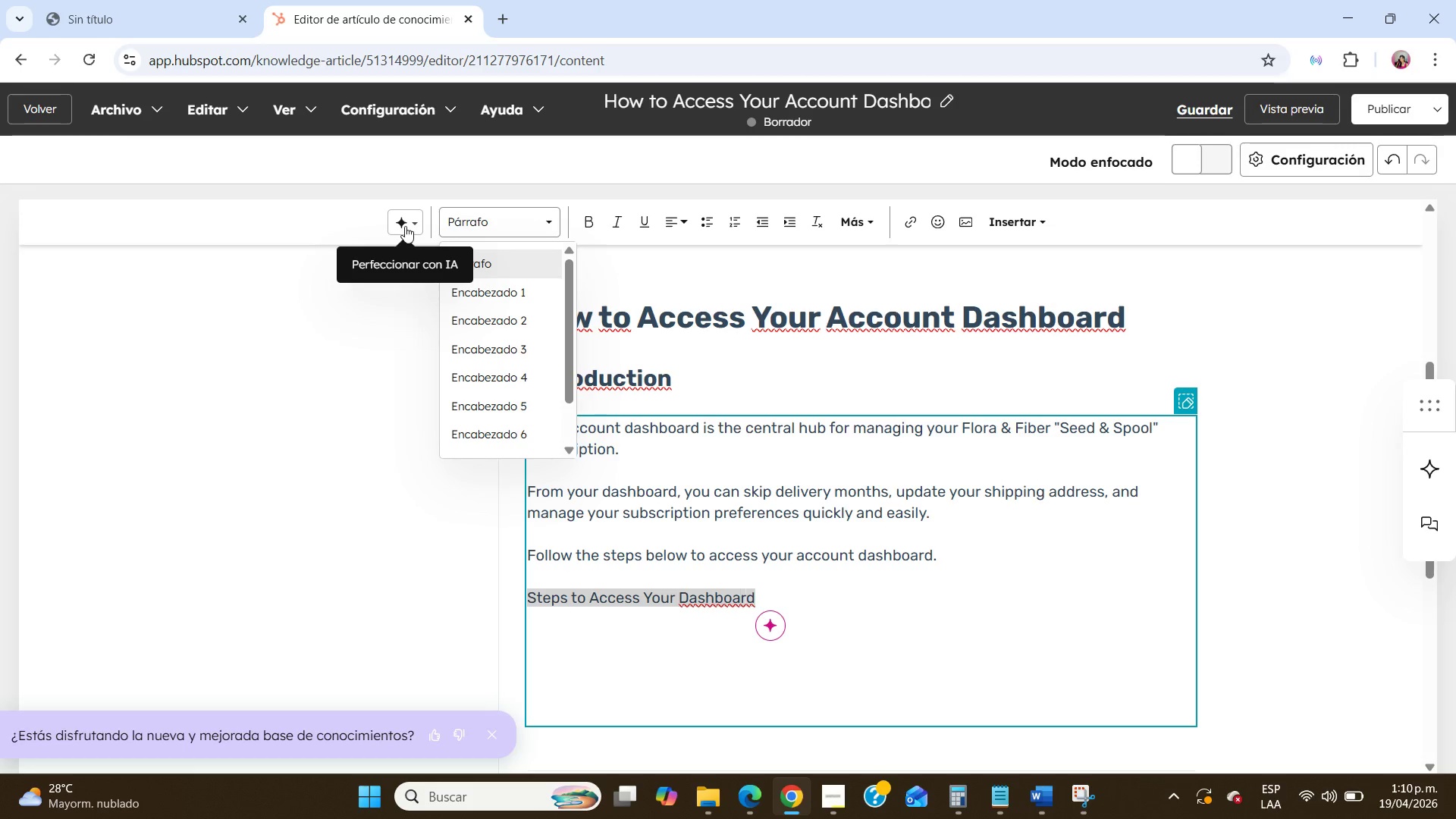 
left_click([409, 226])
 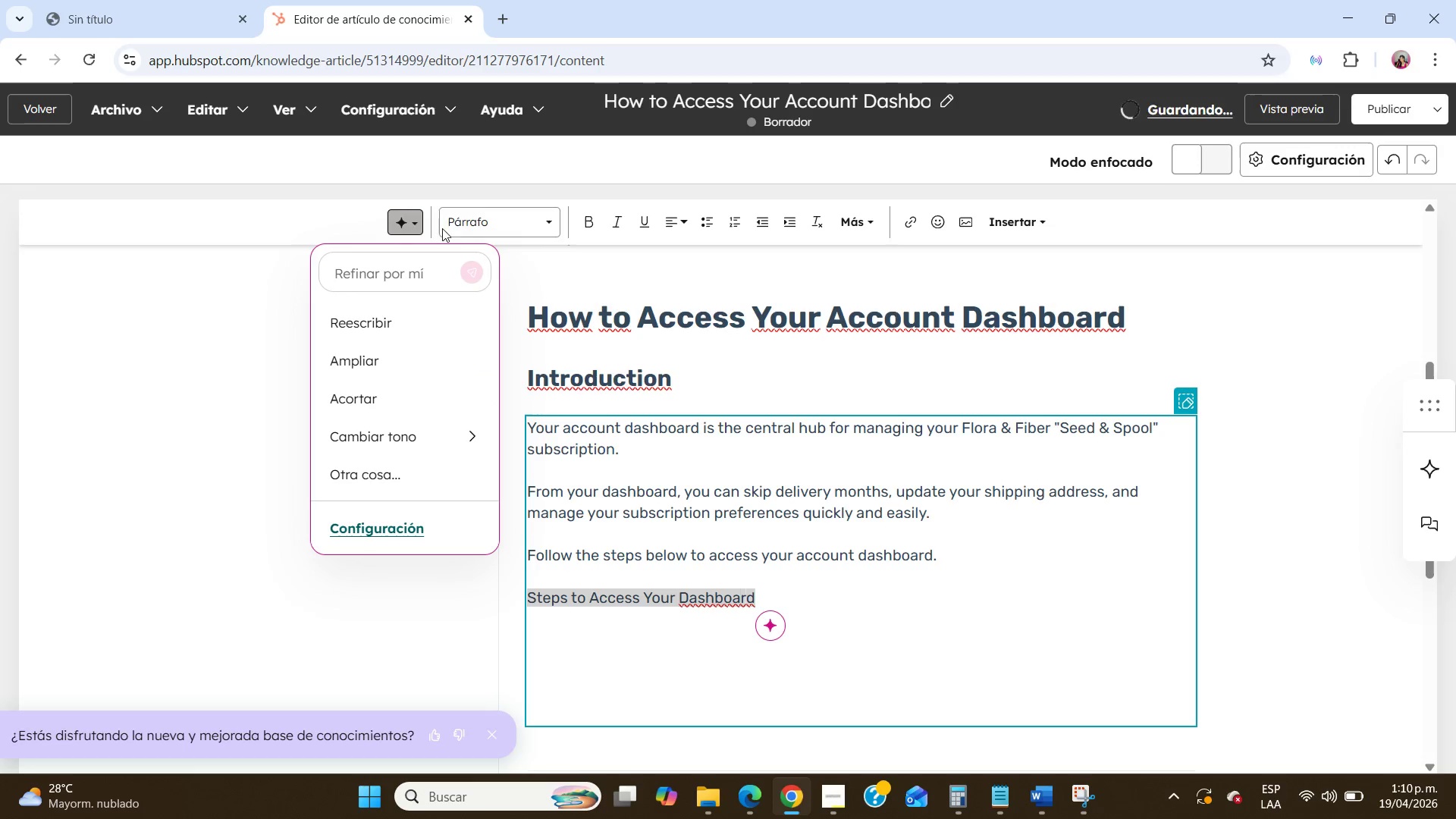 
left_click([464, 231])
 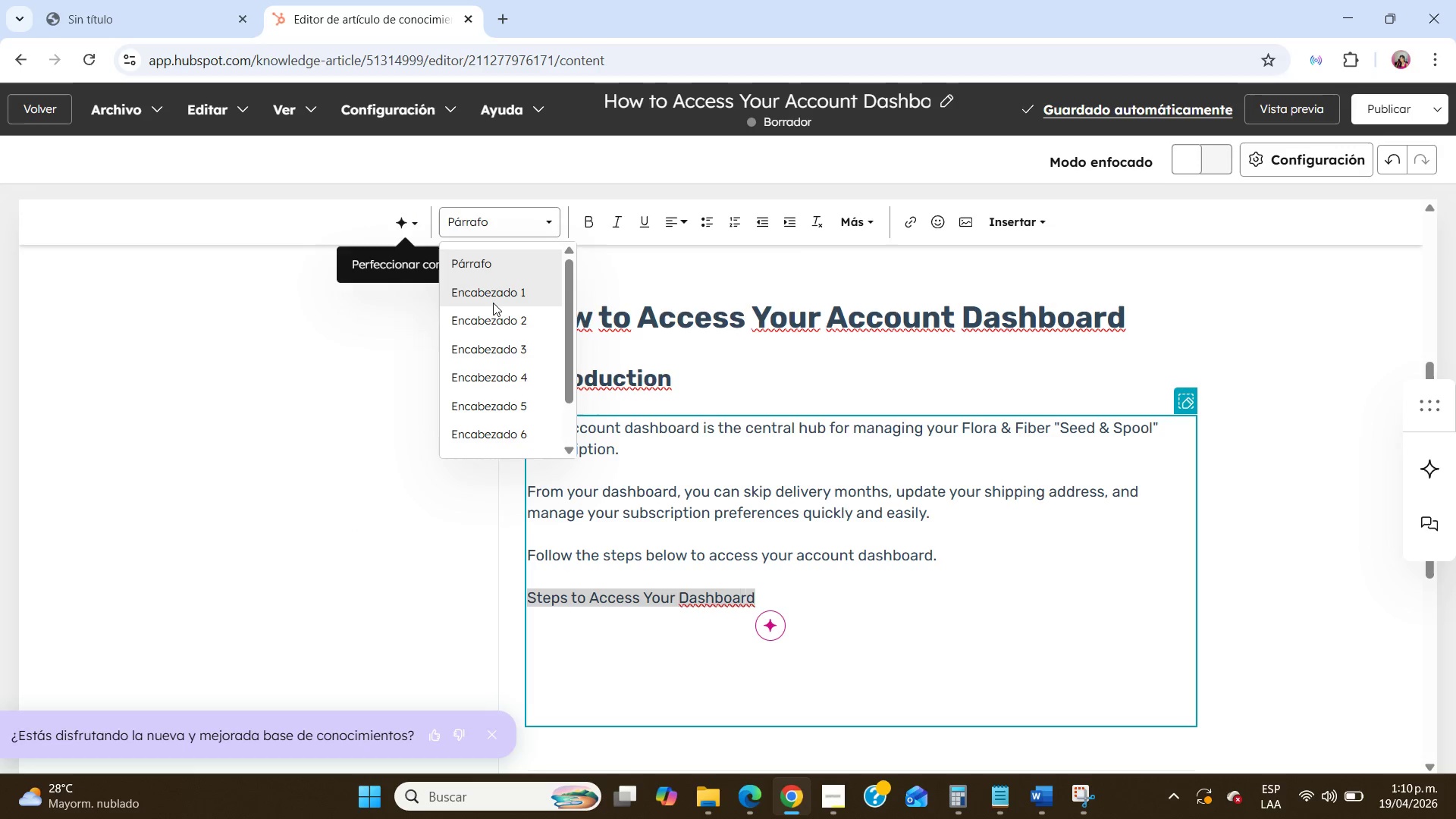 
left_click([493, 303])
 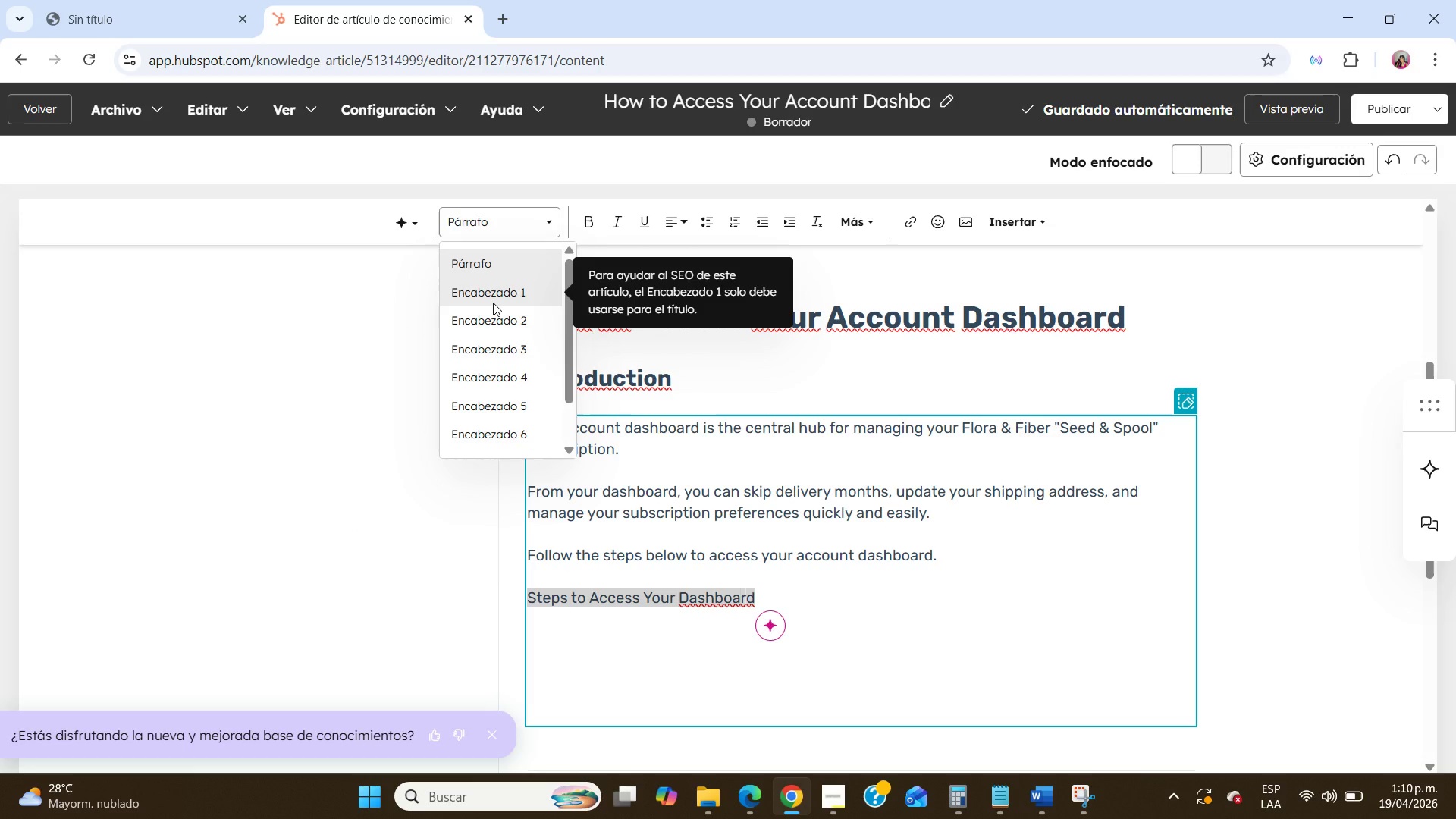 
left_click([493, 303])
 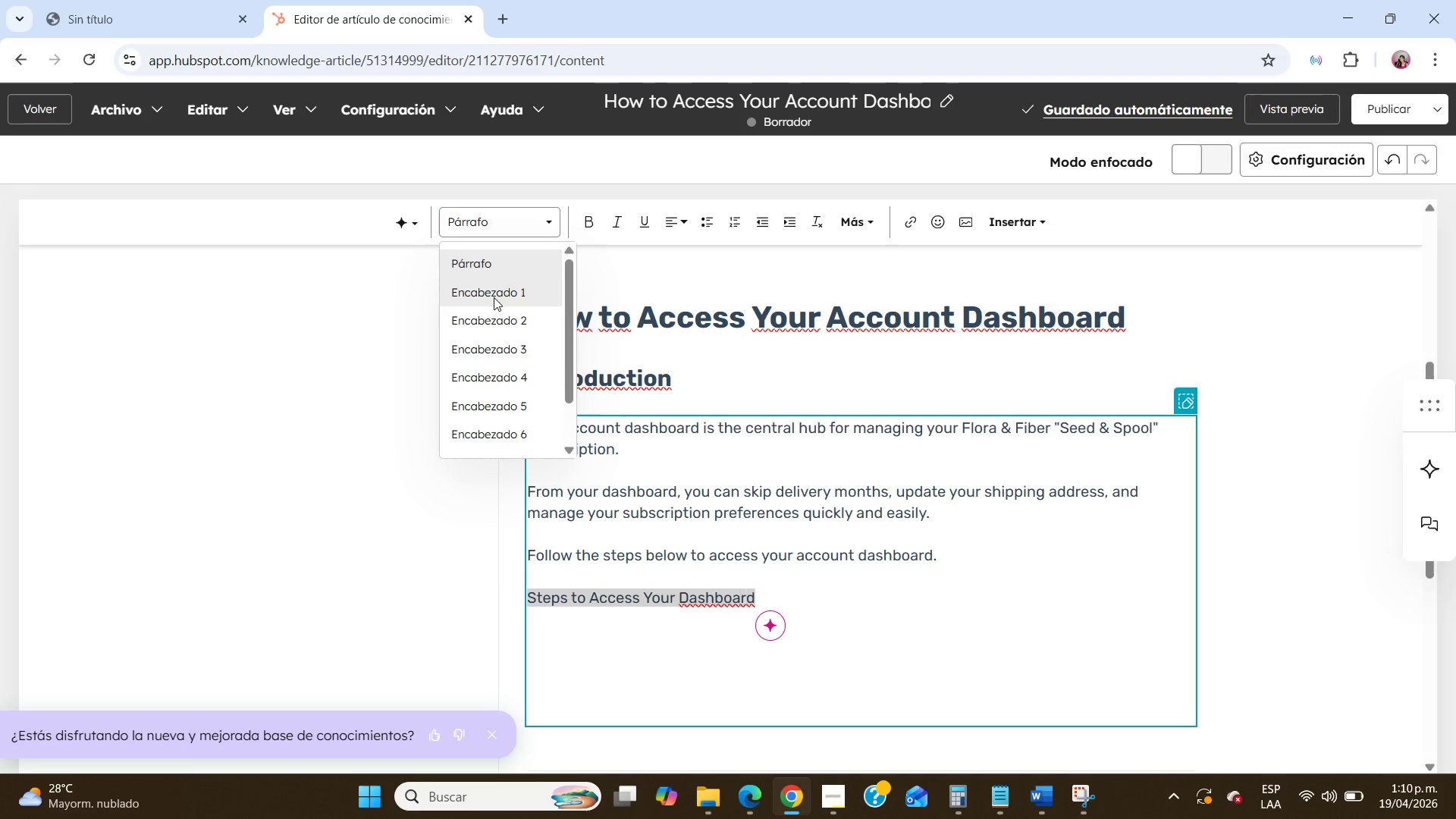 
mouse_move([513, 309])
 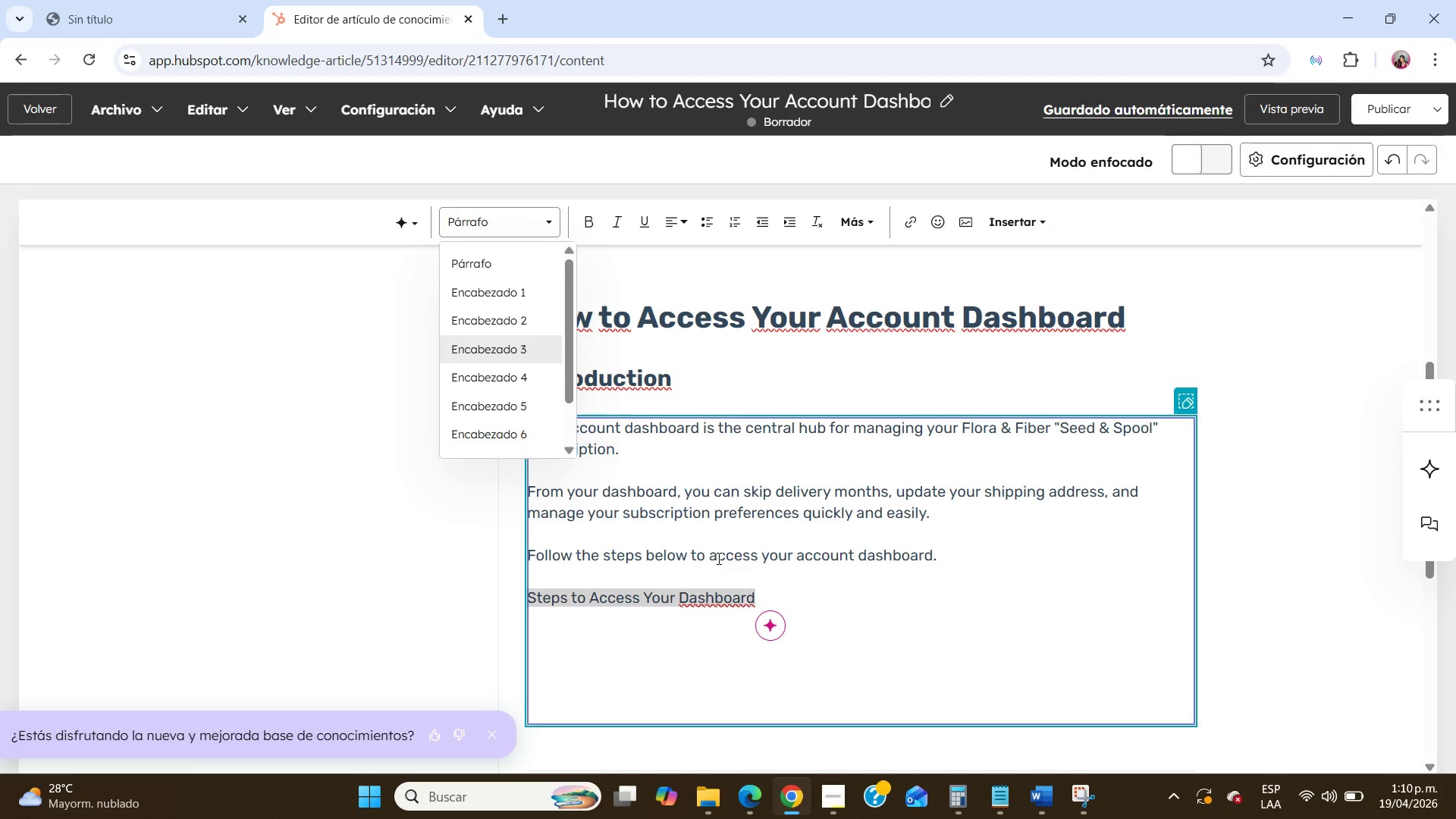 
left_click([718, 558])
 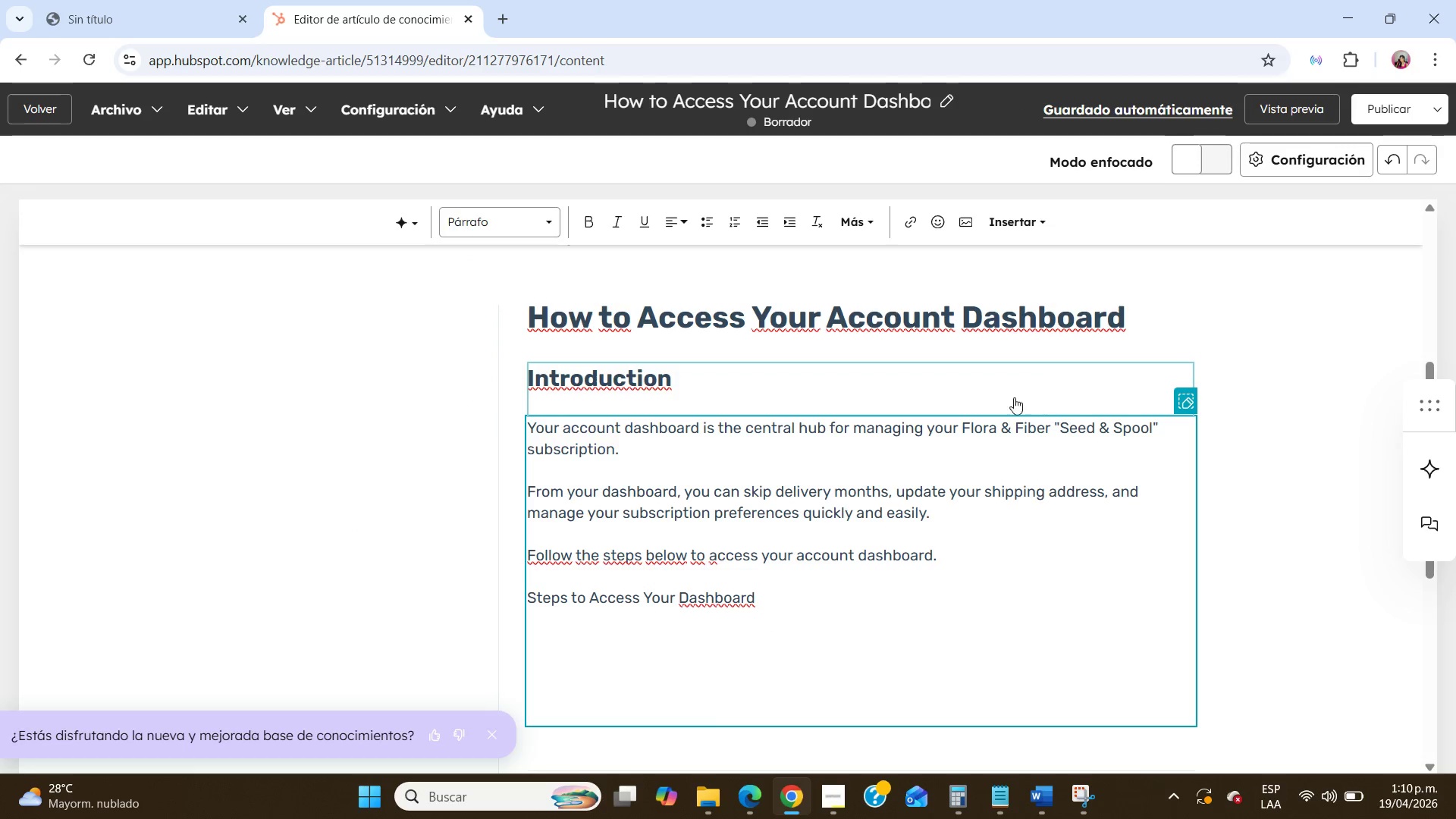 
left_click([839, 375])
 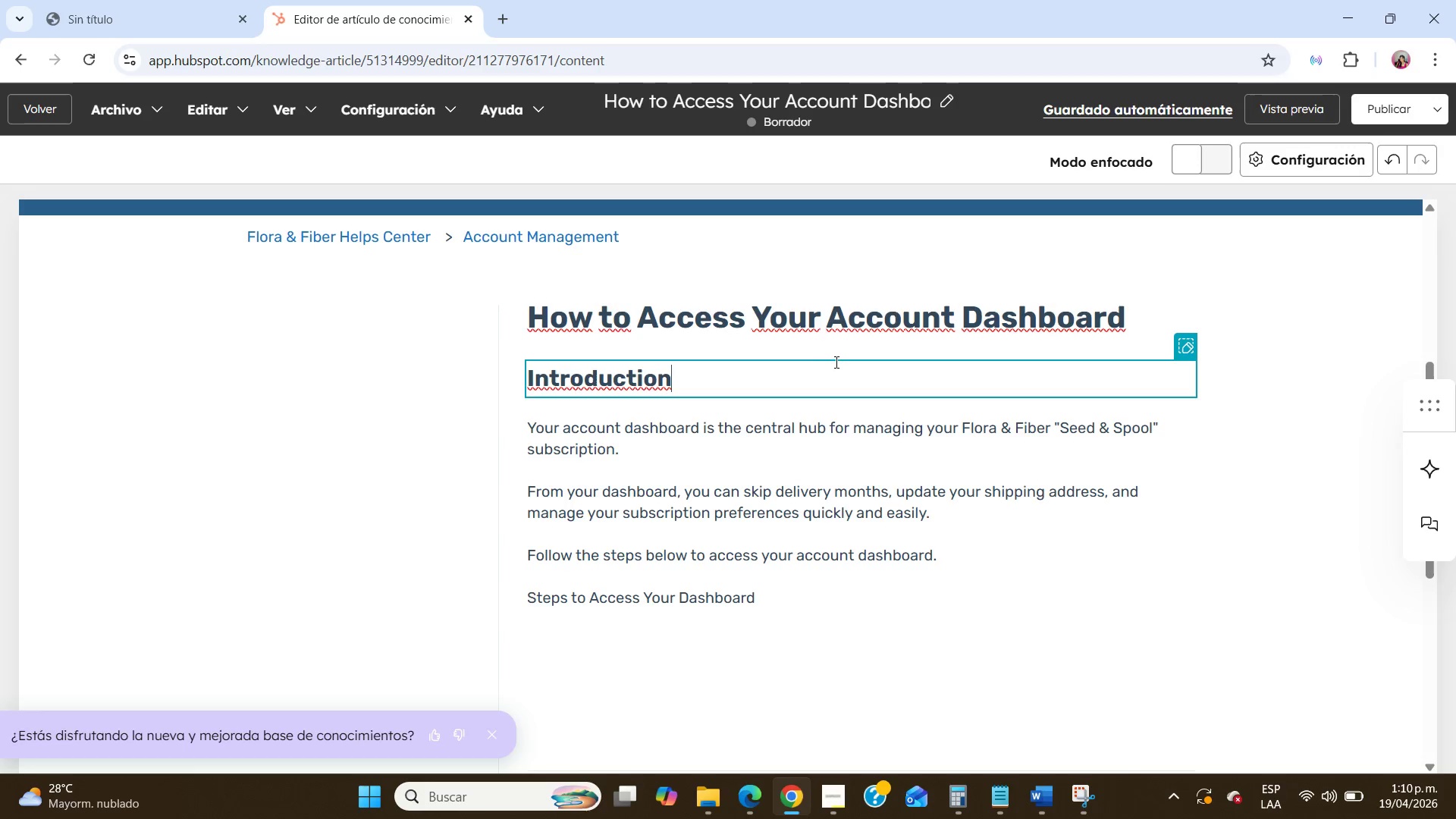 
left_click([836, 360])
 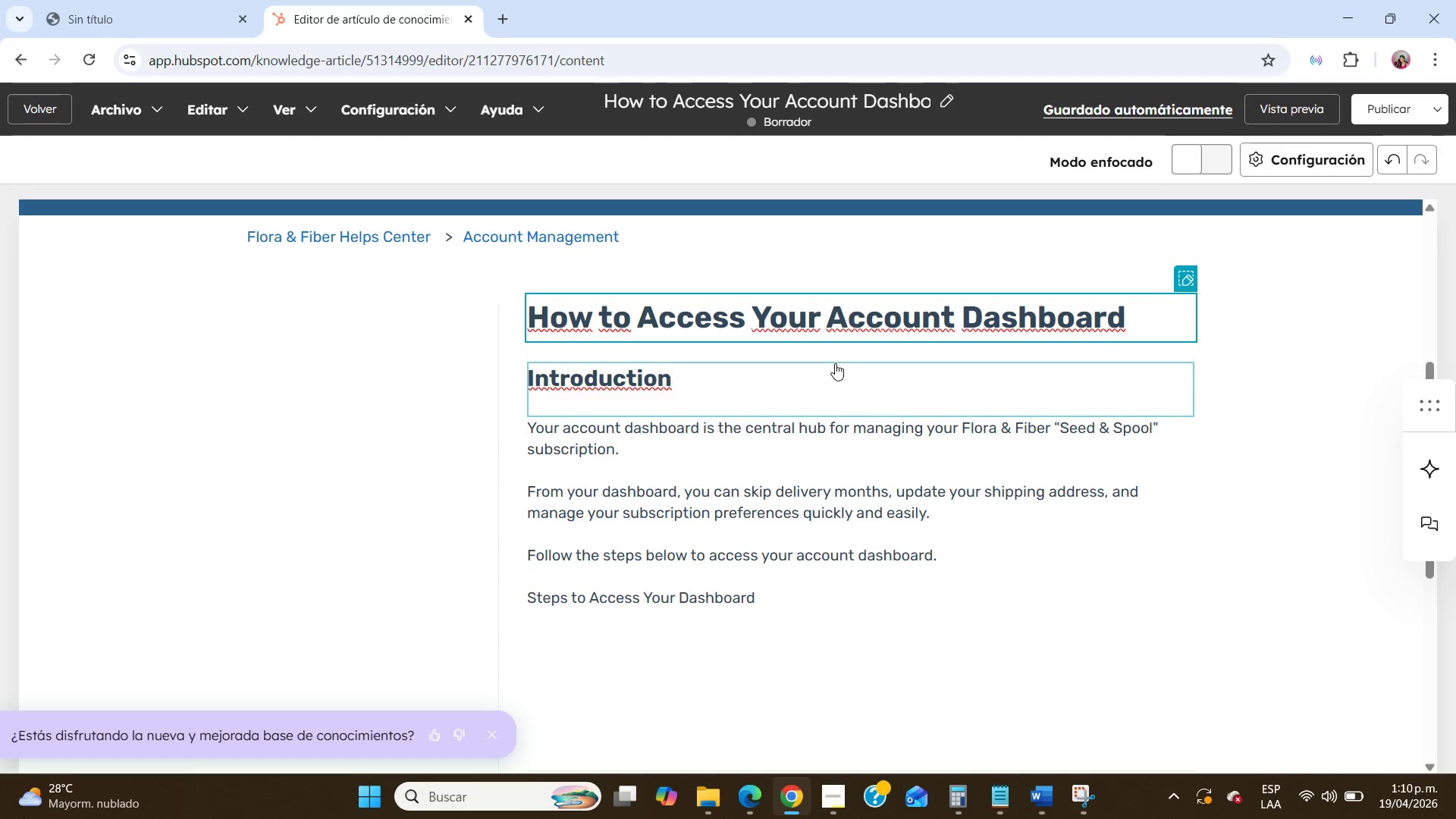 
left_click([835, 363])
 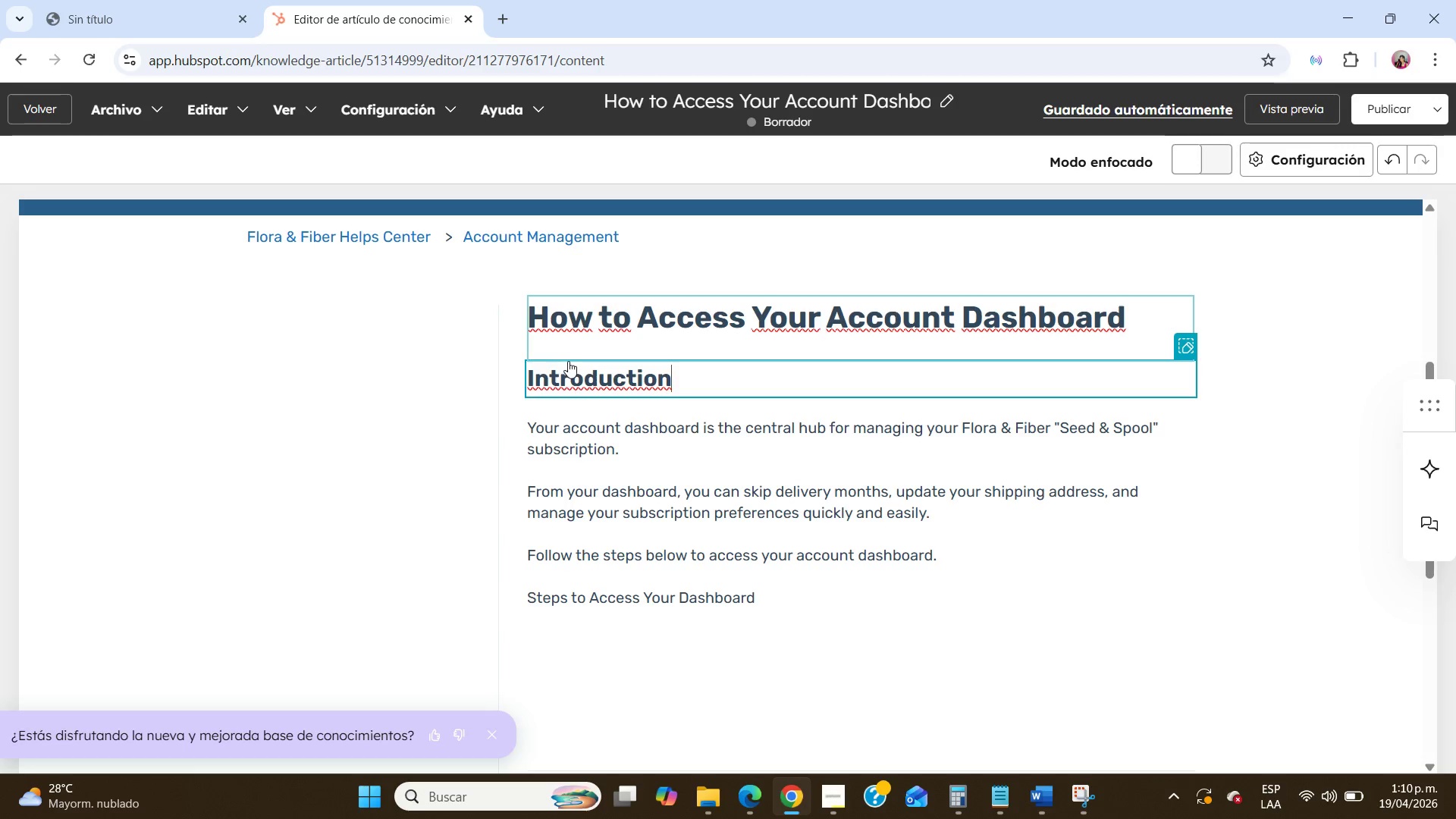 
left_click([572, 365])
 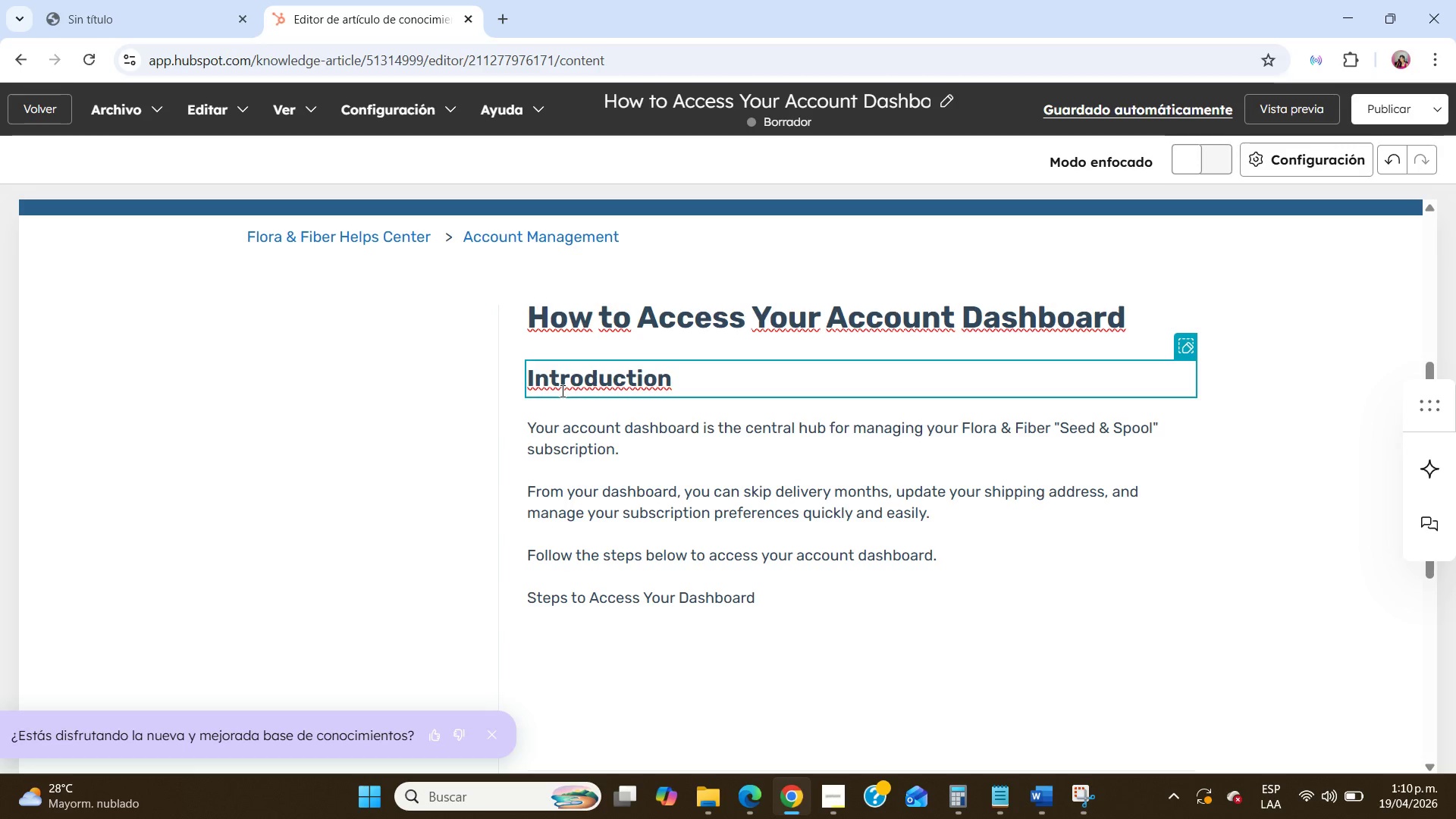 
left_click([561, 393])
 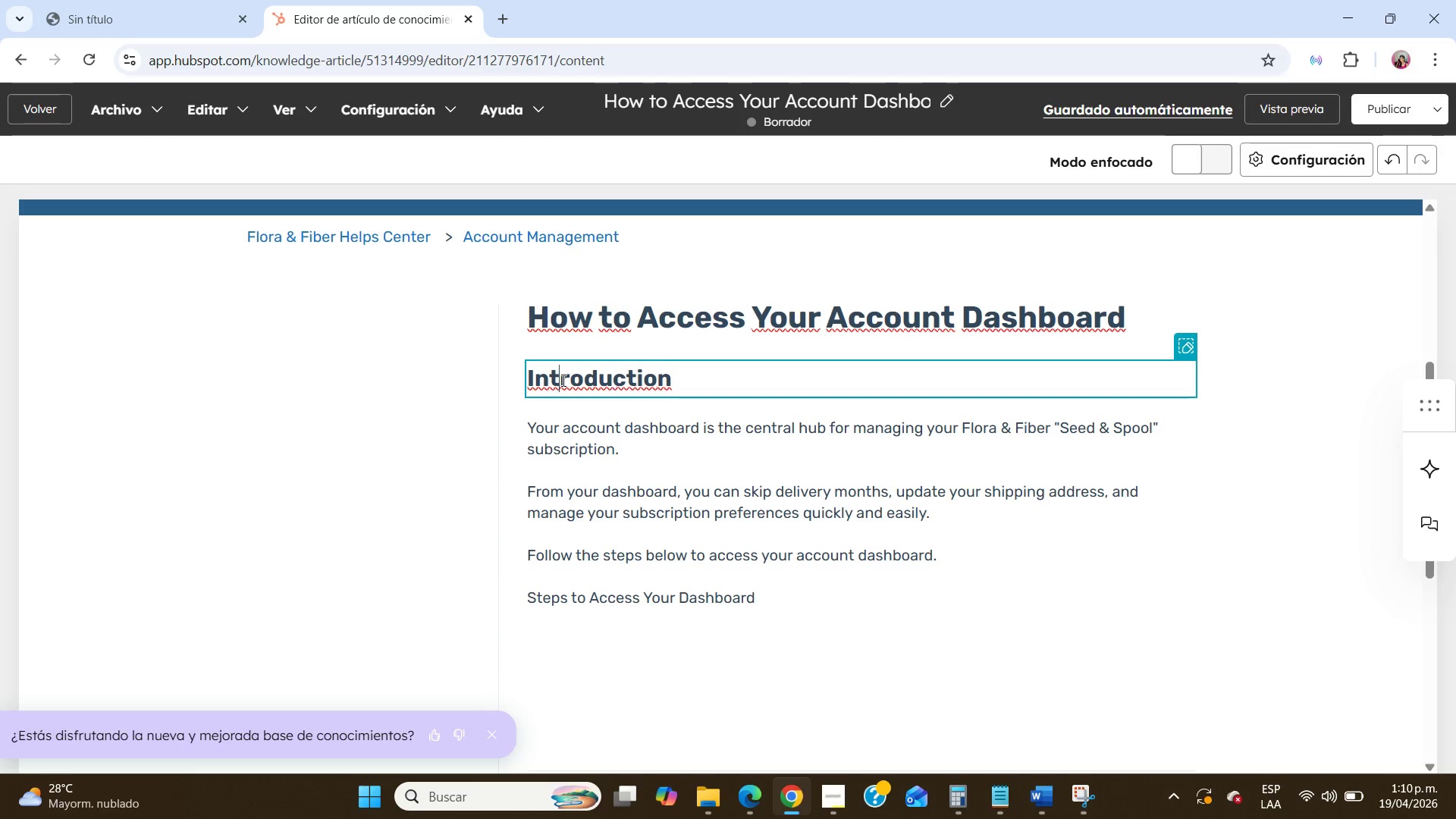 
double_click([562, 380])
 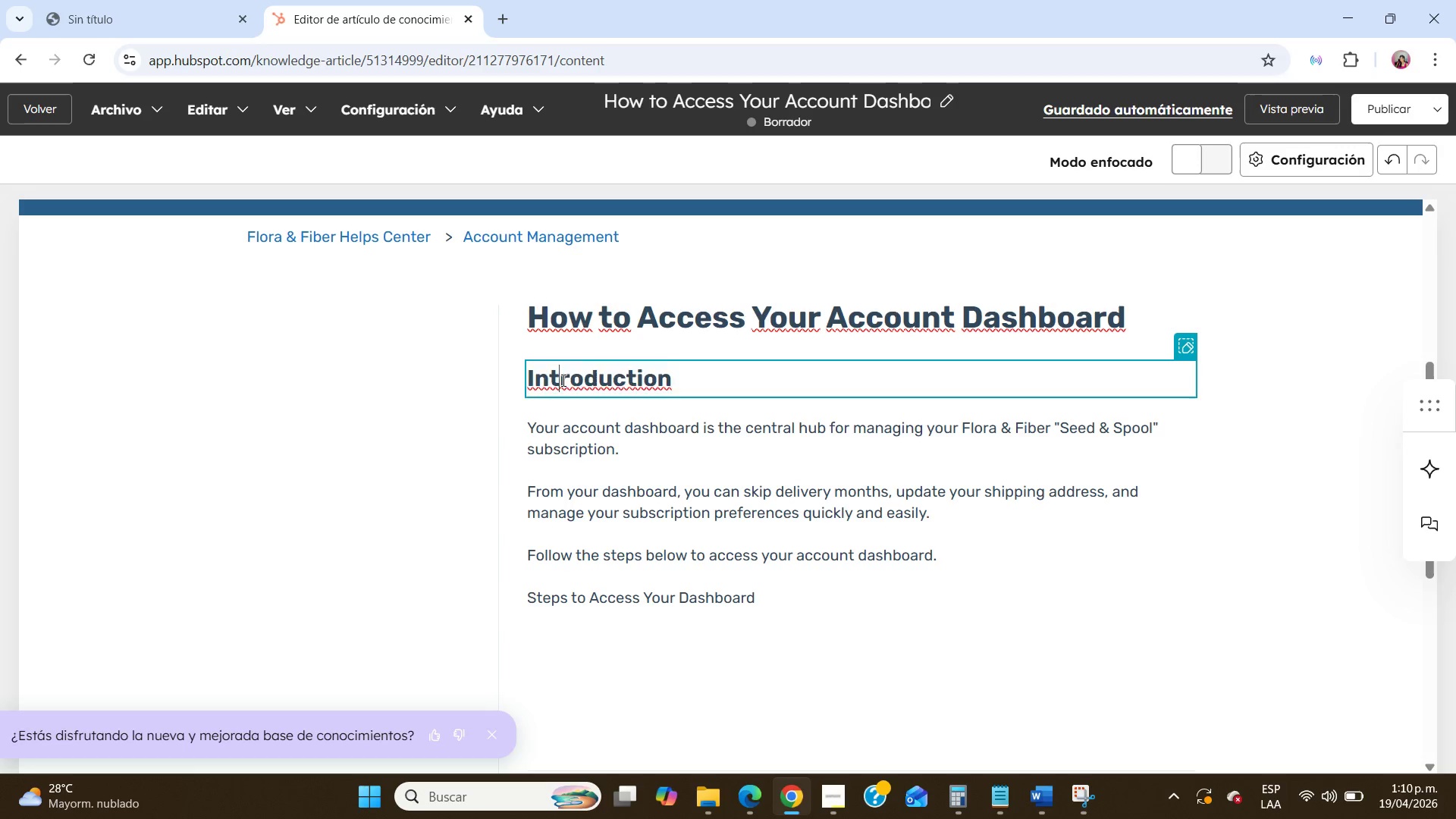 
triple_click([562, 380])
 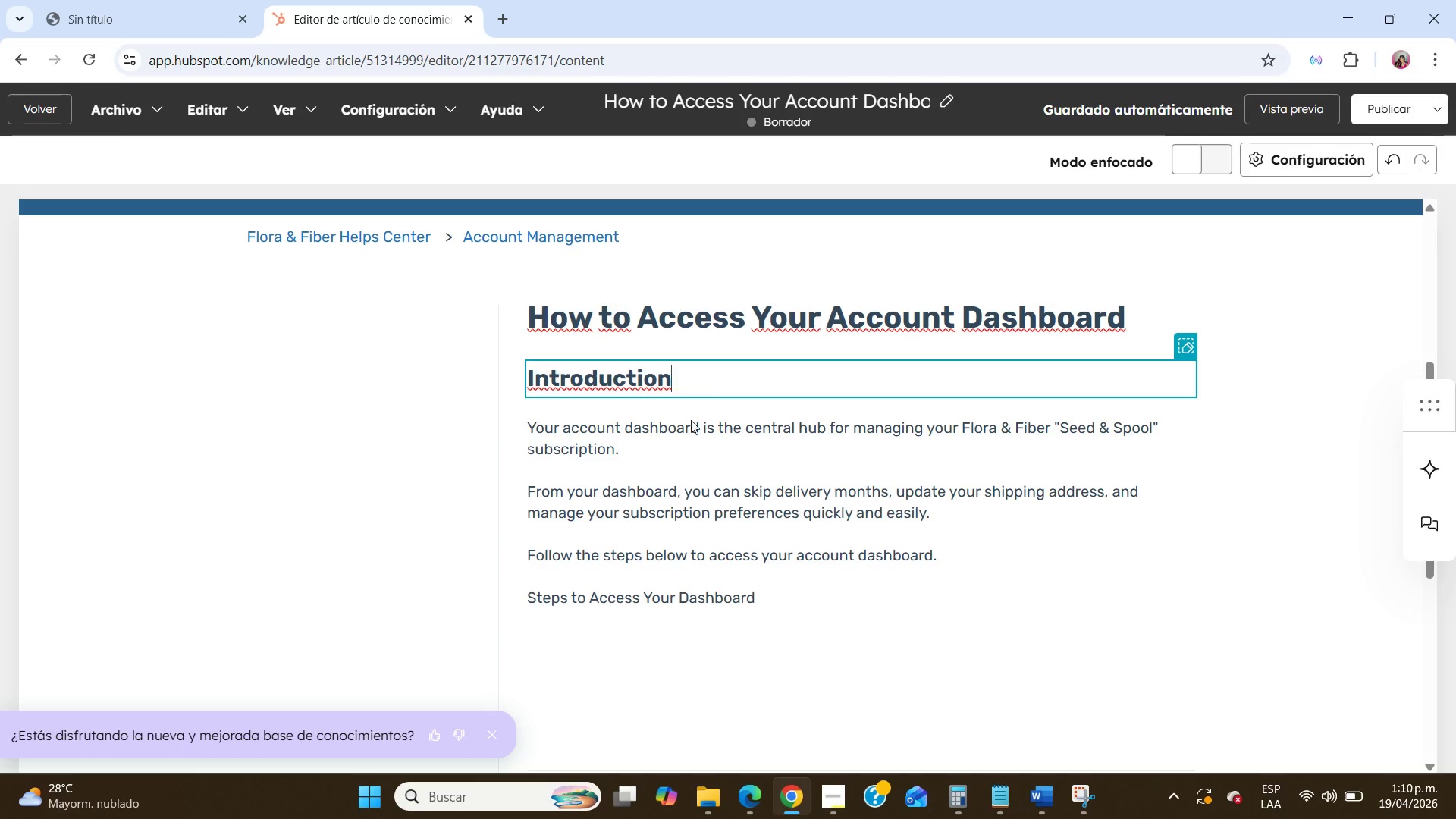 
double_click([660, 526])
 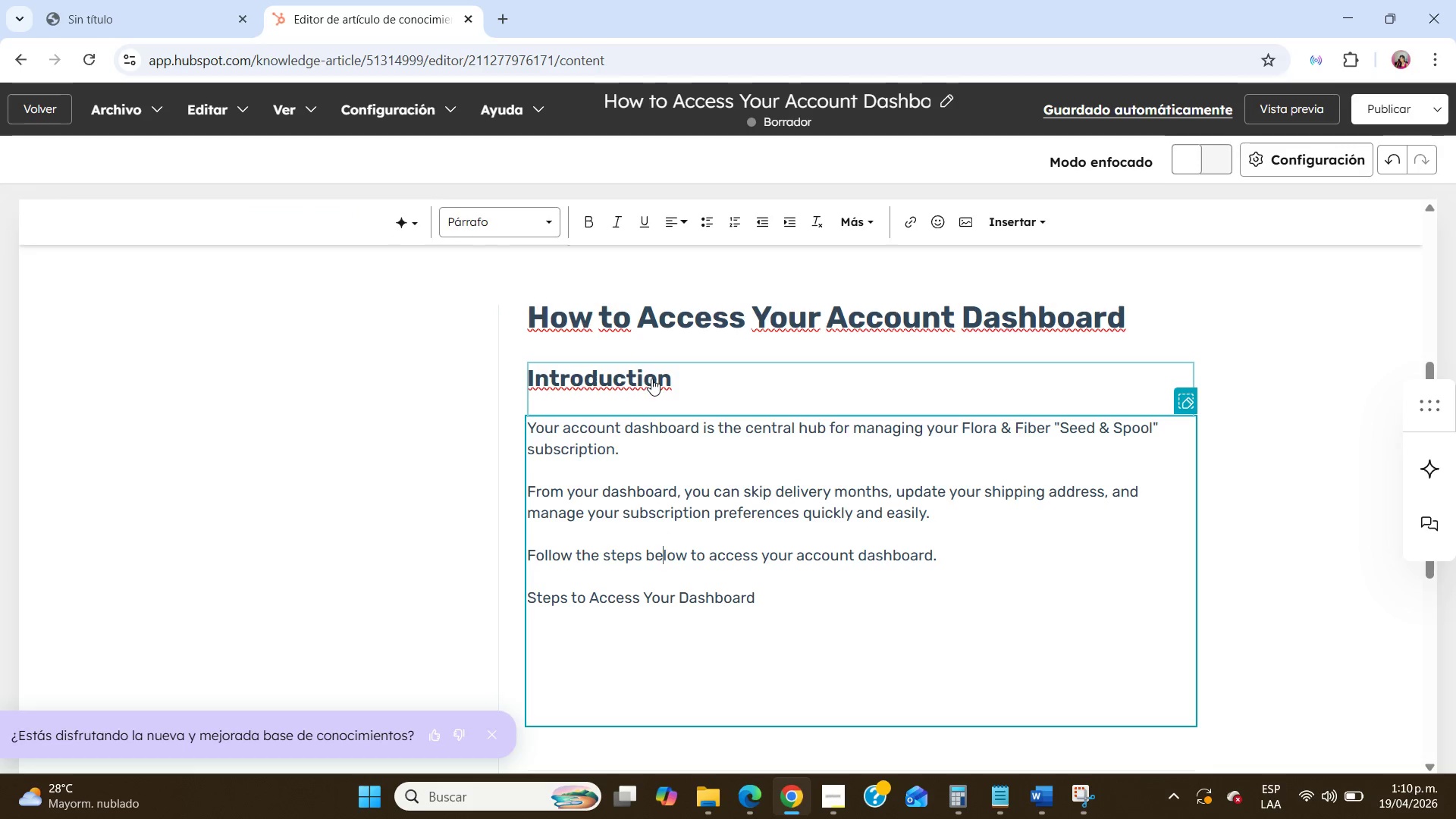 
double_click([651, 378])
 